 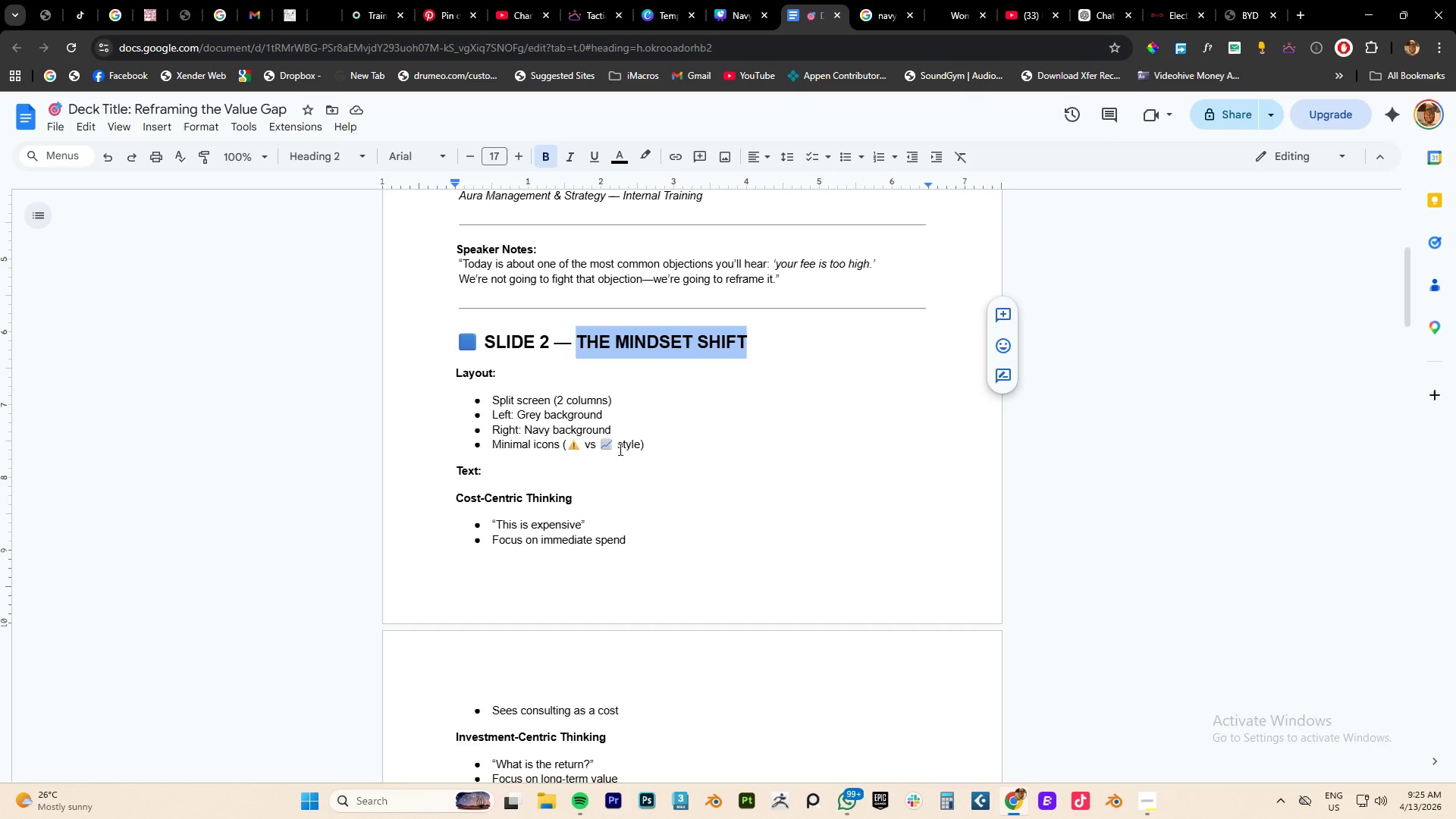 
key(Alt+AltLeft)
 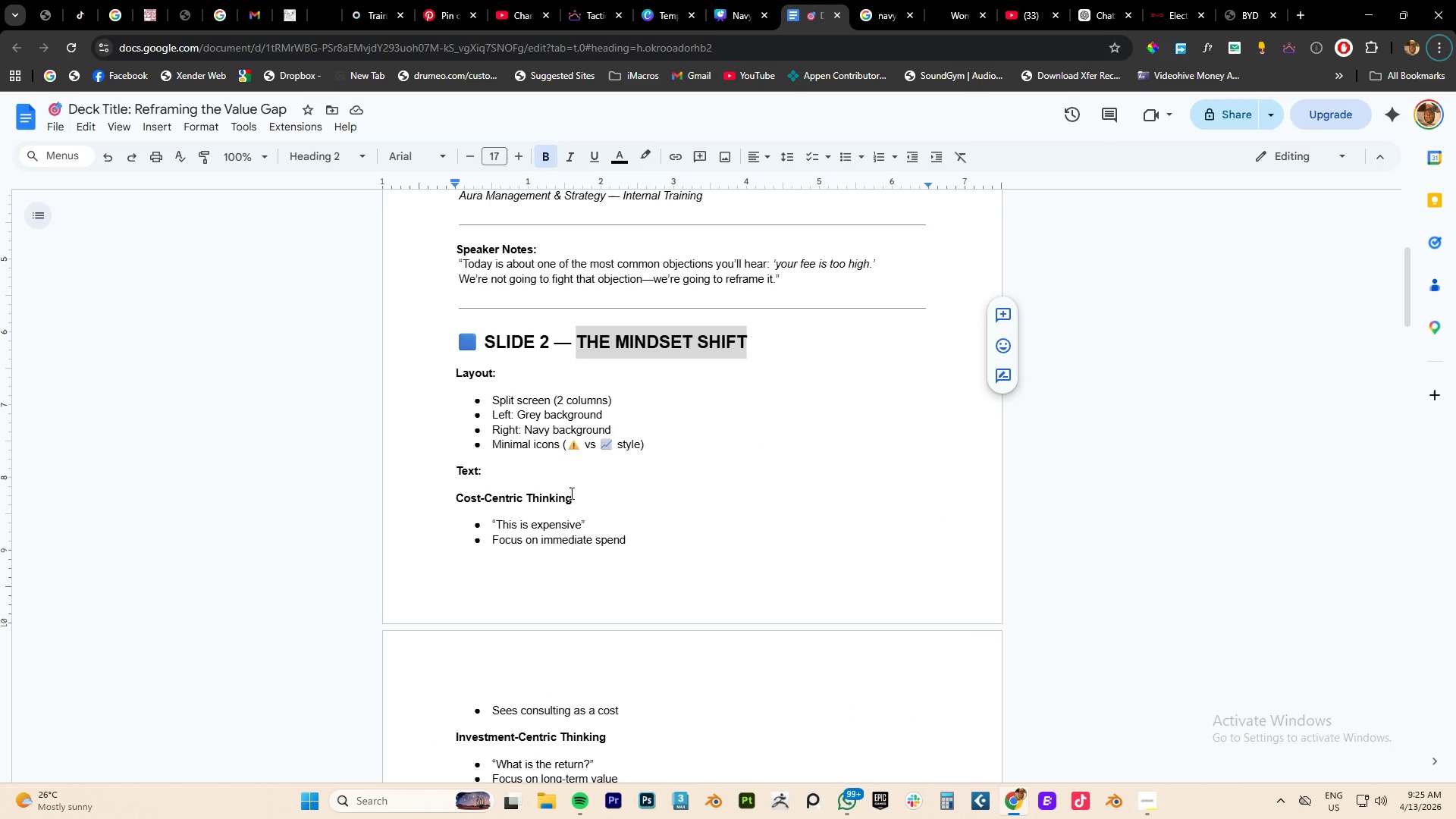 
scroll: coordinate [592, 488], scroll_direction: down, amount: 2.0
 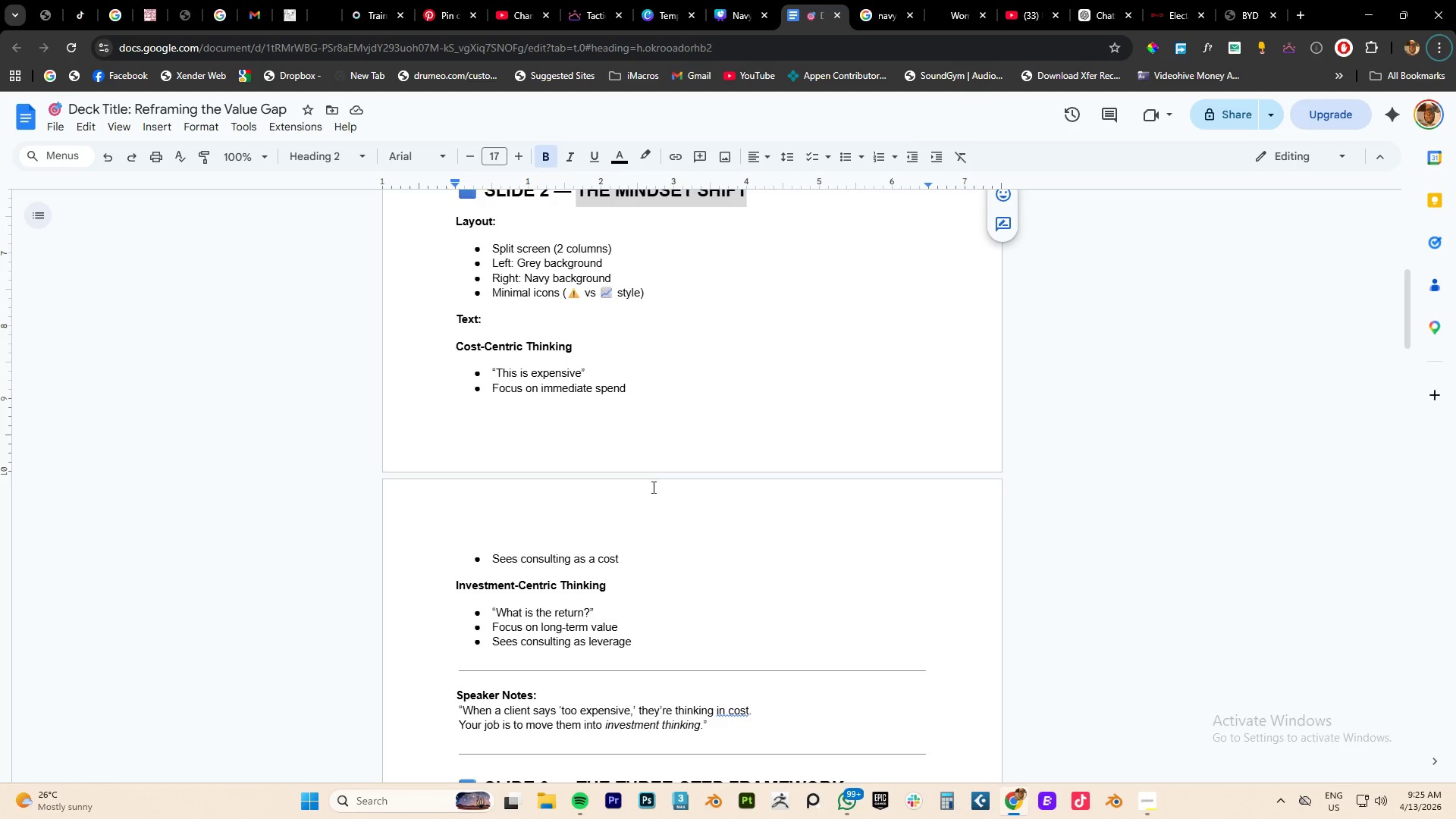 
left_click_drag(start_coordinate=[631, 565], to_coordinate=[482, 381])
 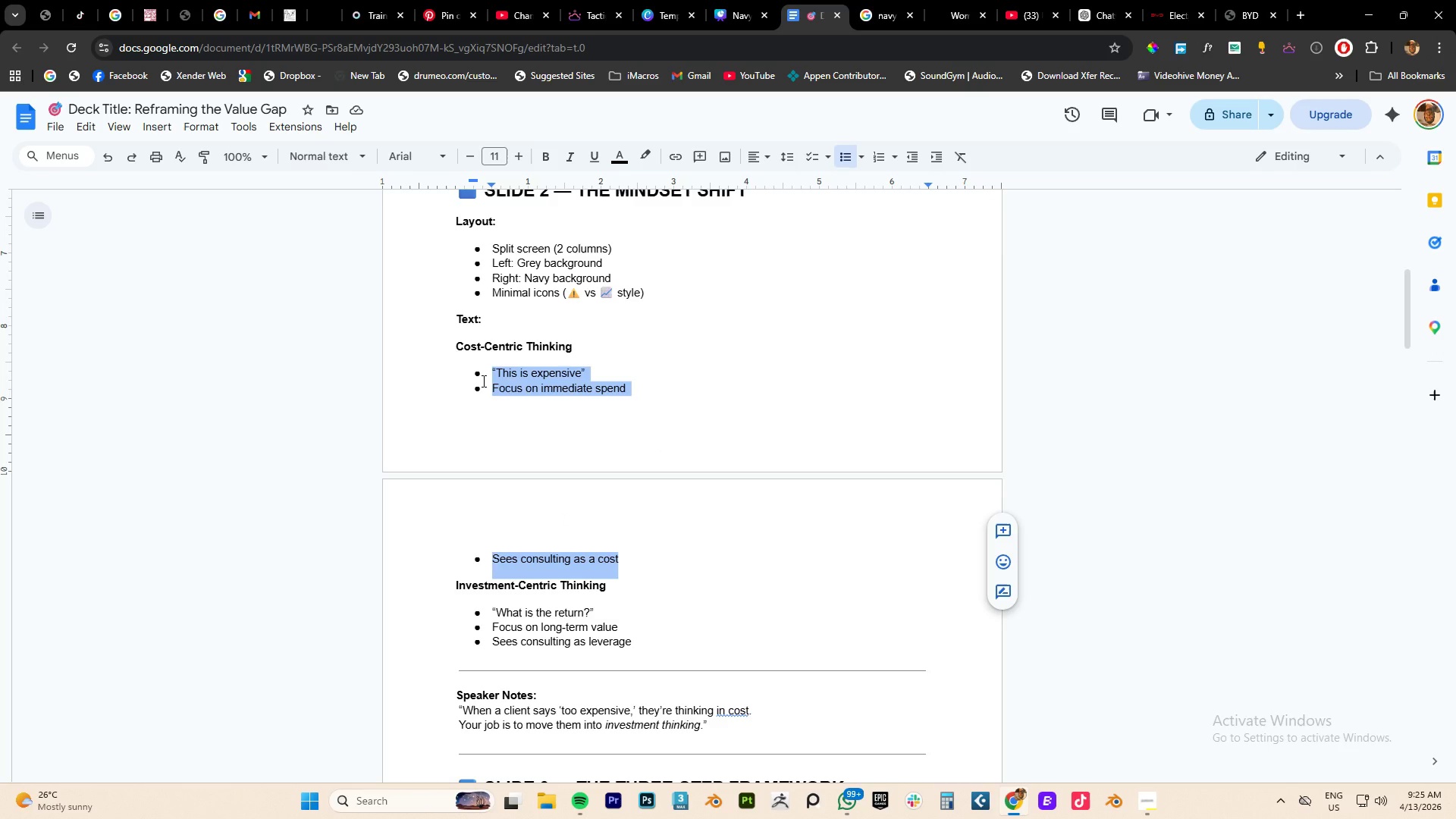 
hold_key(key=ControlLeft, duration=1.2)
 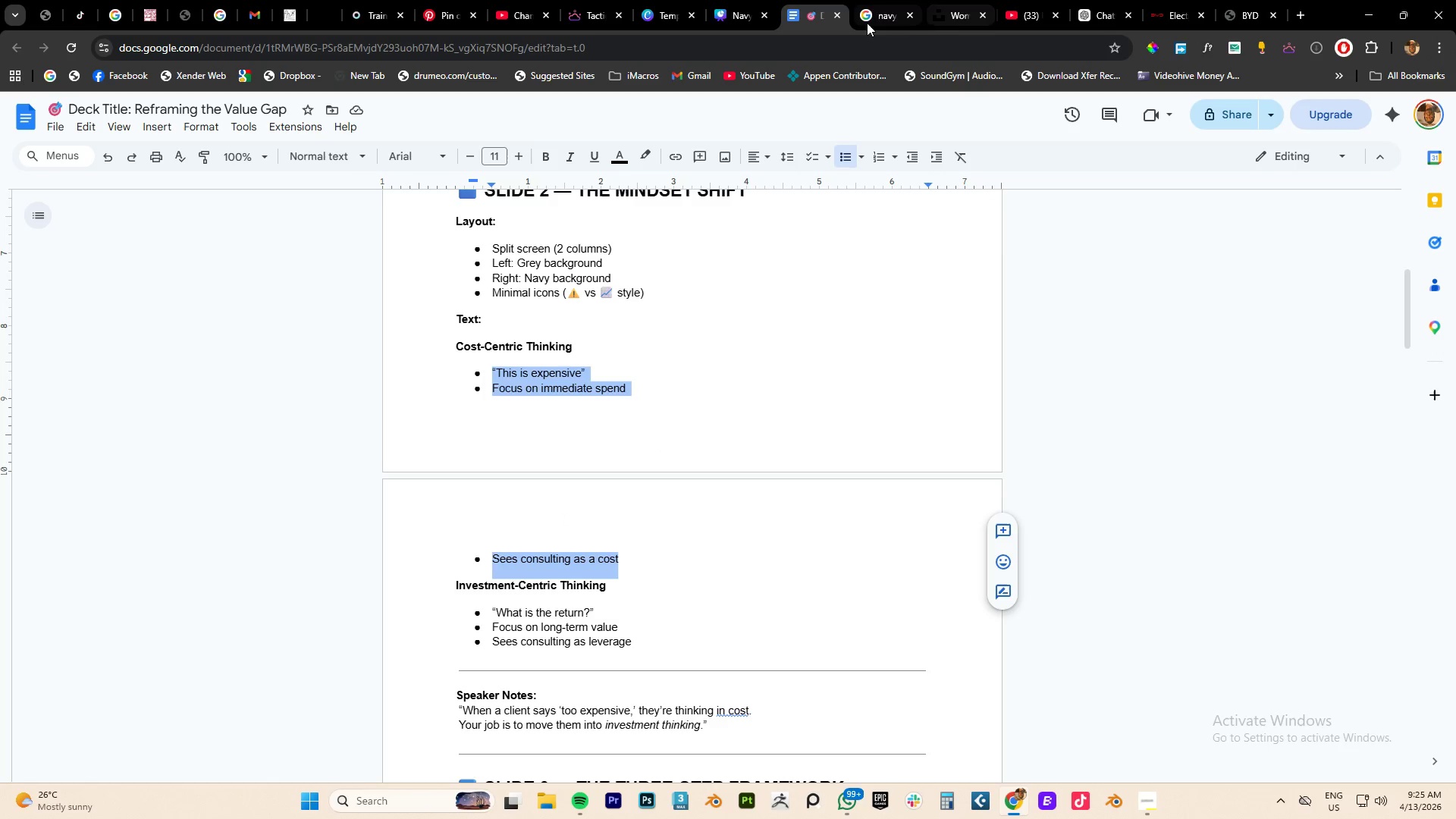 
type(cccccc)
 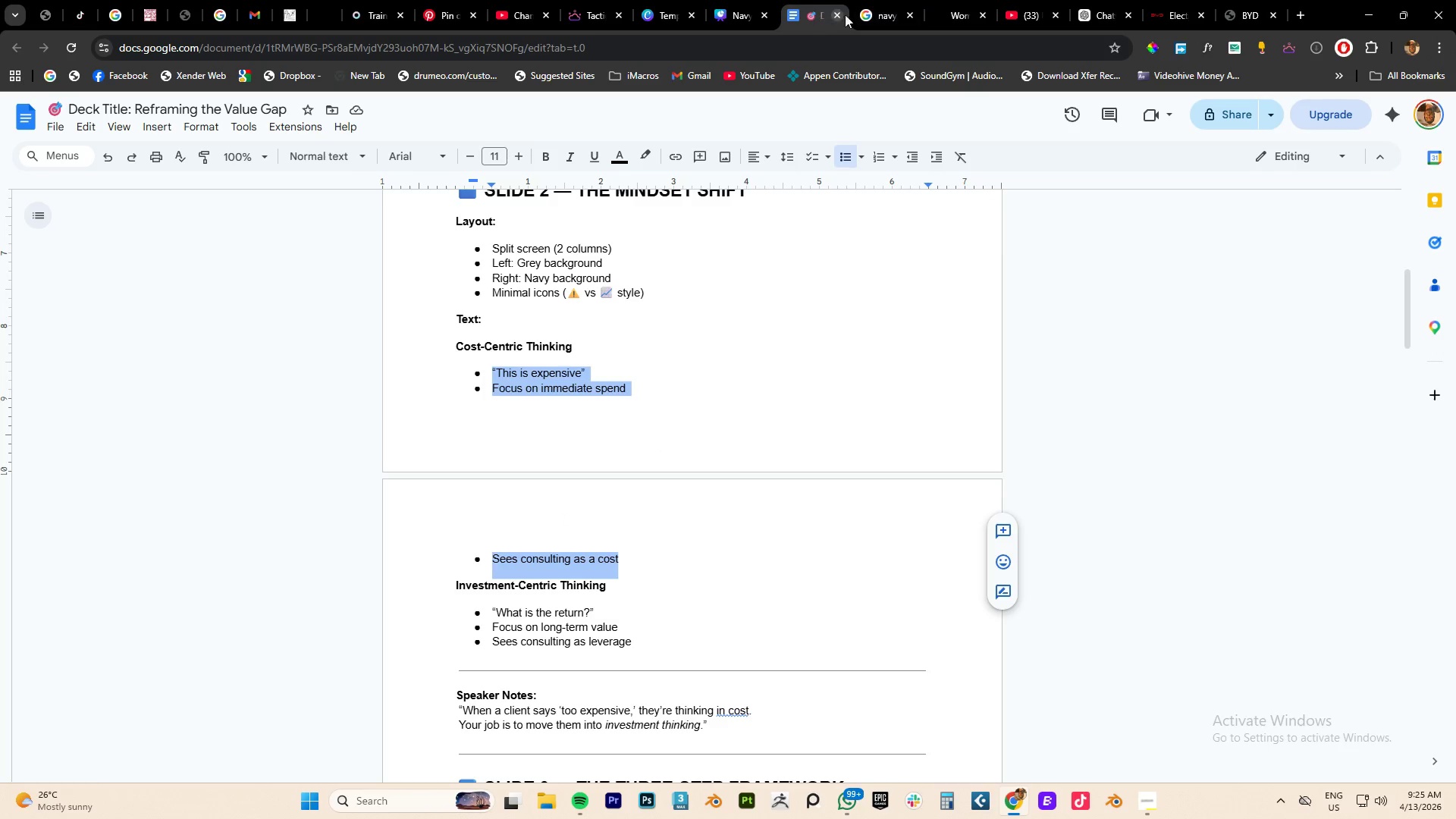 
left_click([873, 16])
 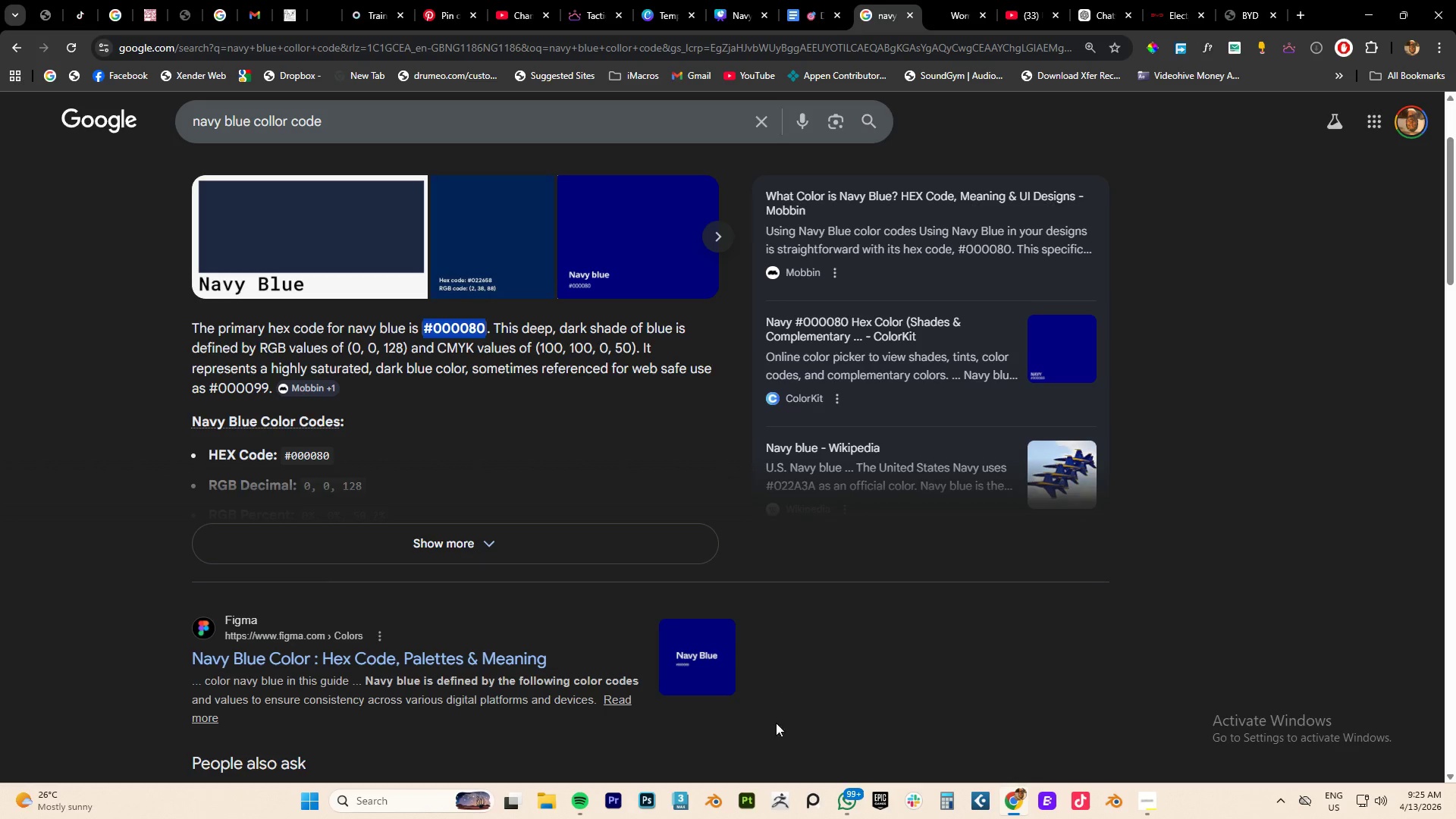 
left_click([846, 799])
 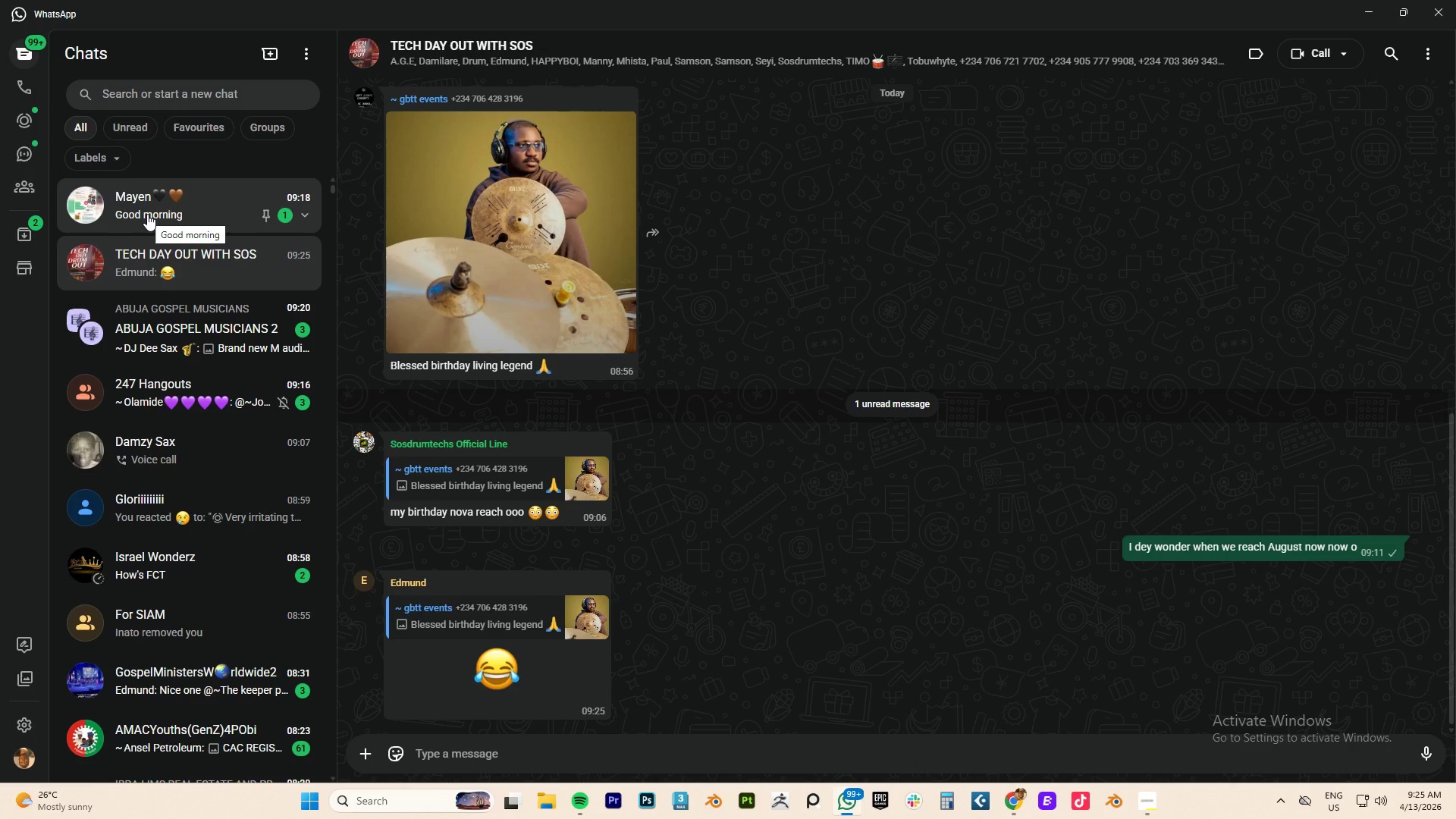 
left_click([147, 214])
 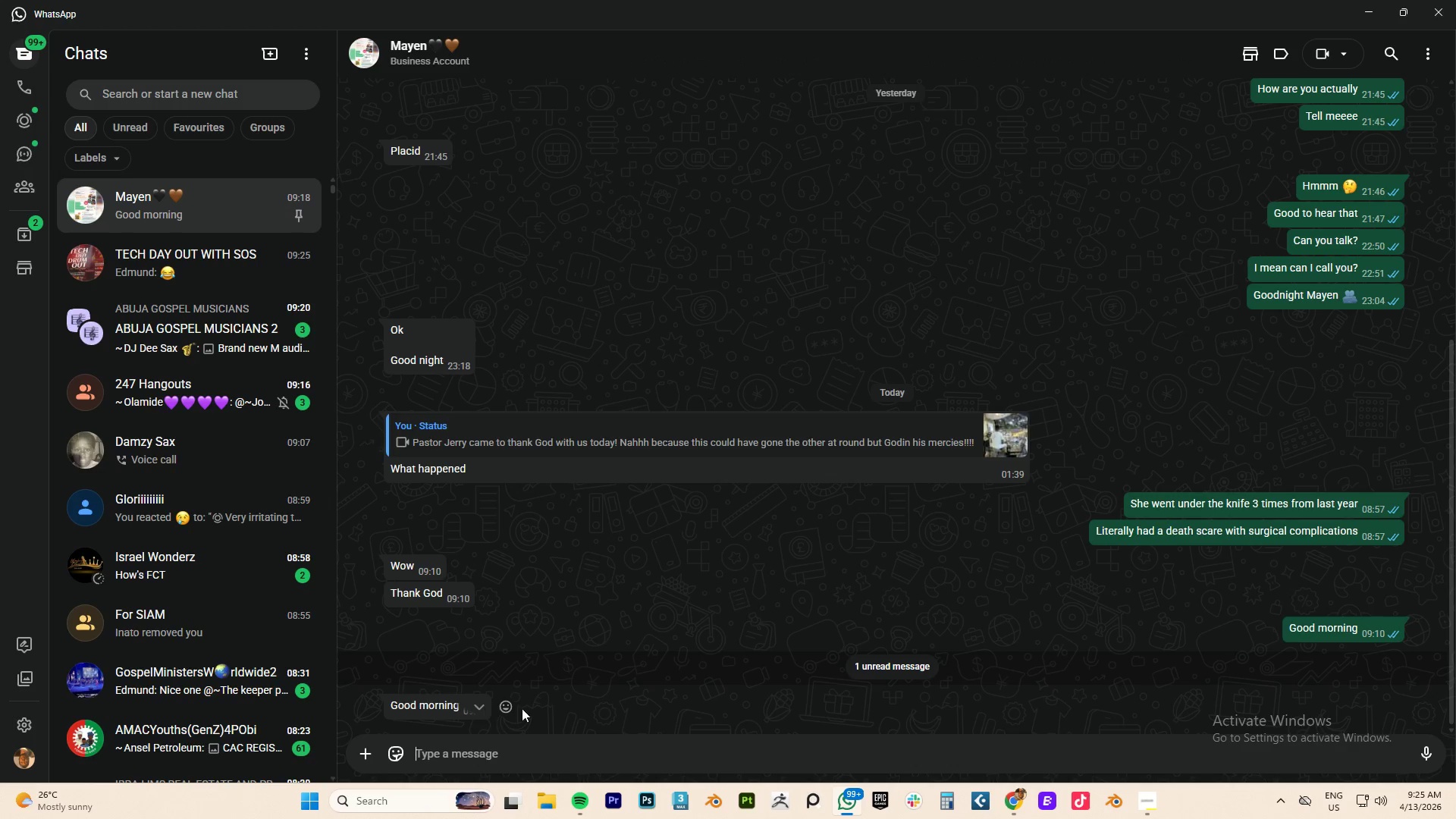 
left_click([507, 708])
 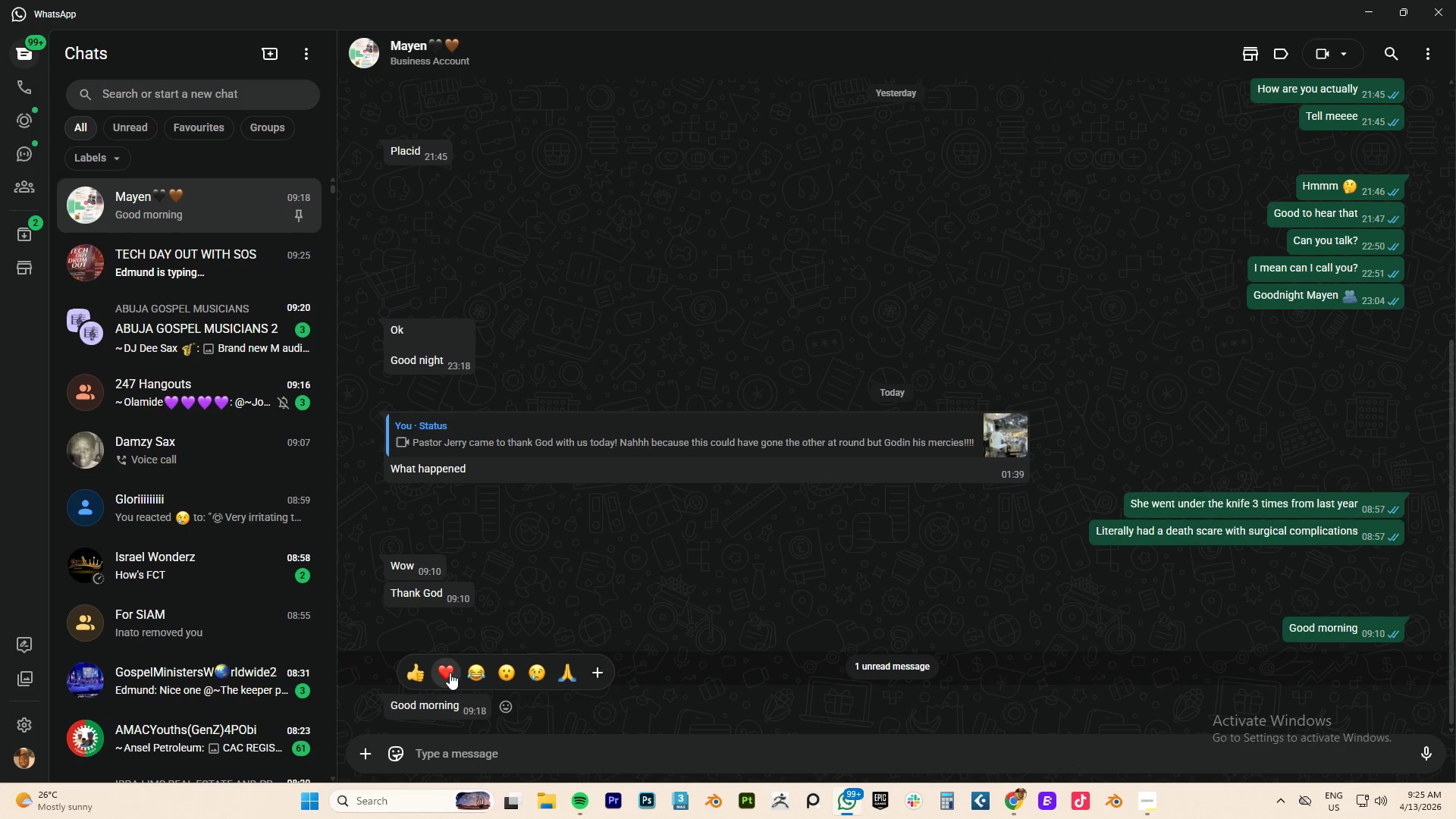 
double_click([621, 596])
 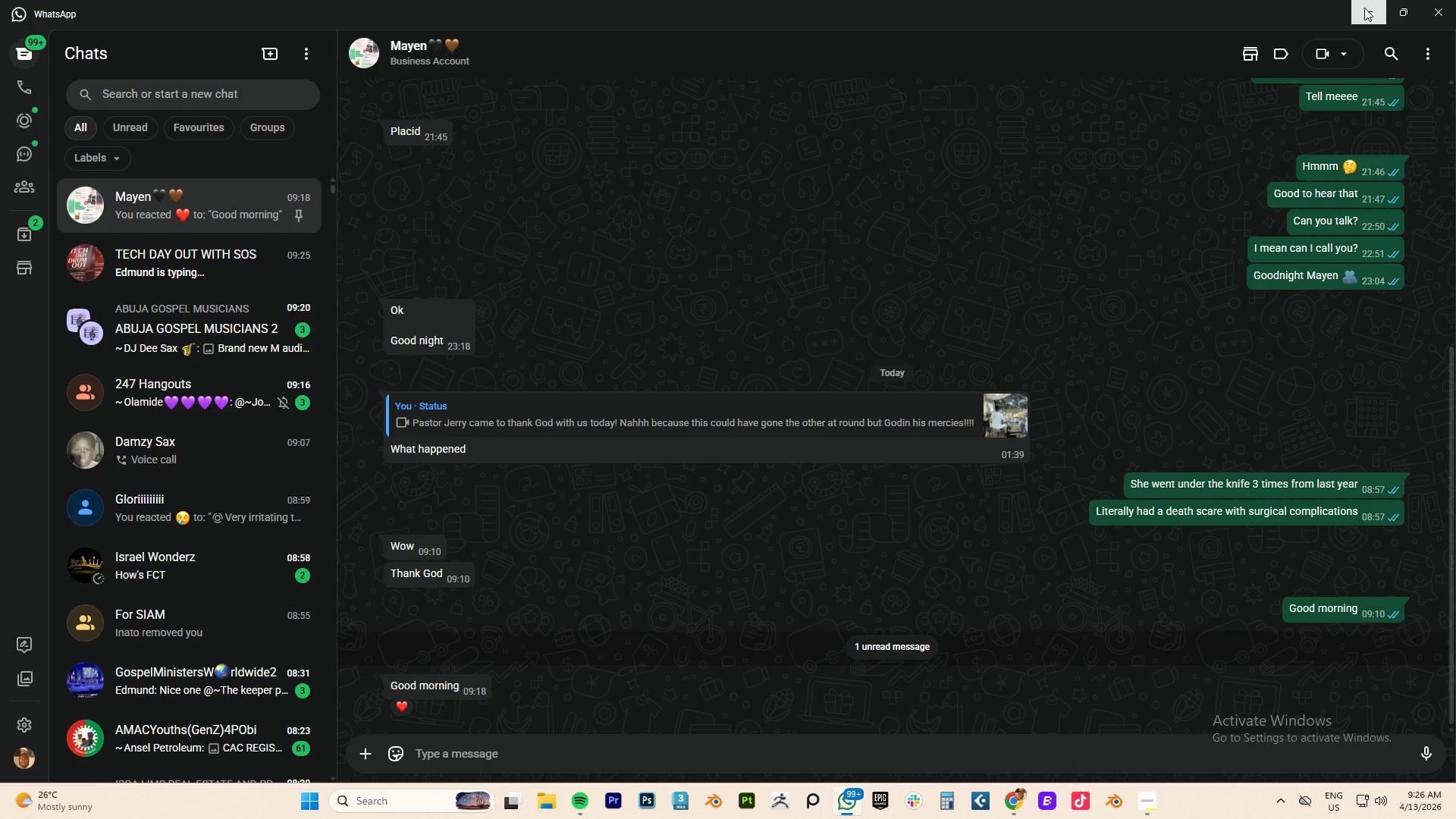 
left_click([1364, 8])
 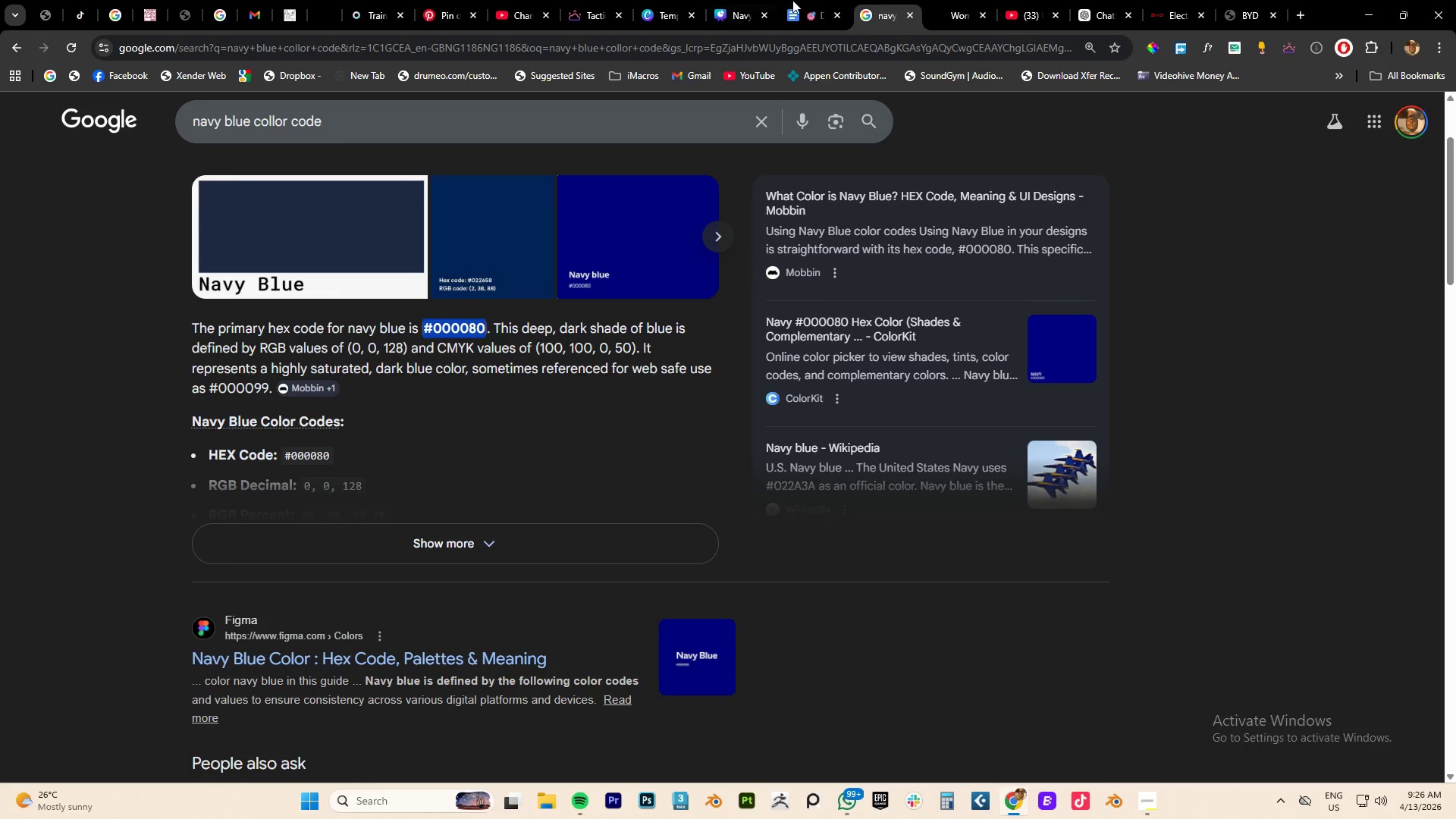 
left_click([723, 19])
 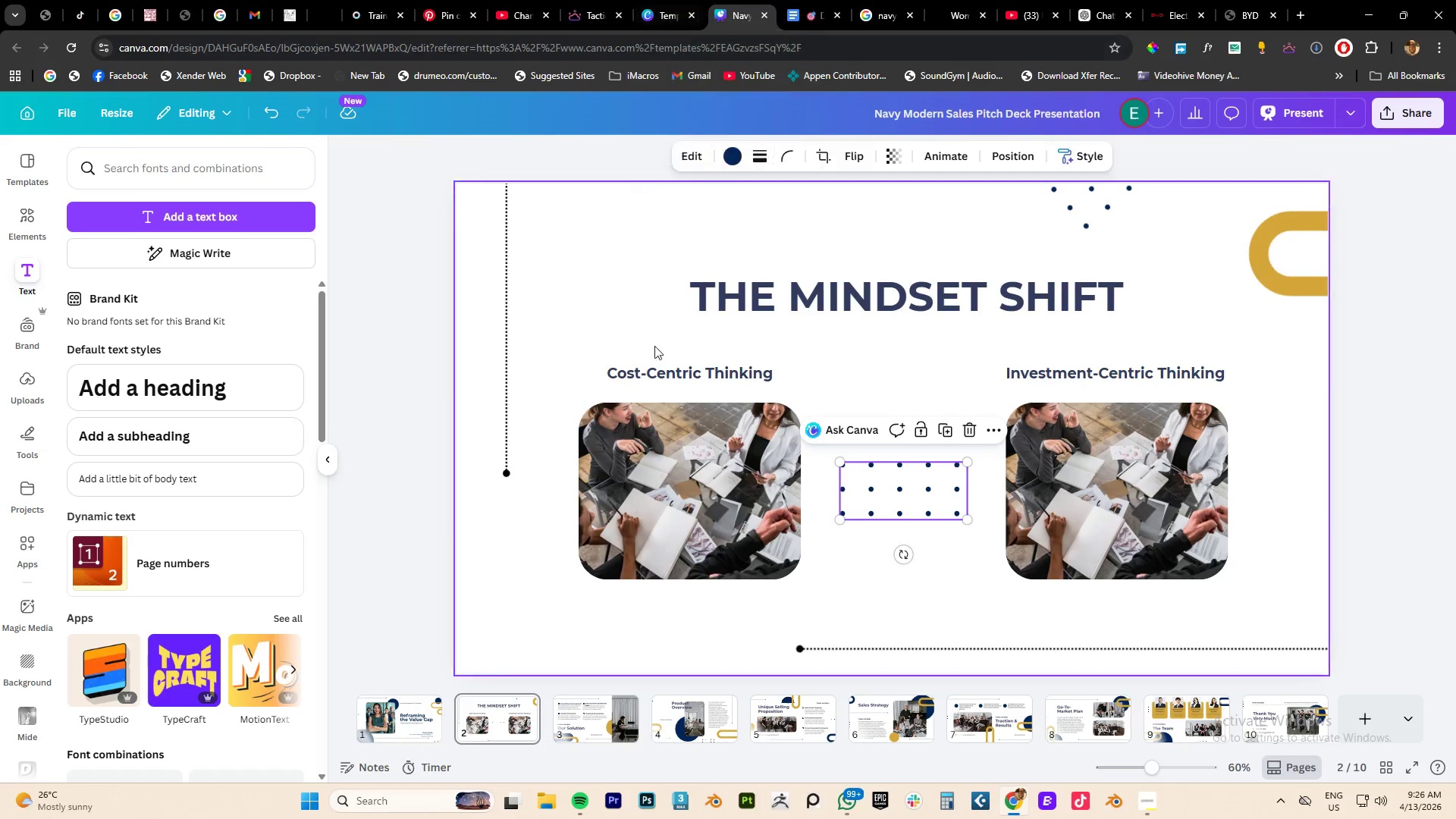 
left_click([663, 492])
 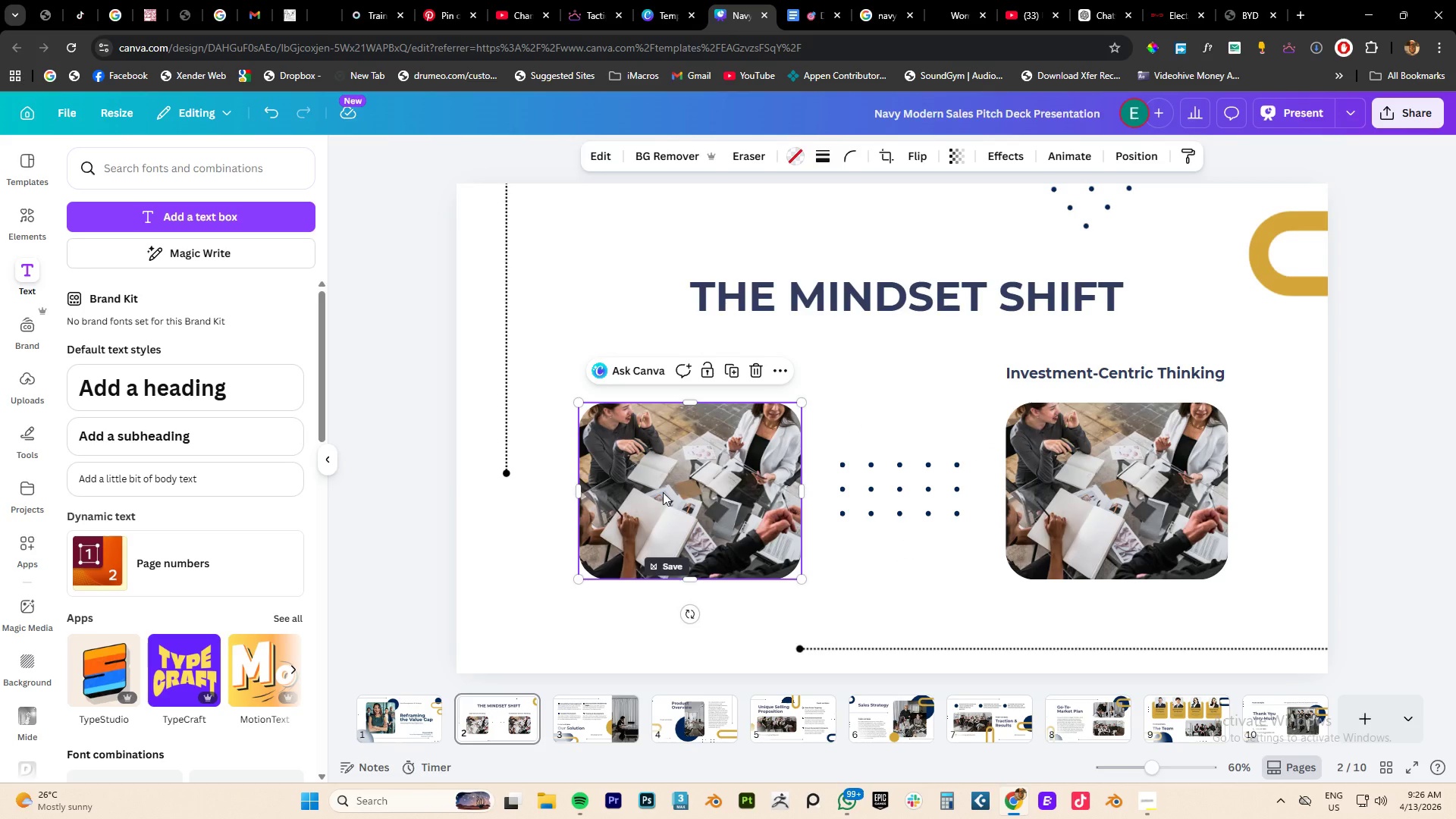 
key(Delete)
 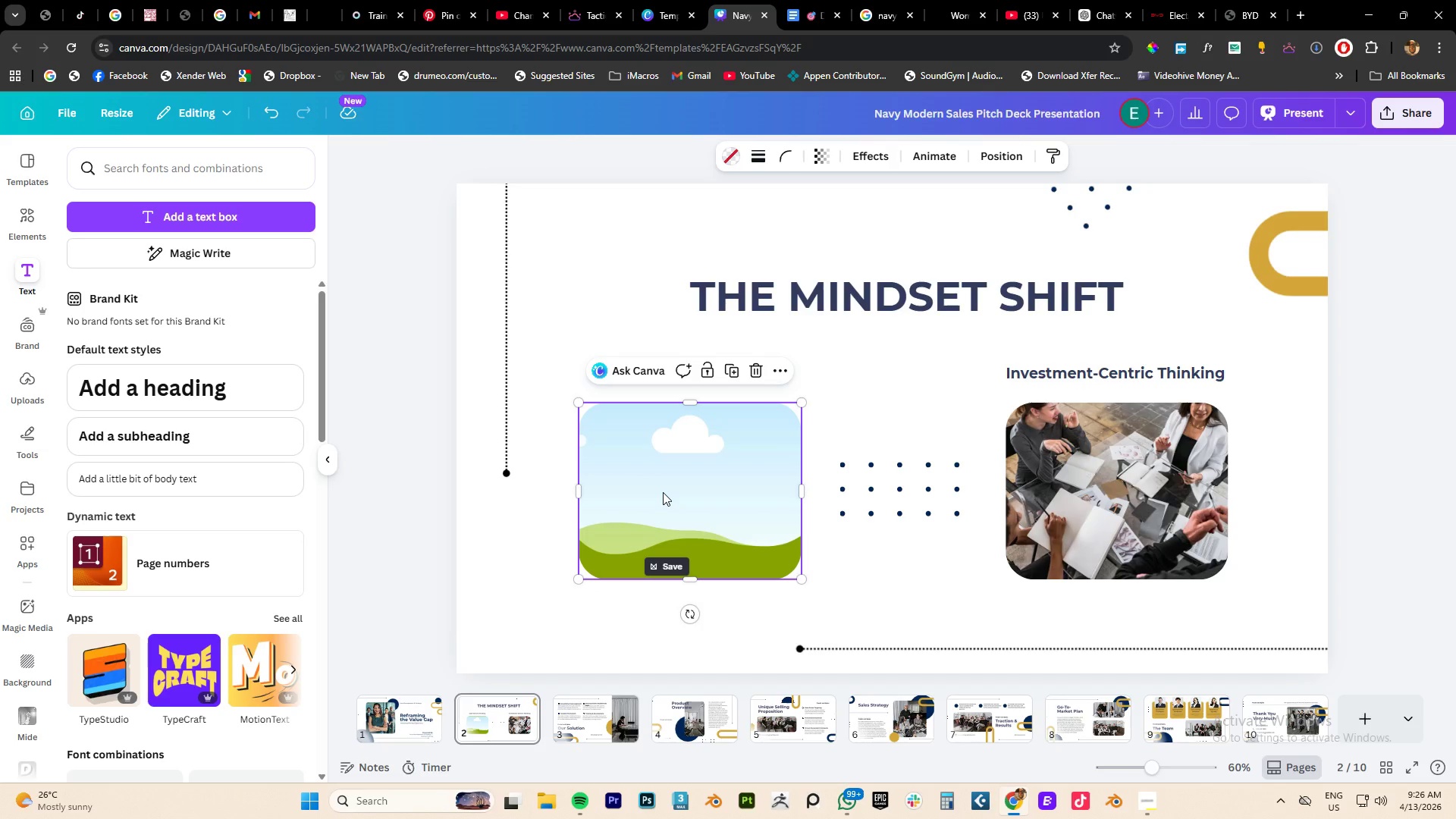 
key(Delete)
 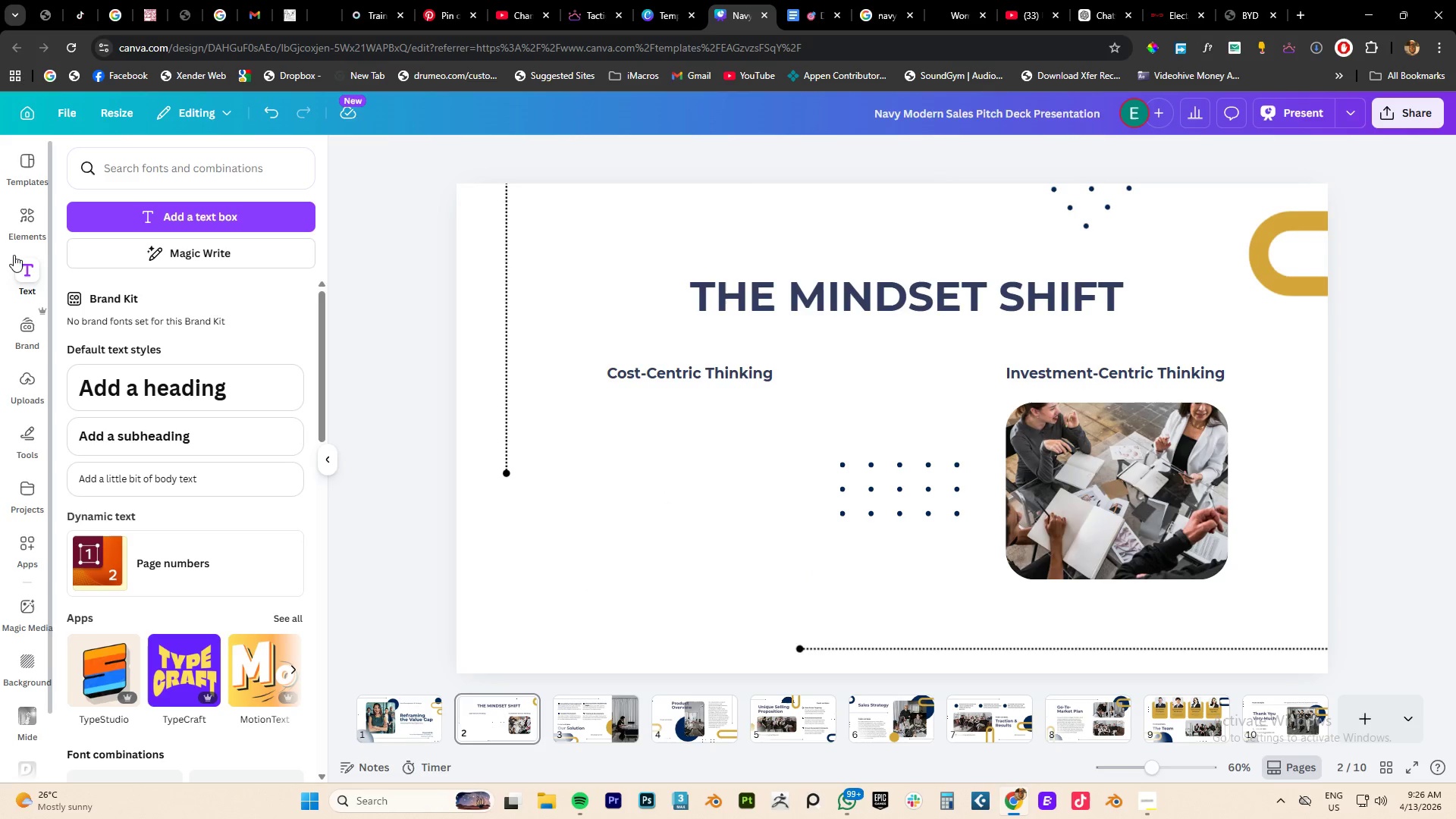 
left_click([26, 218])
 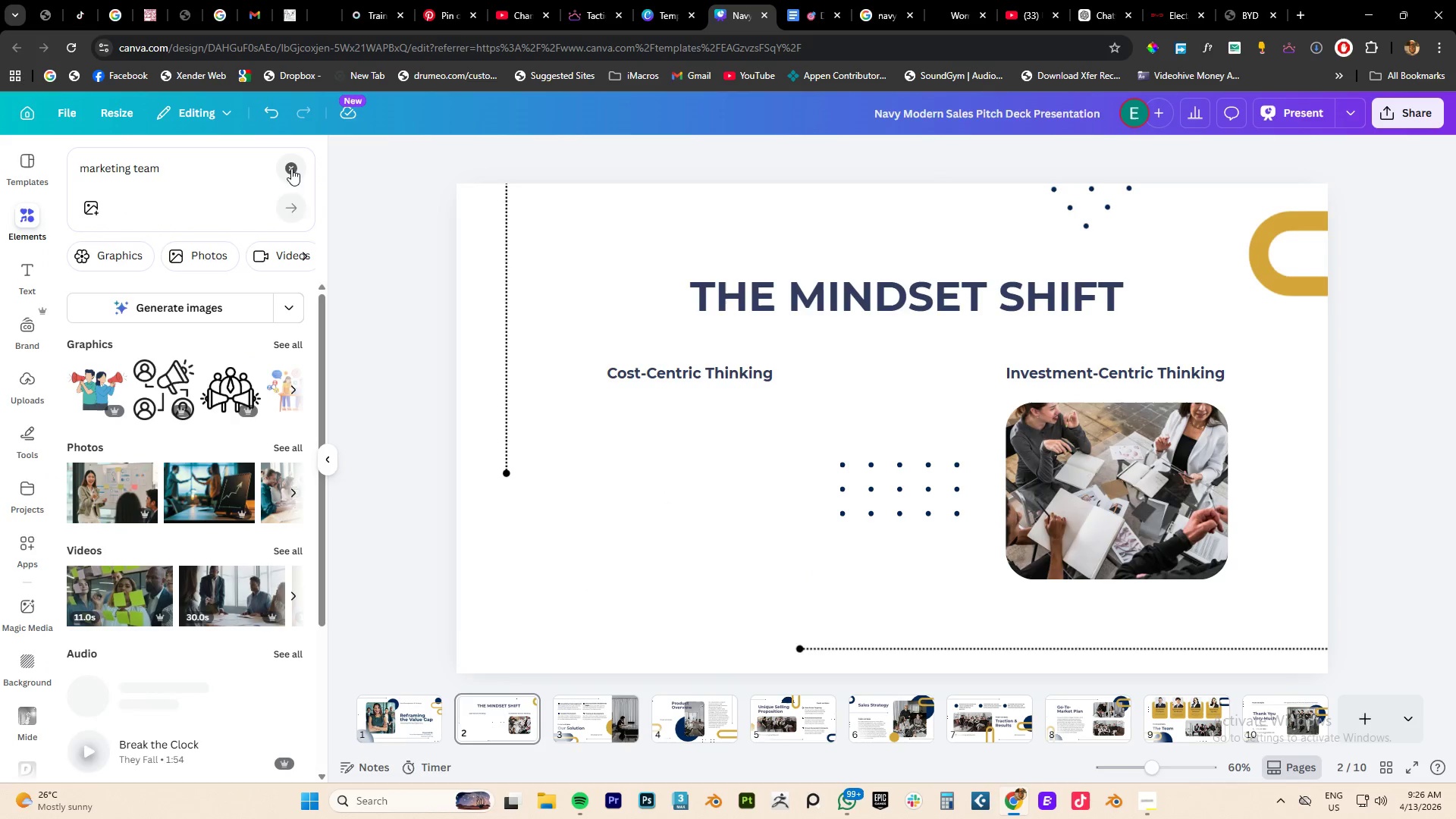 
left_click([291, 168])
 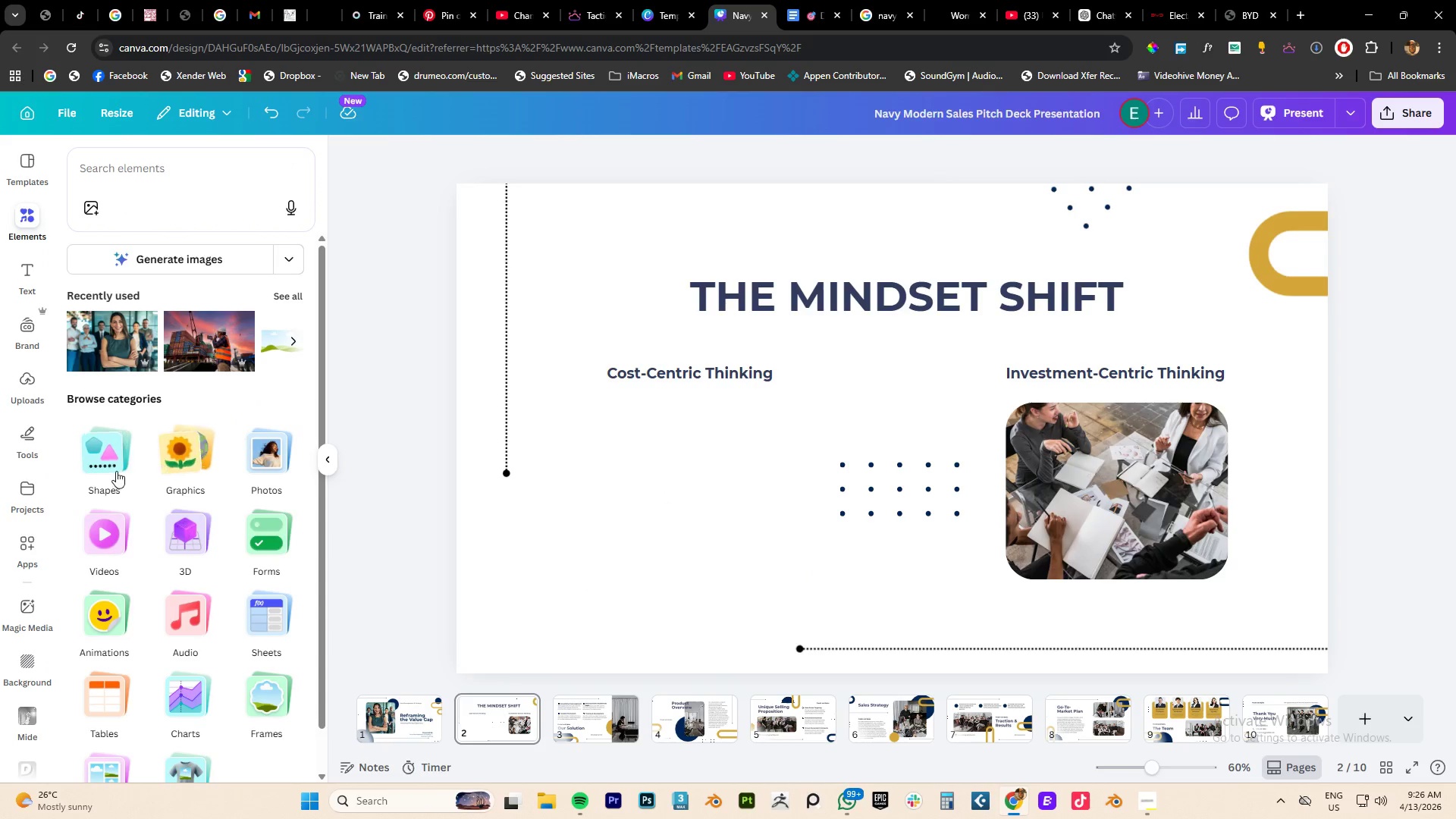 
left_click([119, 460])
 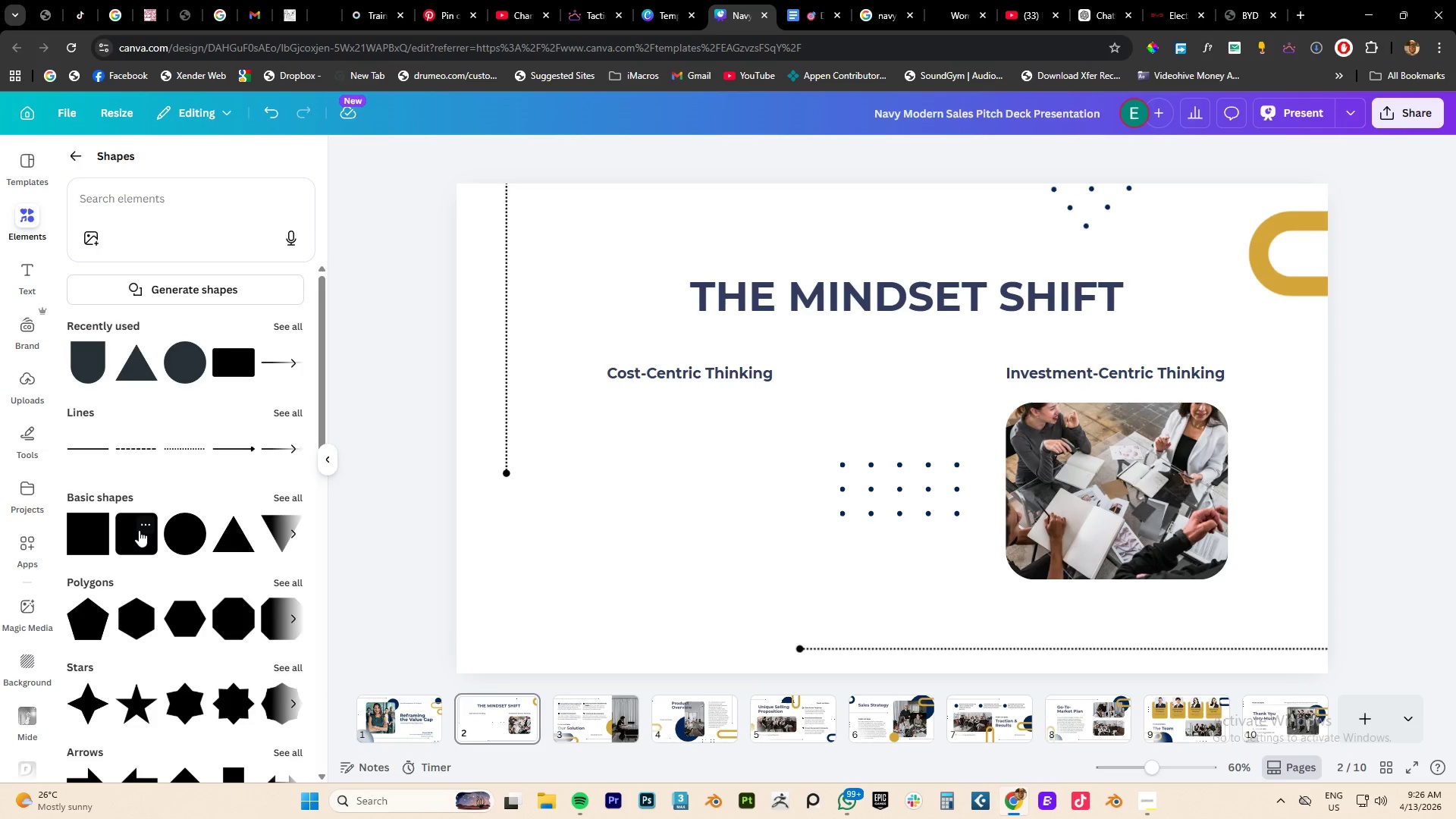 
left_click([127, 529])
 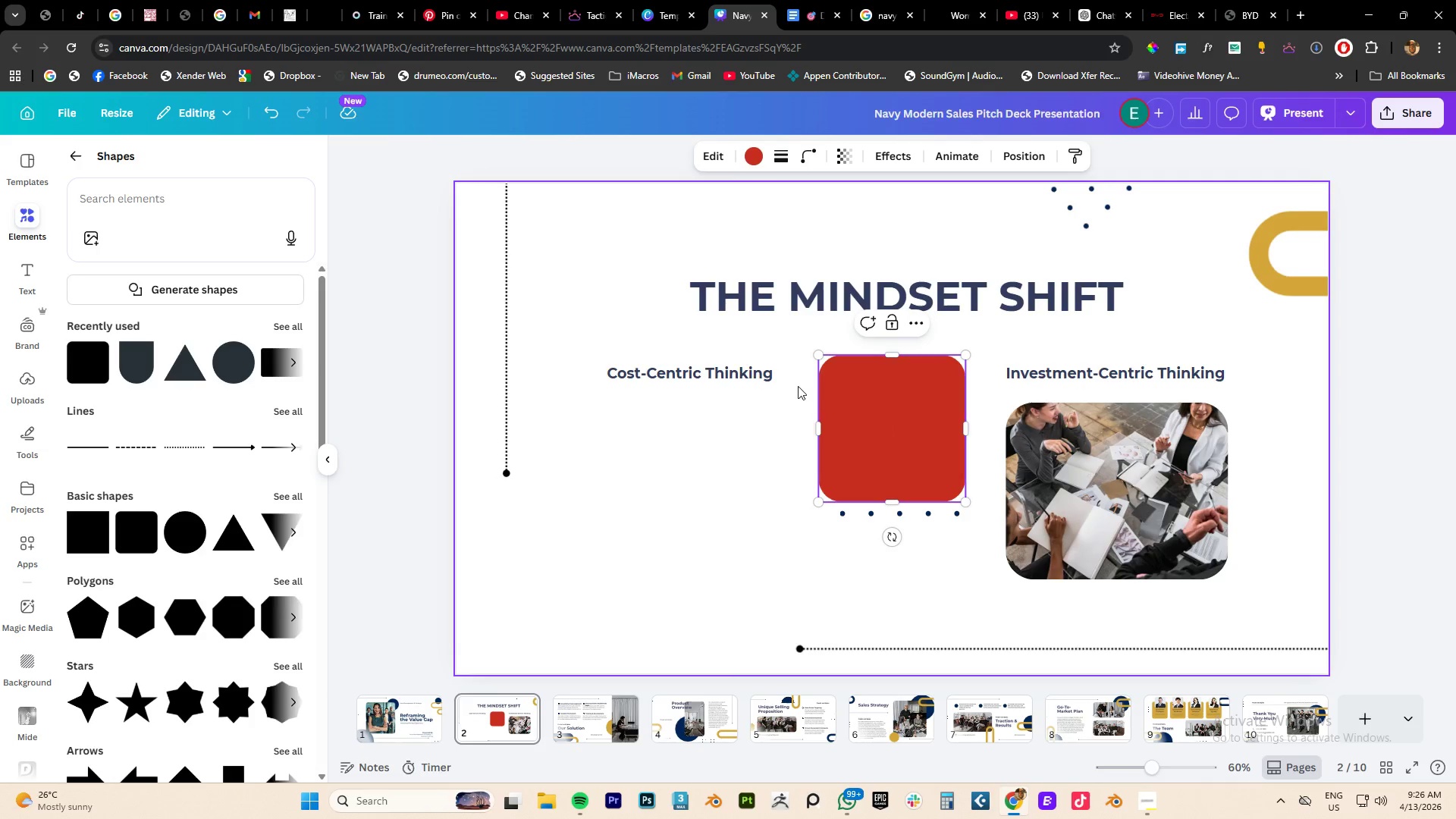 
left_click([733, 431])
 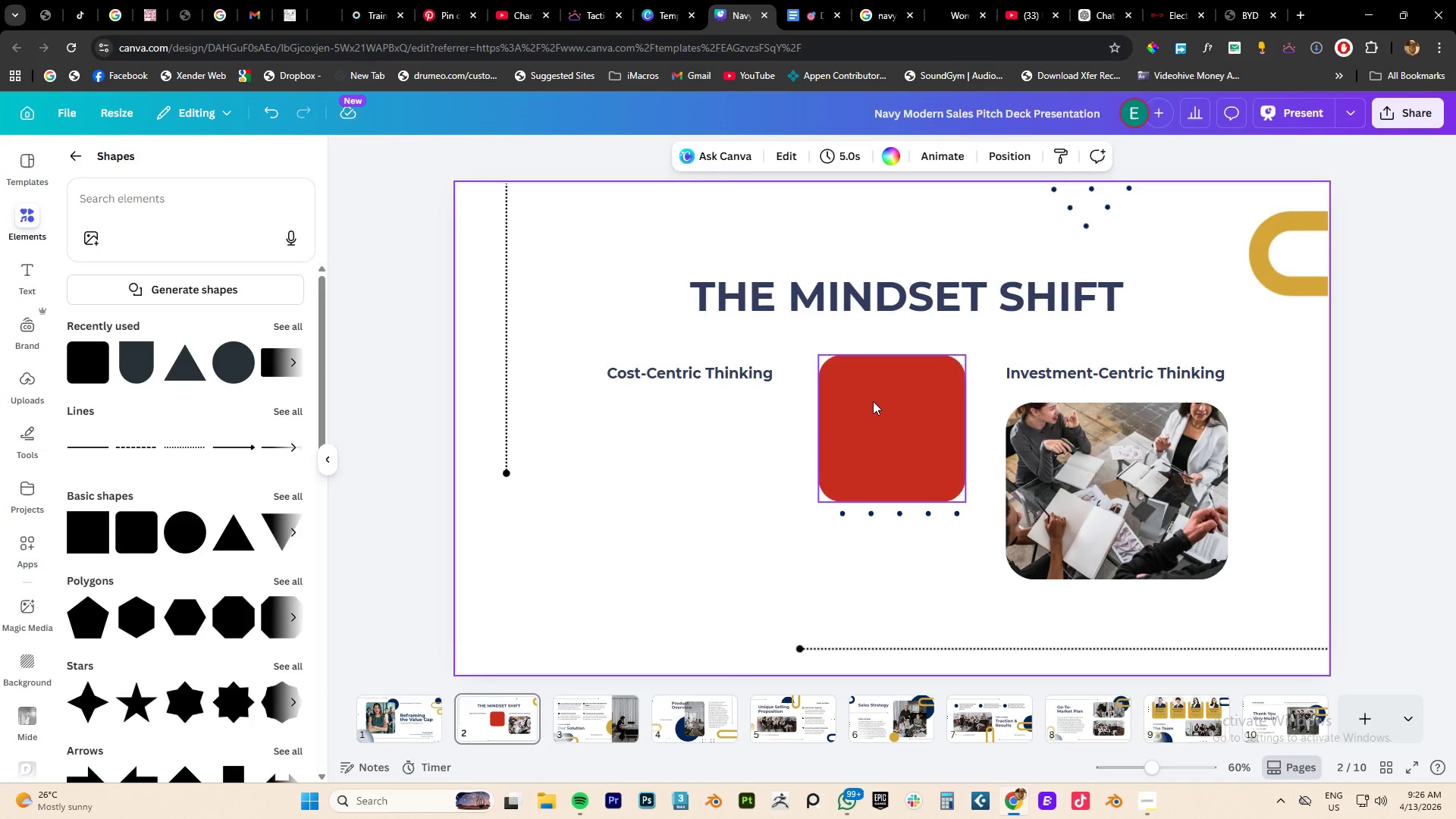 
left_click_drag(start_coordinate=[872, 401], to_coordinate=[670, 467])
 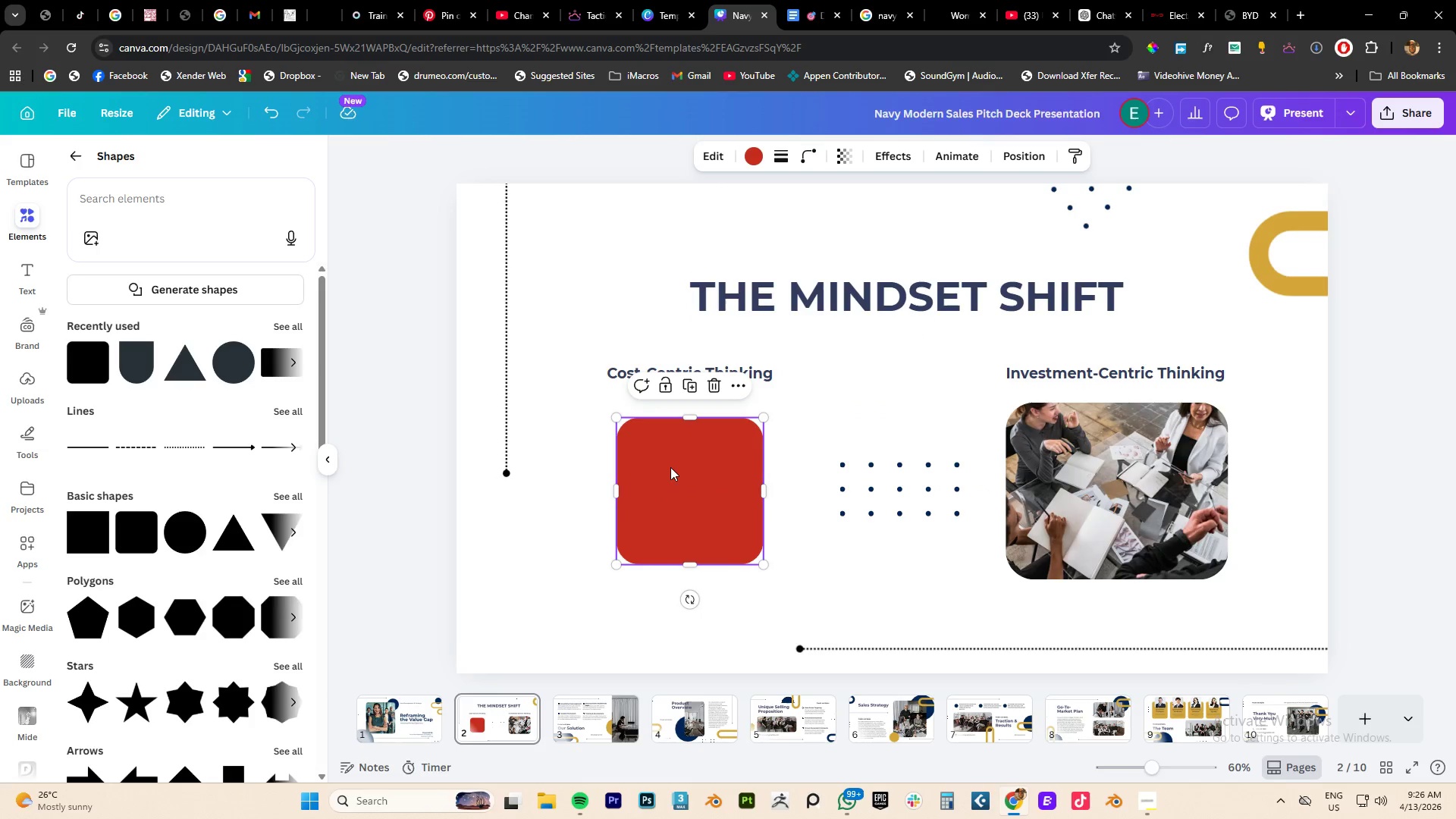 
double_click([670, 467])
 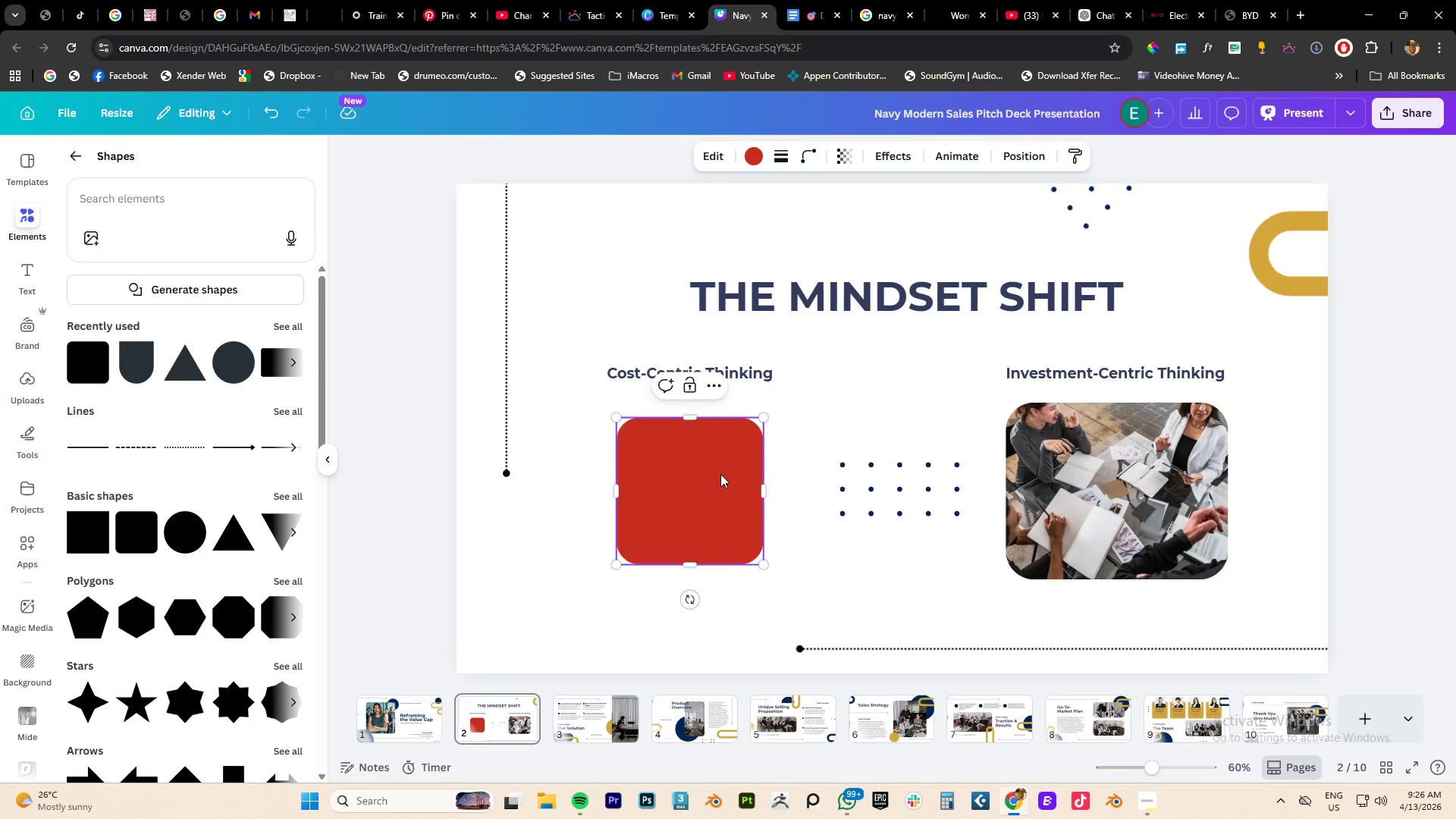 
key(Control+V)
 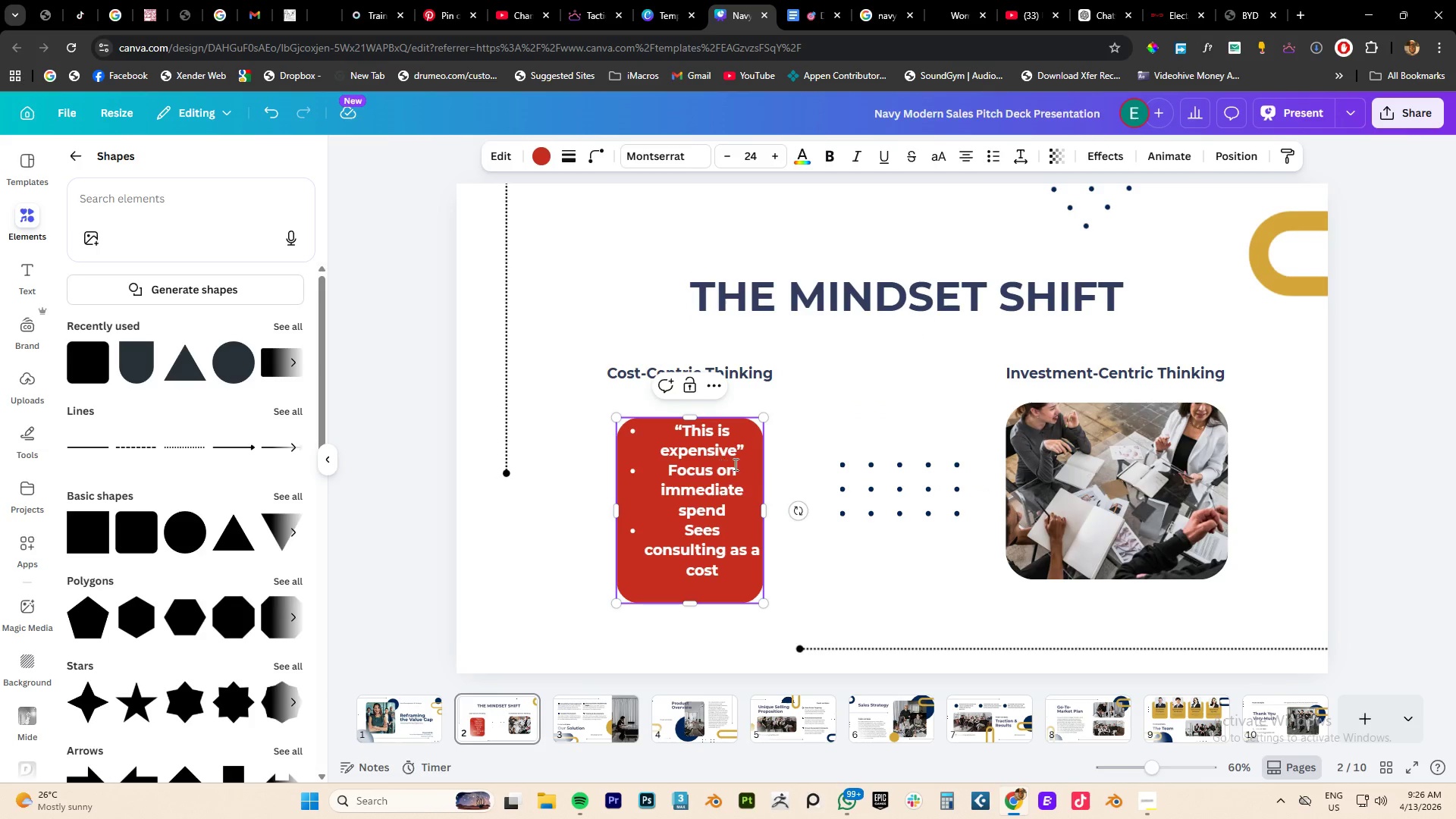 
key(Control+A)
 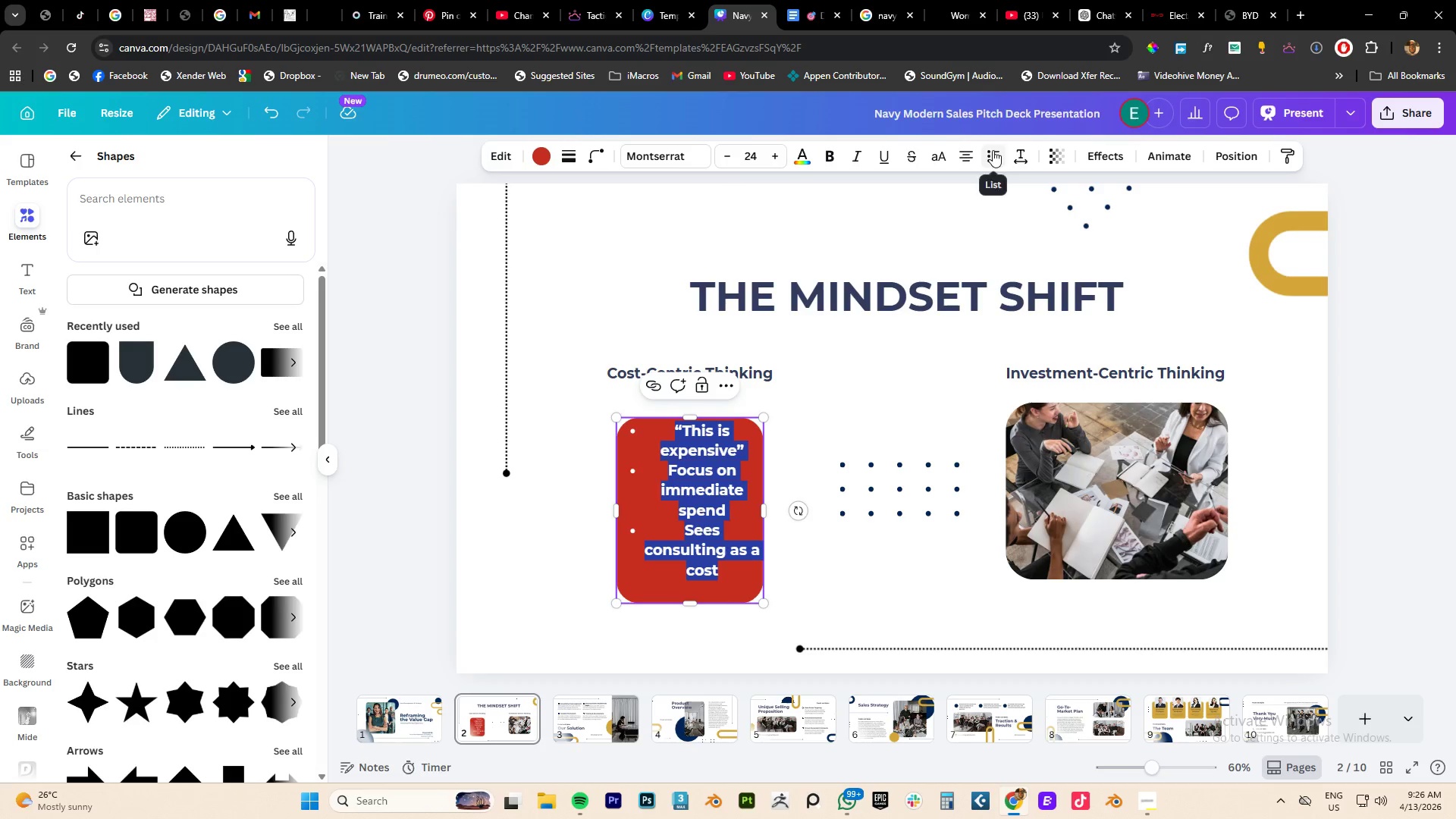 
left_click([993, 150])
 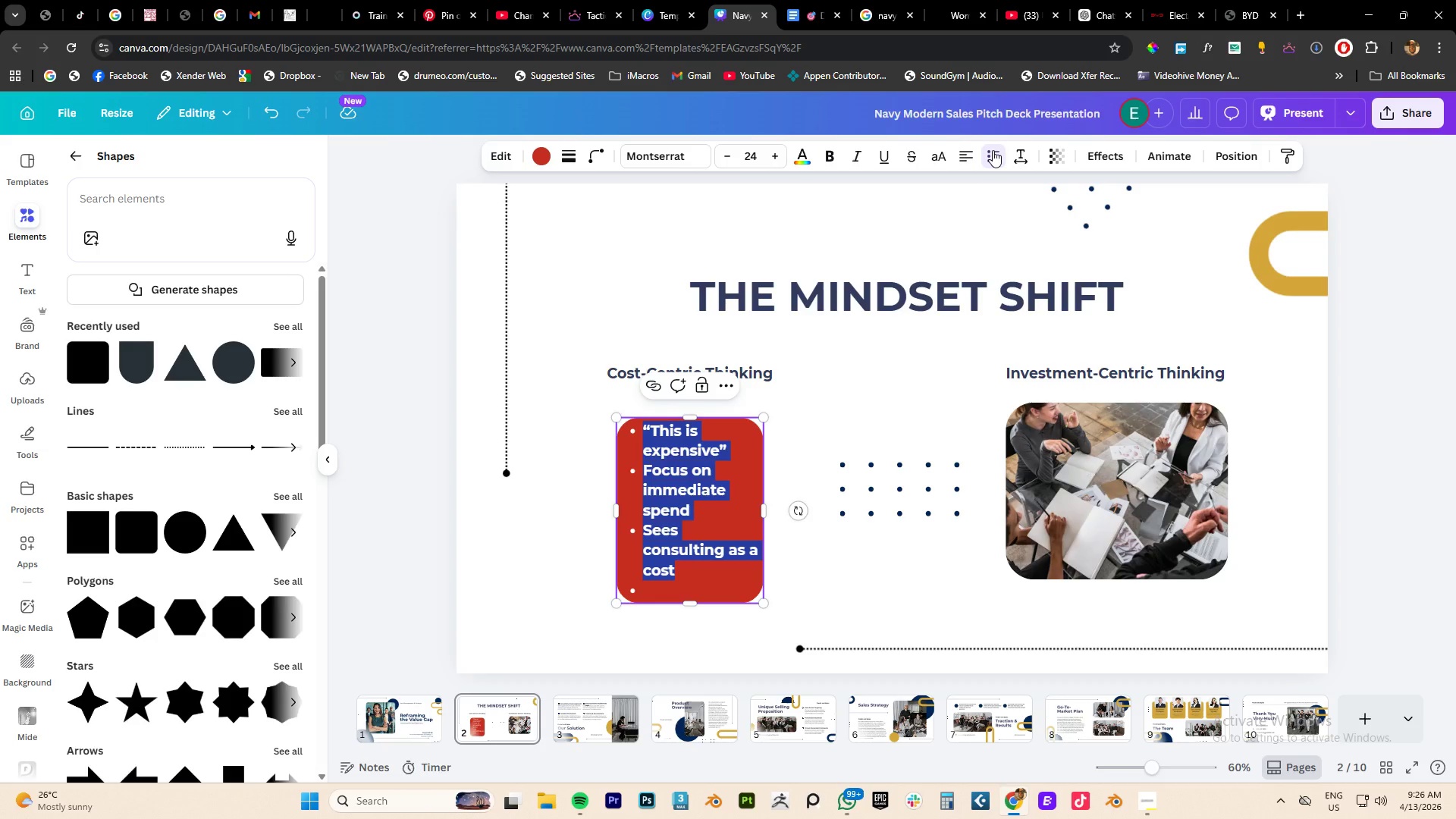 
left_click([993, 150])
 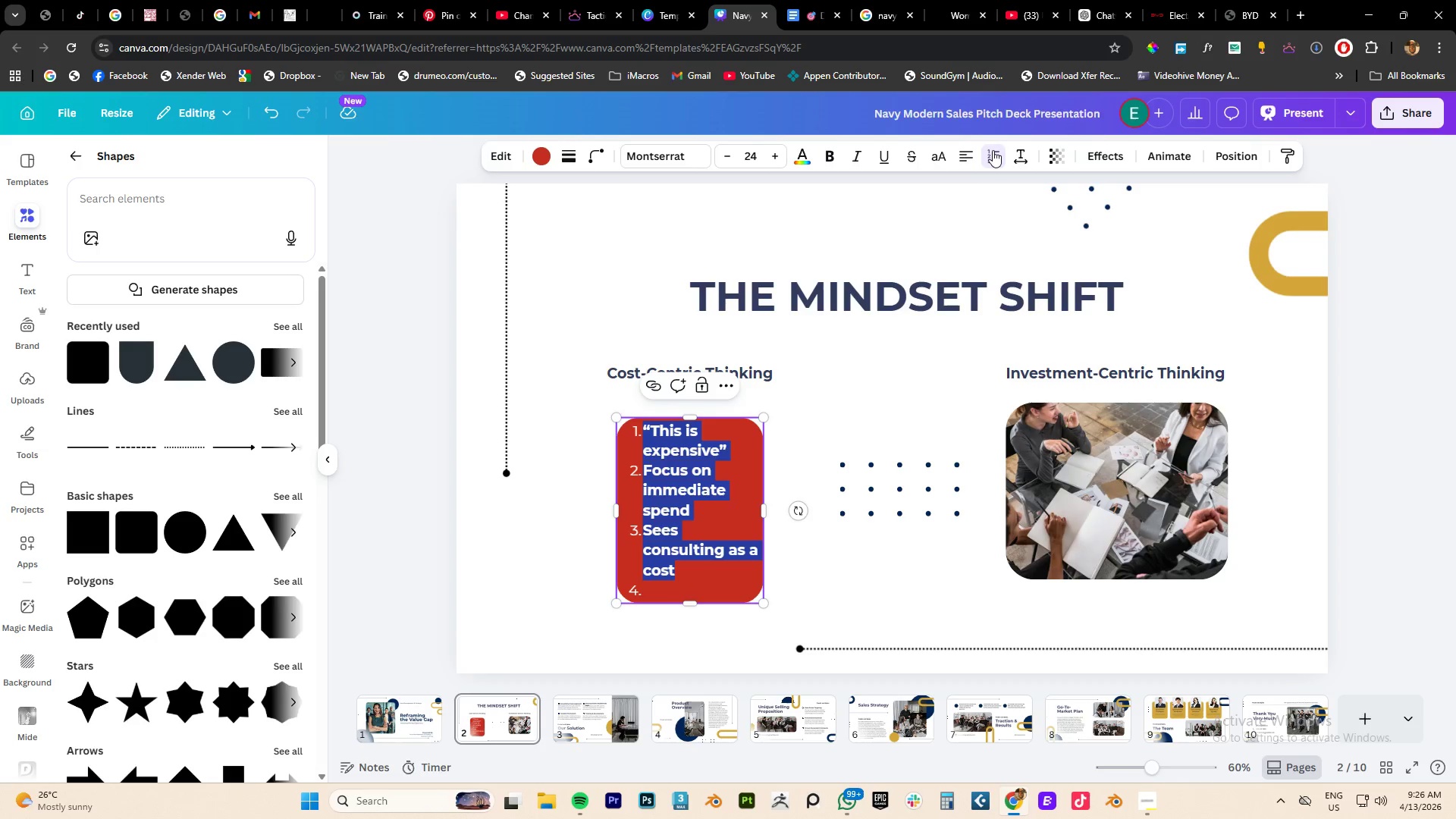 
left_click([993, 150])
 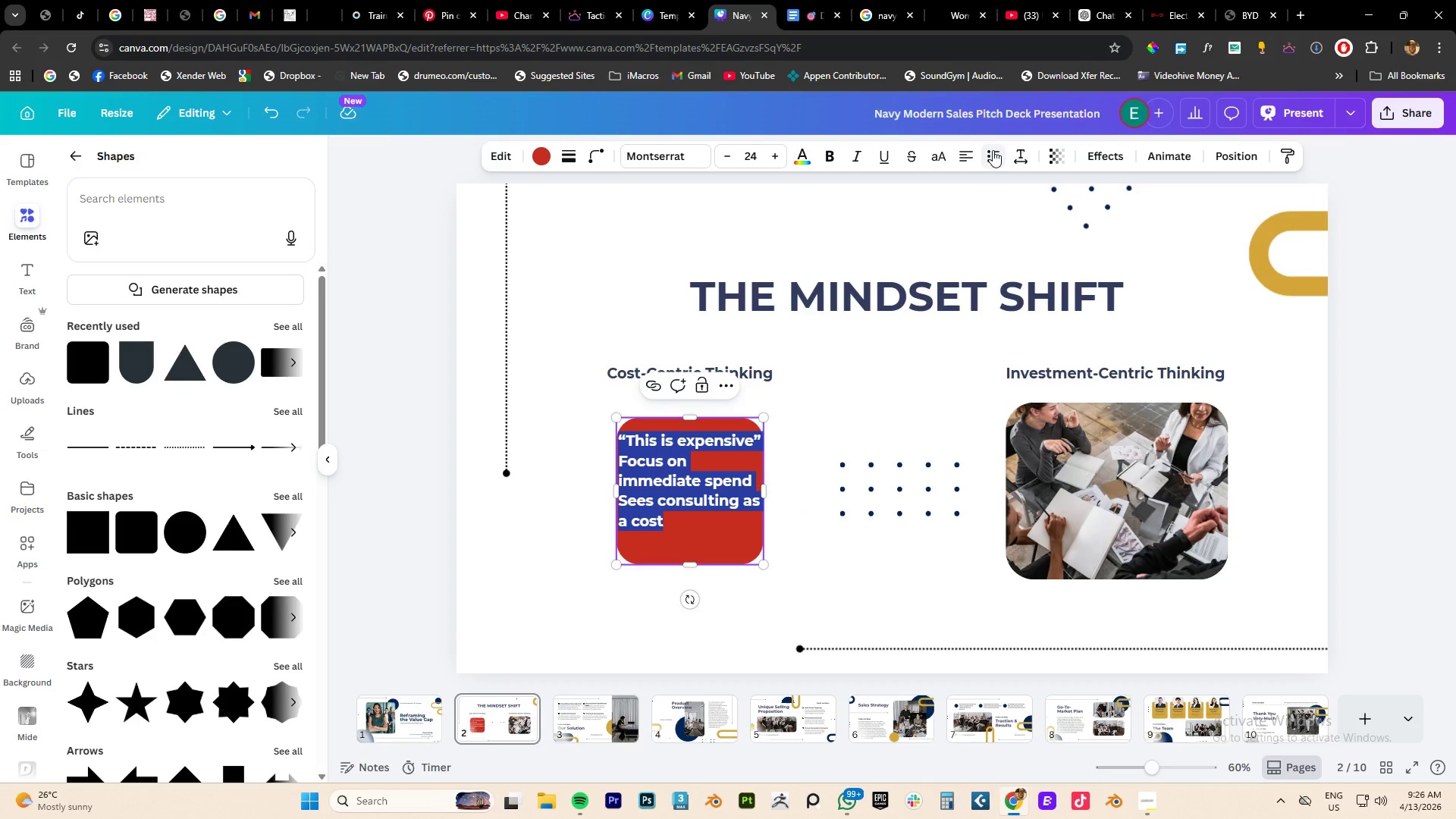 
left_click([993, 150])
 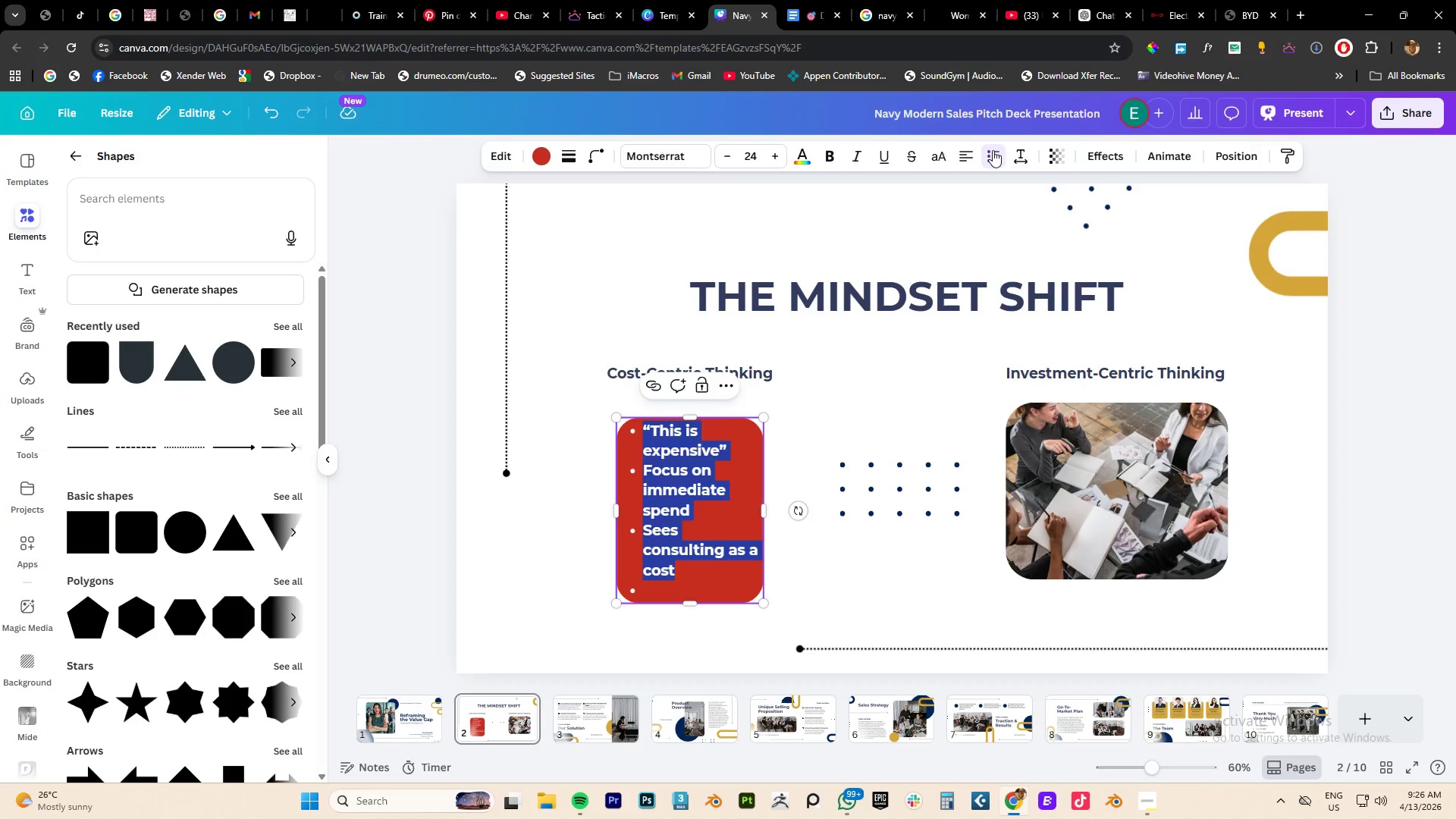 
left_click([993, 150])
 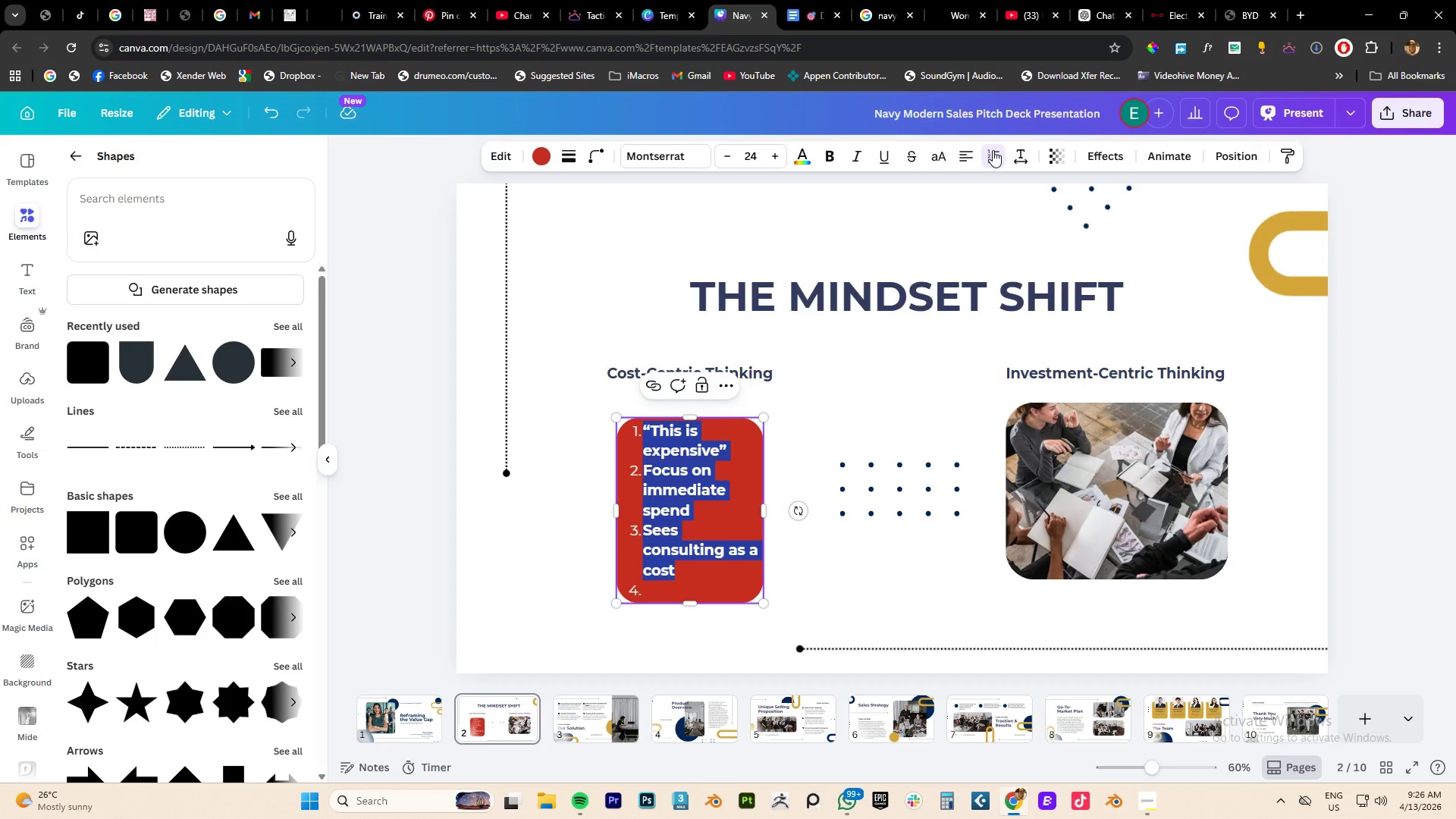 
left_click([993, 150])
 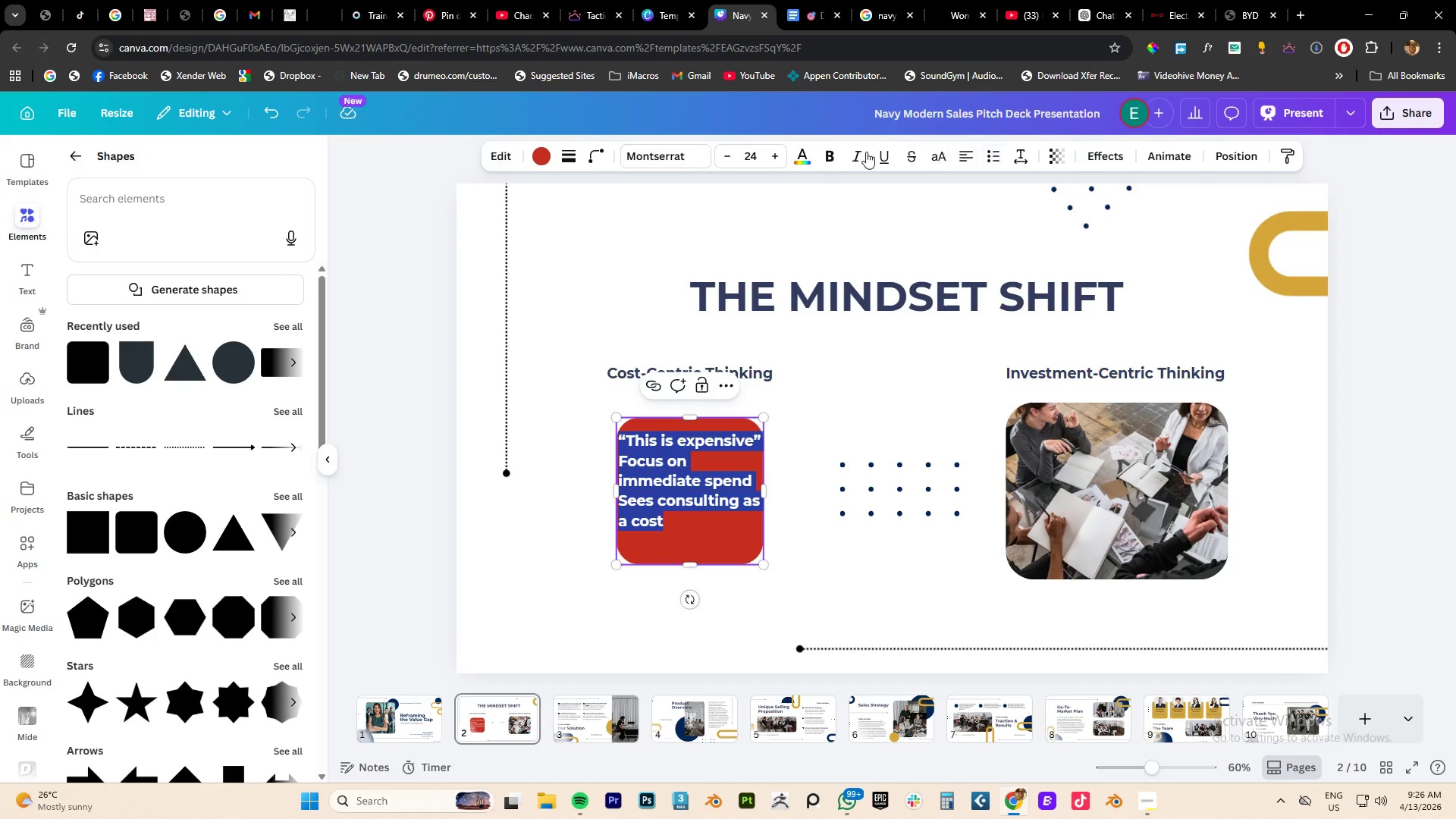 
left_click([754, 156])
 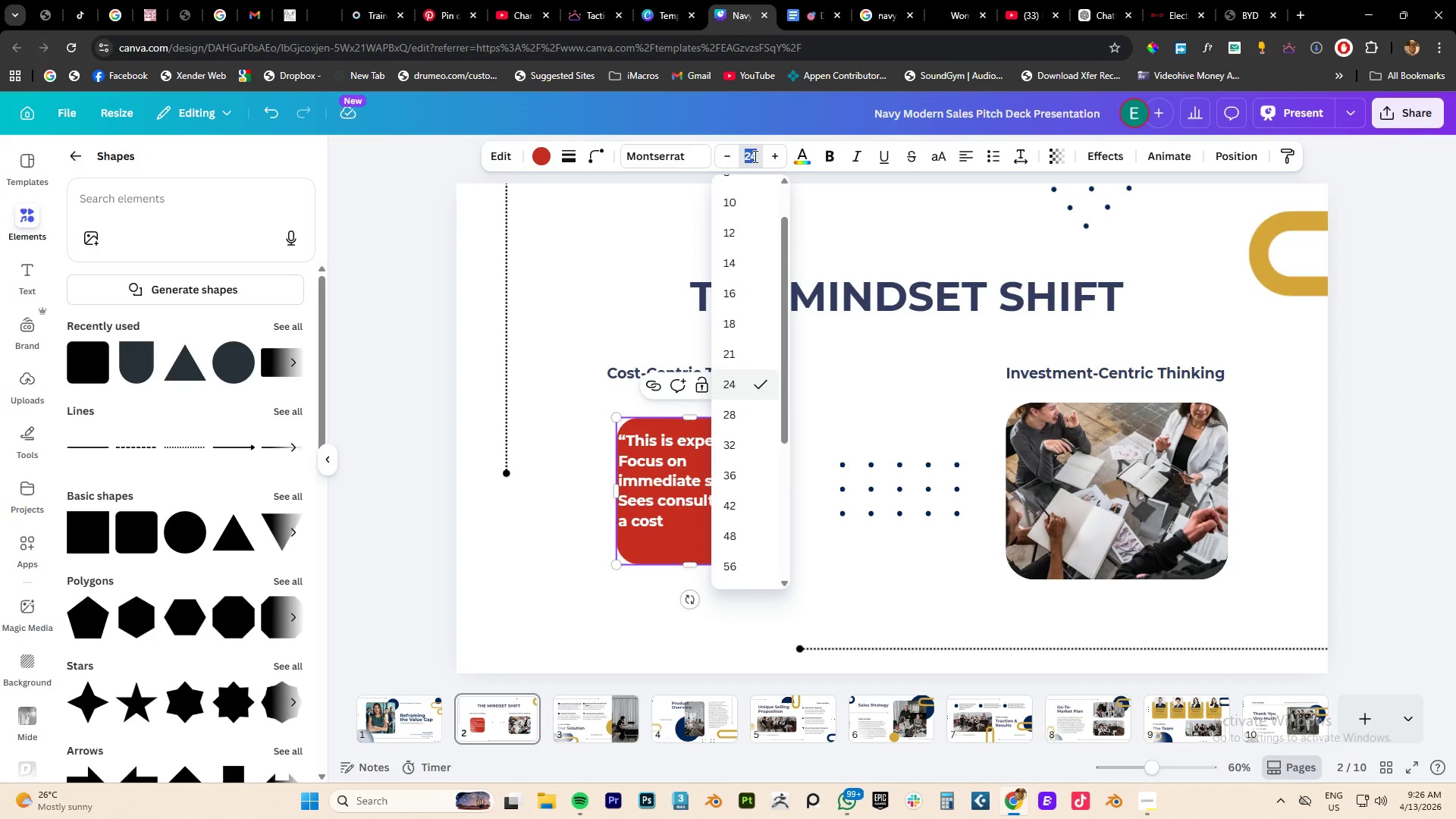 
key(Numpad1)
 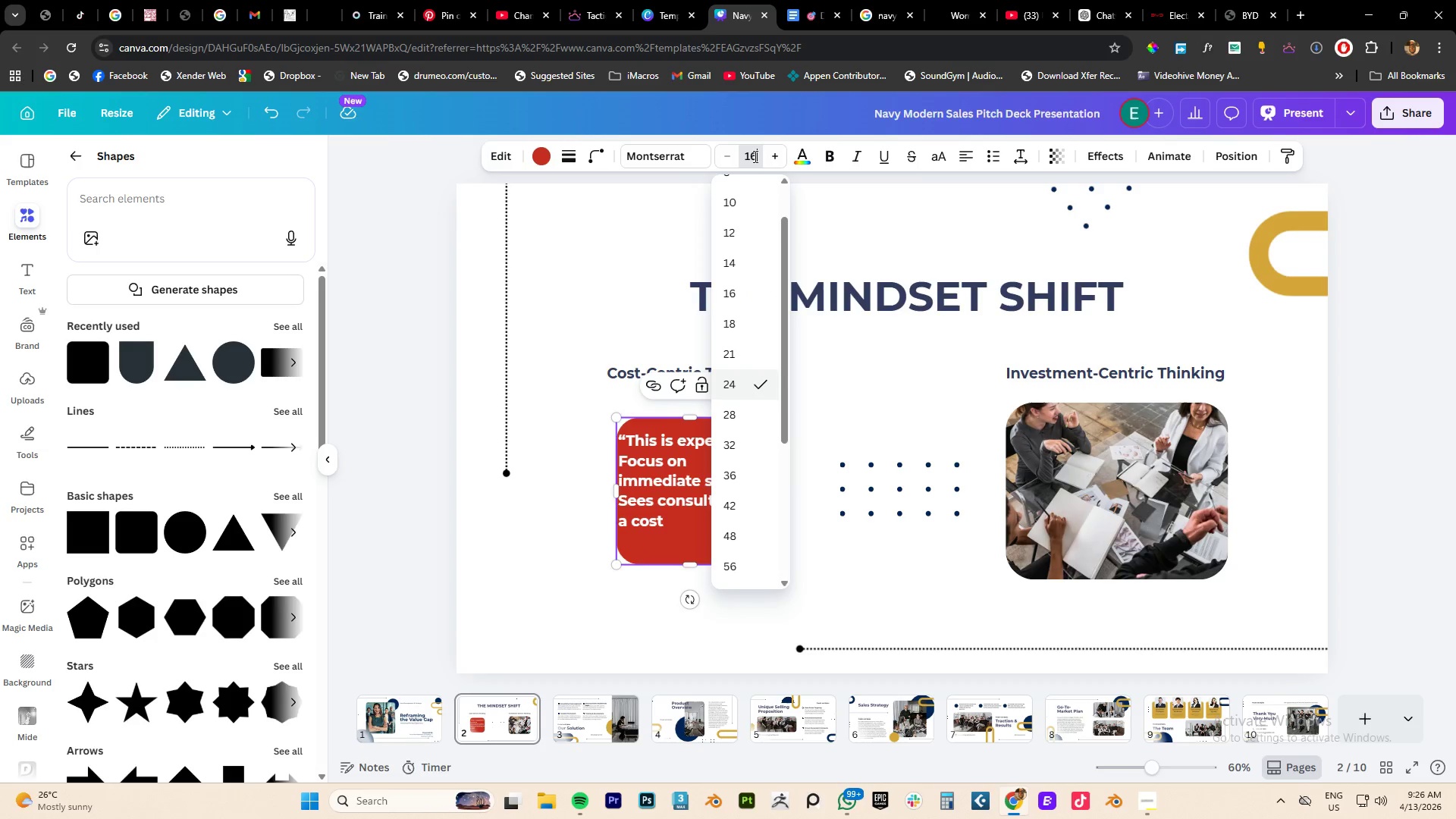 
key(Numpad6)
 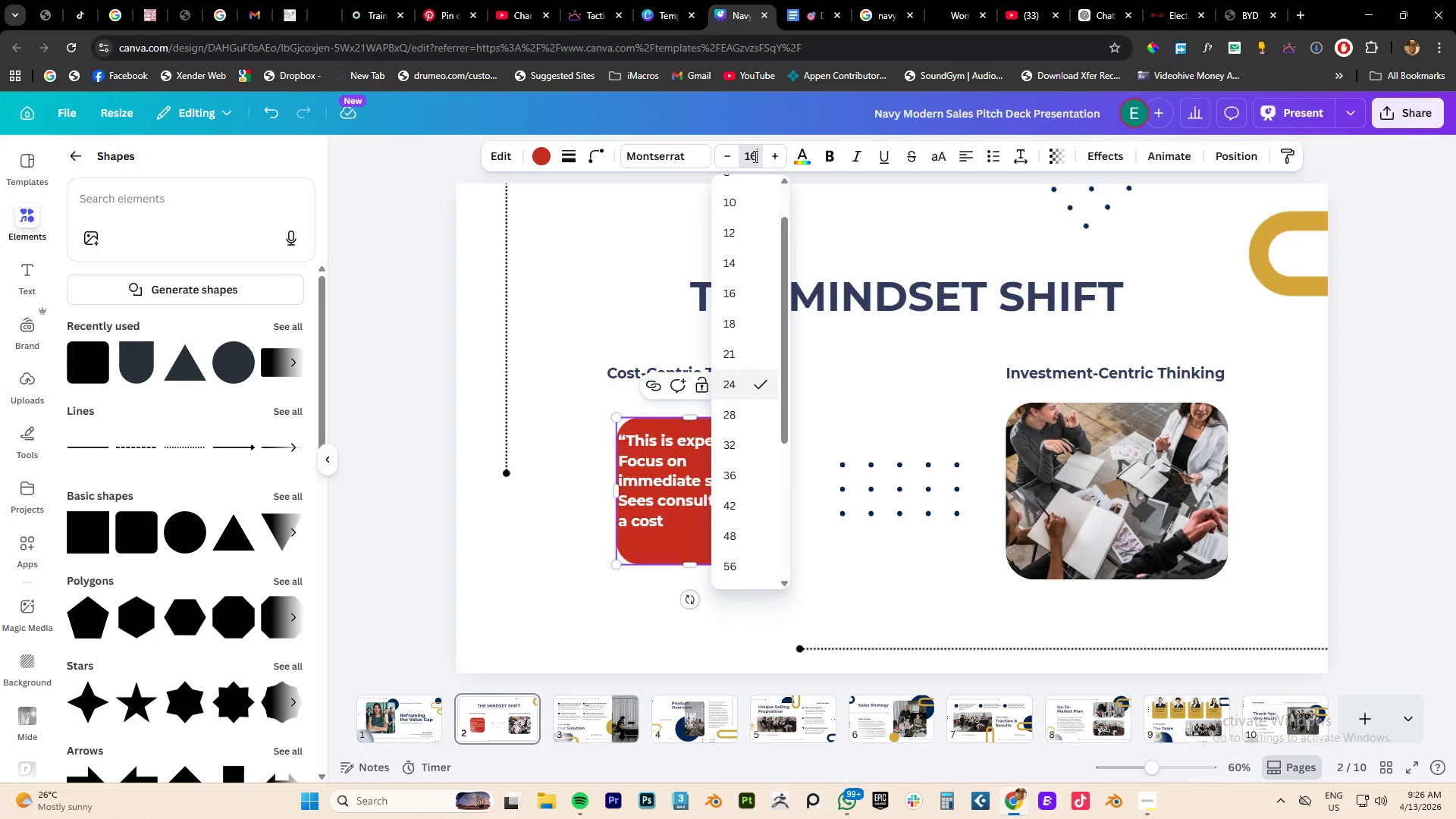 
key(NumpadEnter)
 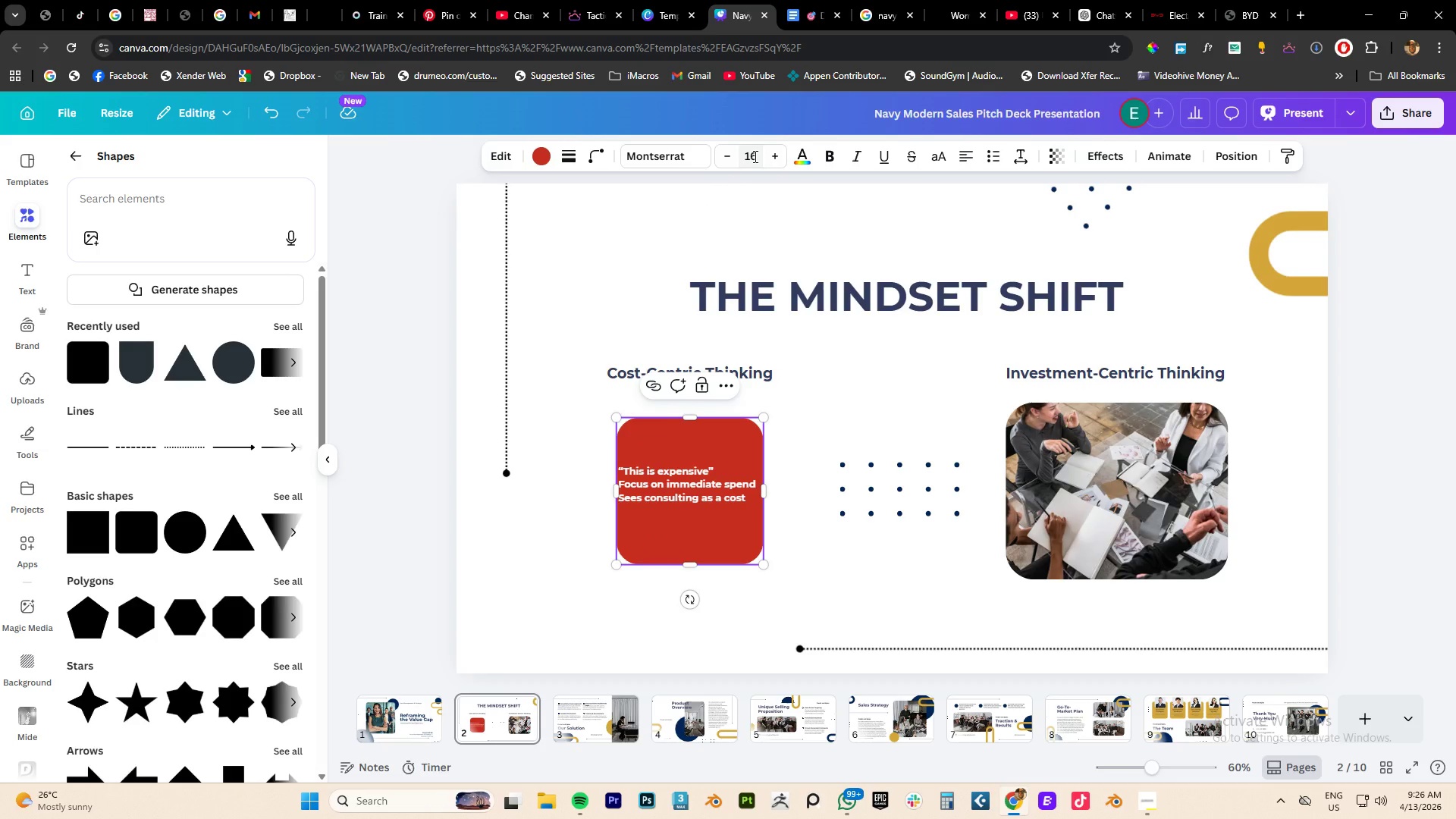 
double_click([754, 156])
 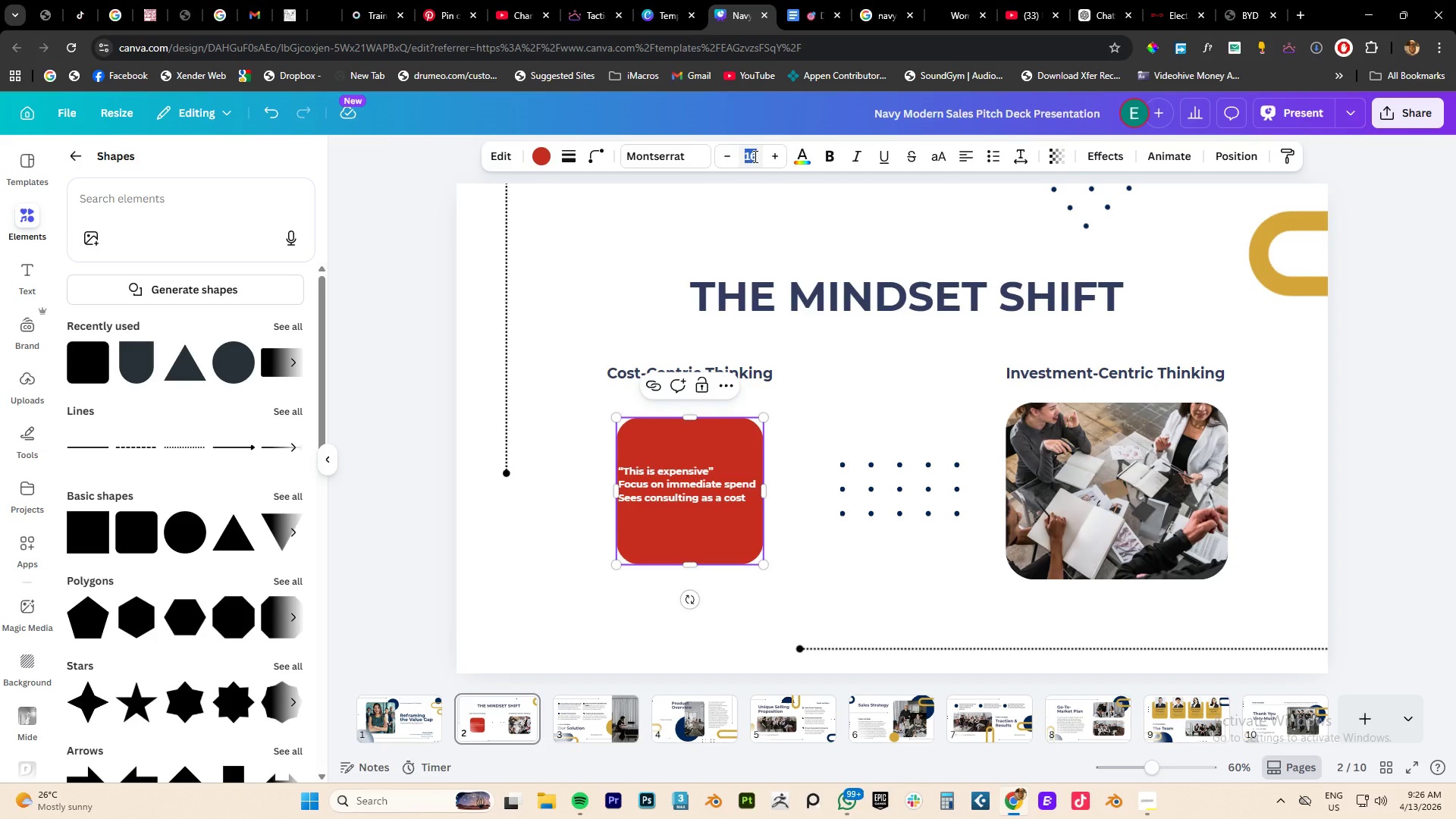 
key(Numpad2)
 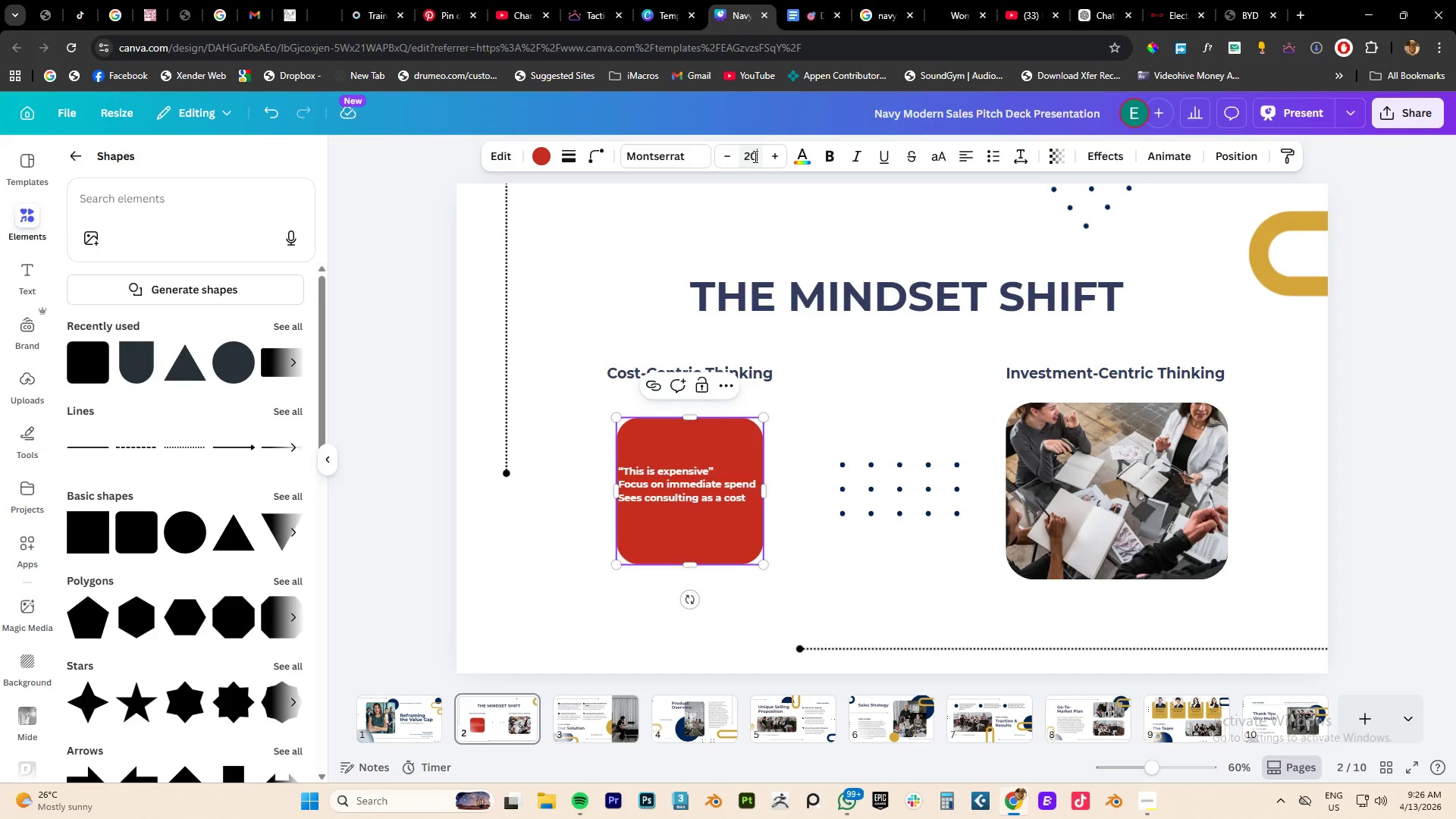 
key(Numpad0)
 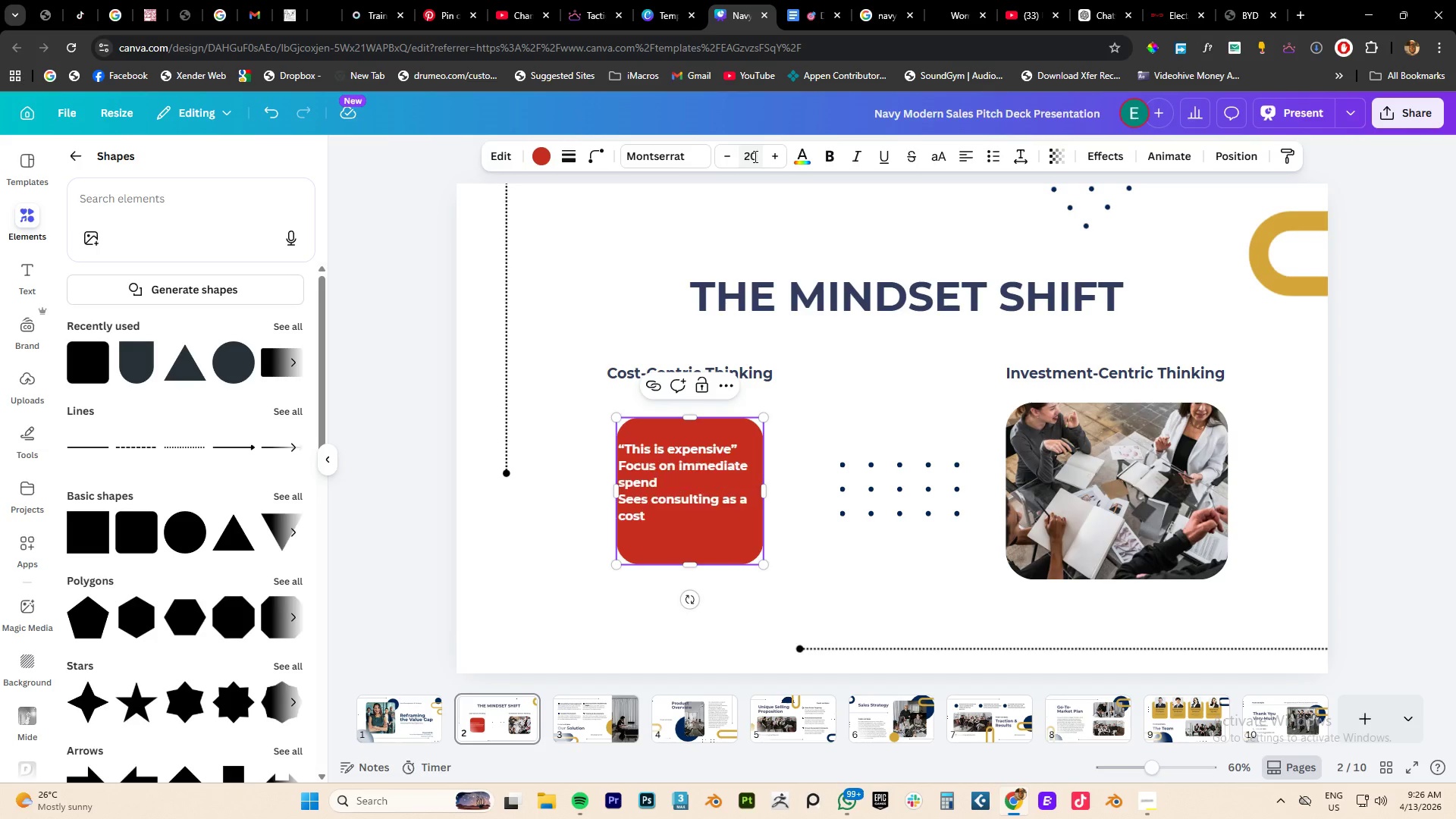 
key(NumpadEnter)
 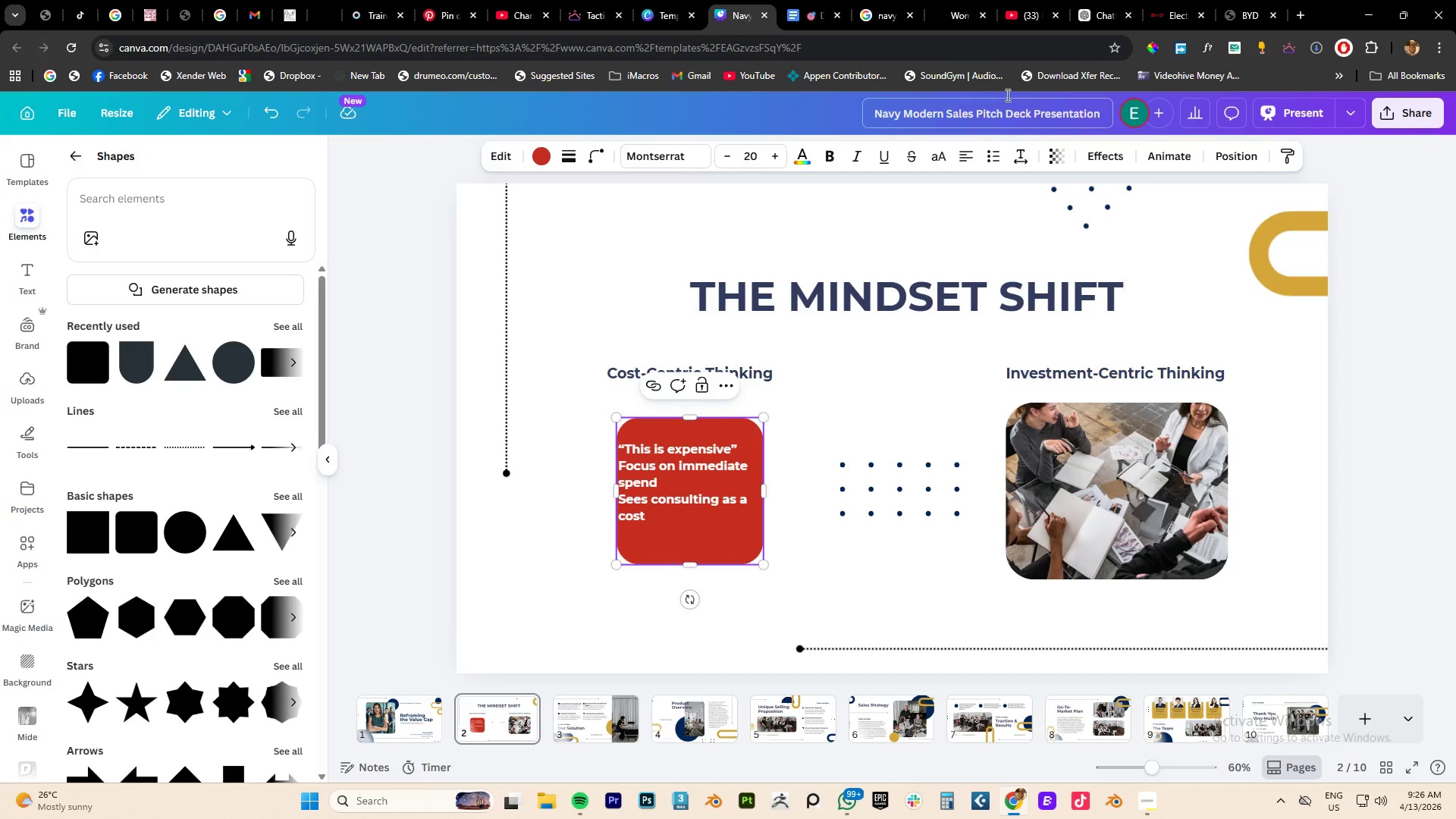 
left_click([996, 155])
 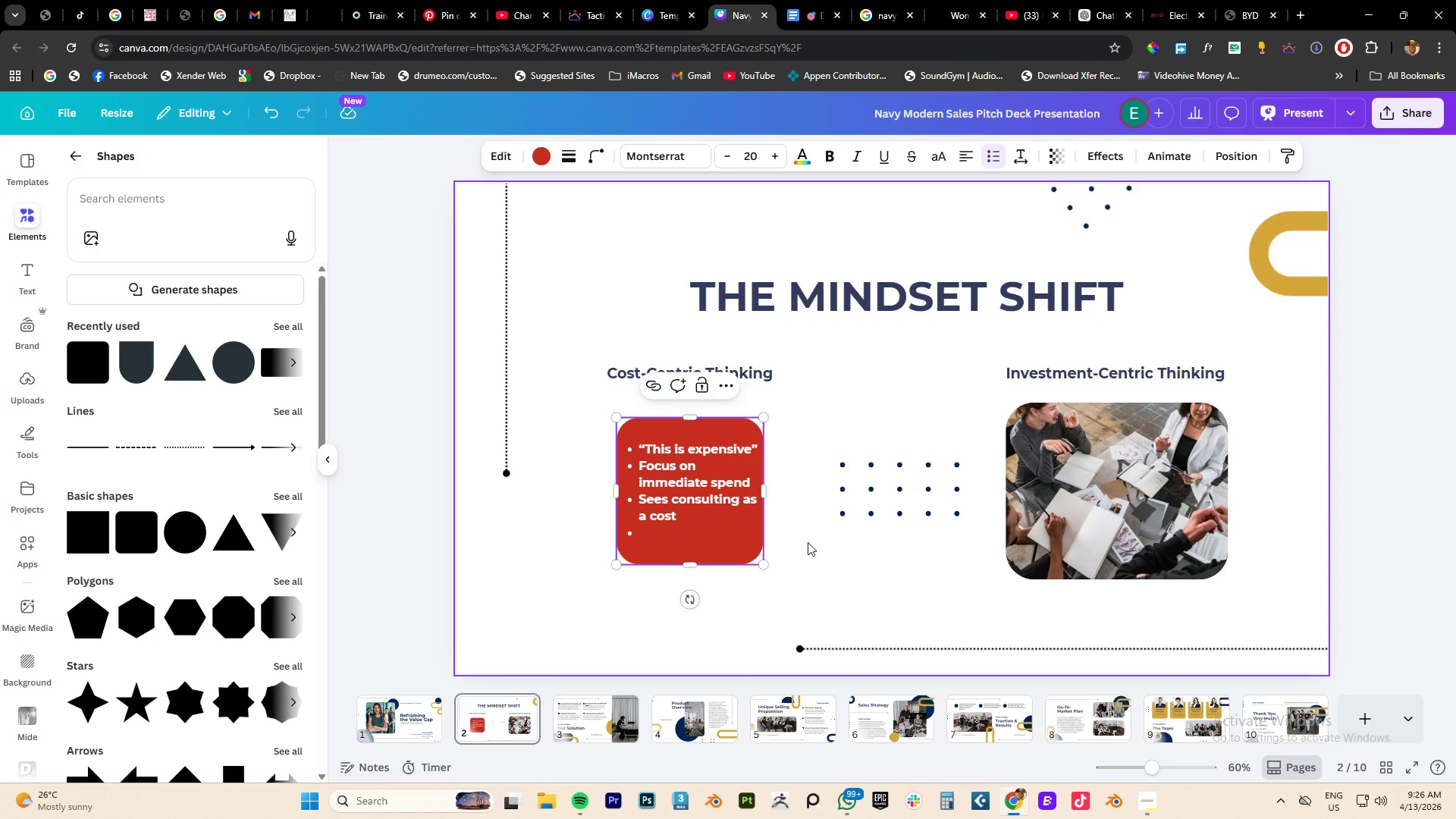 
left_click([802, 550])
 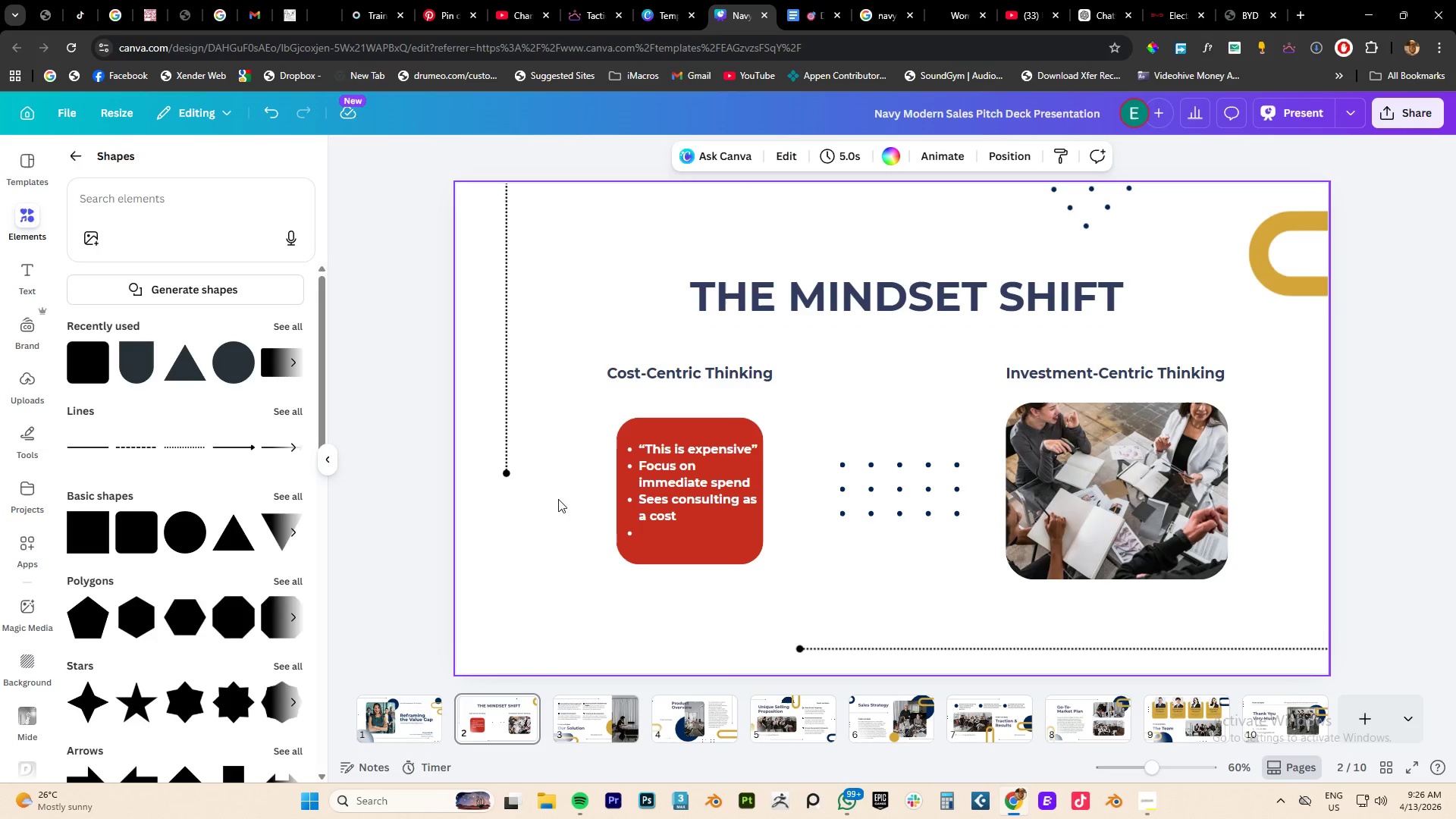 
left_click([688, 528])
 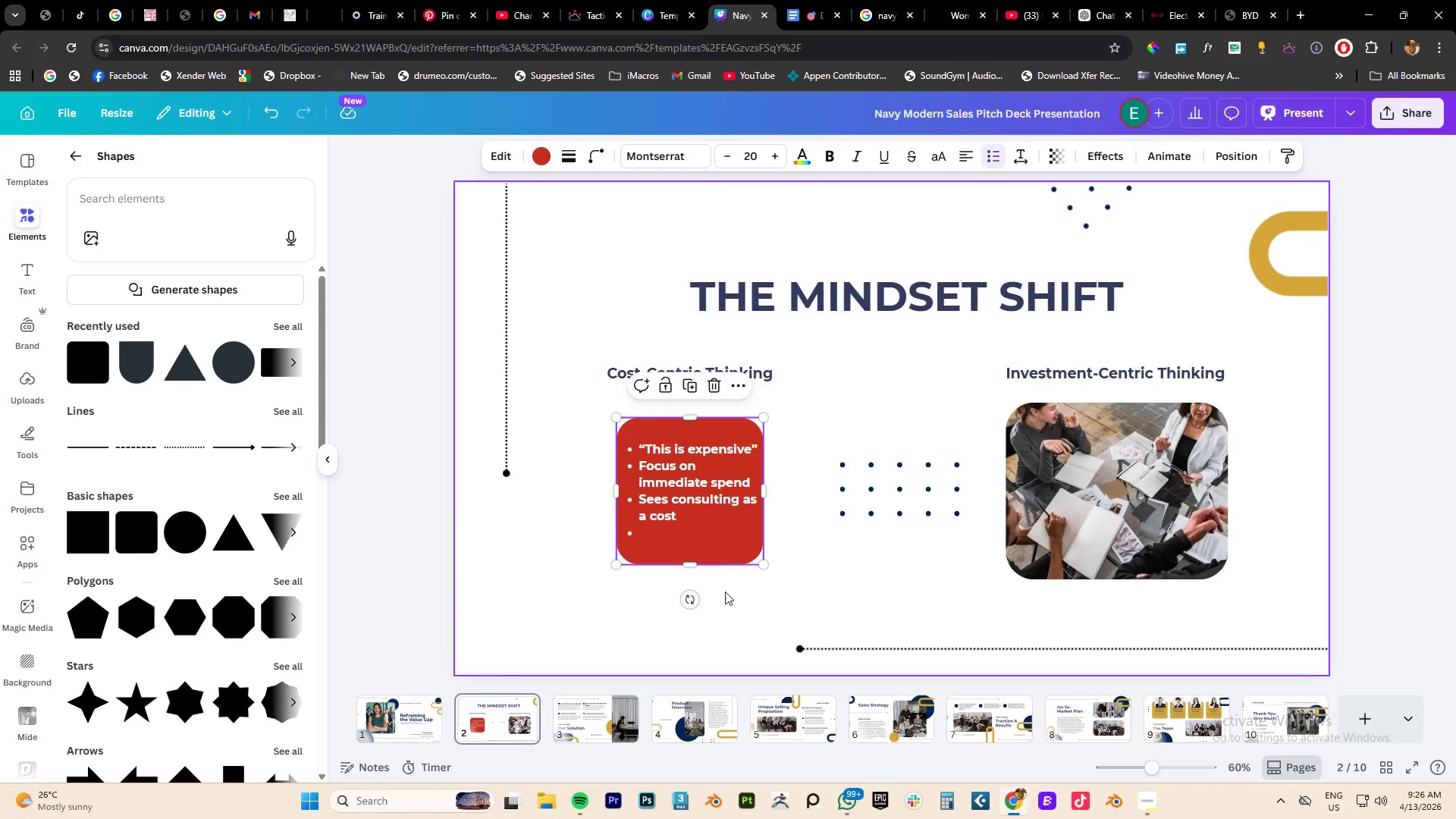 
left_click_drag(start_coordinate=[726, 593], to_coordinate=[664, 483])
 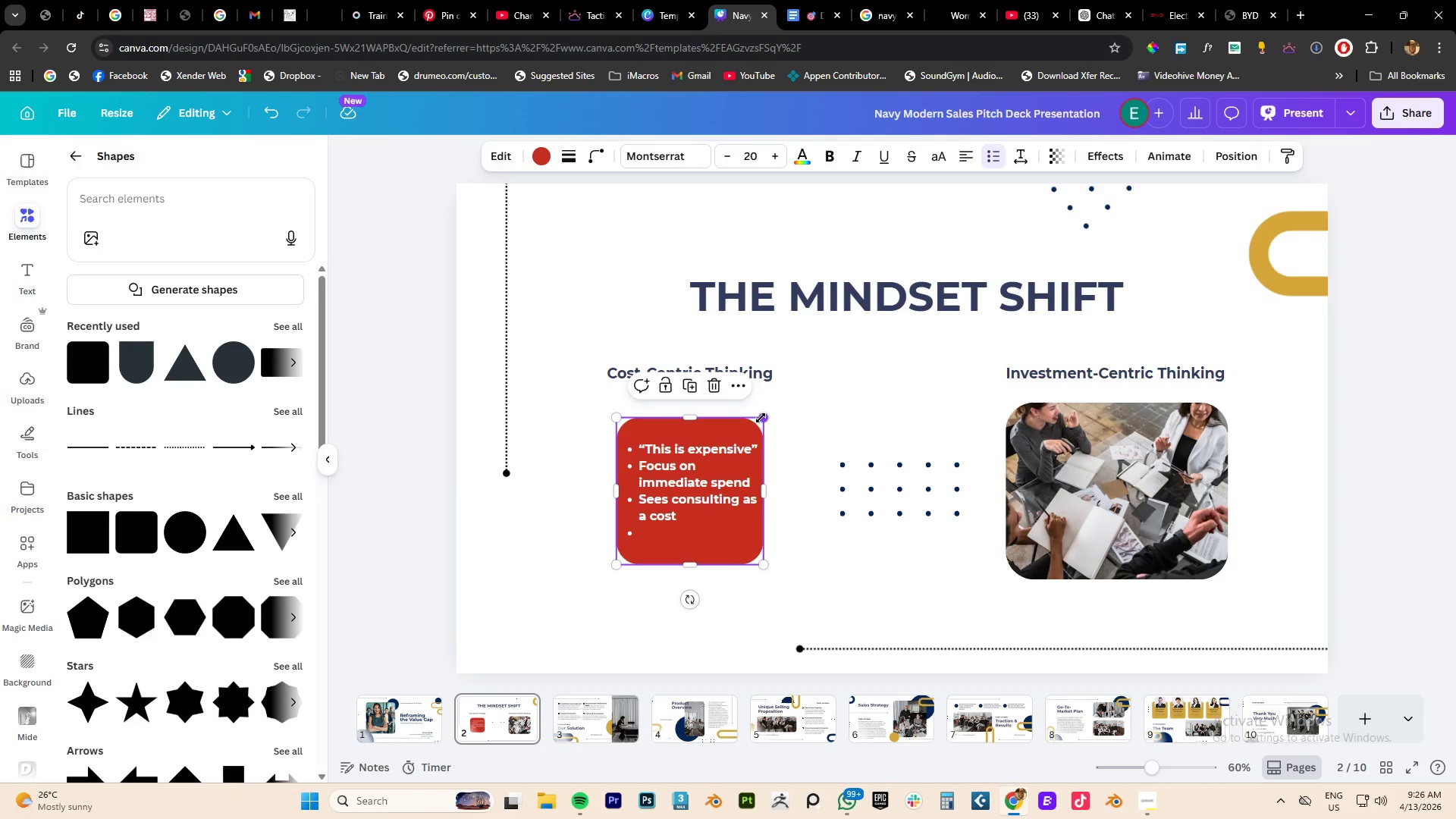 
left_click_drag(start_coordinate=[761, 418], to_coordinate=[798, 380])
 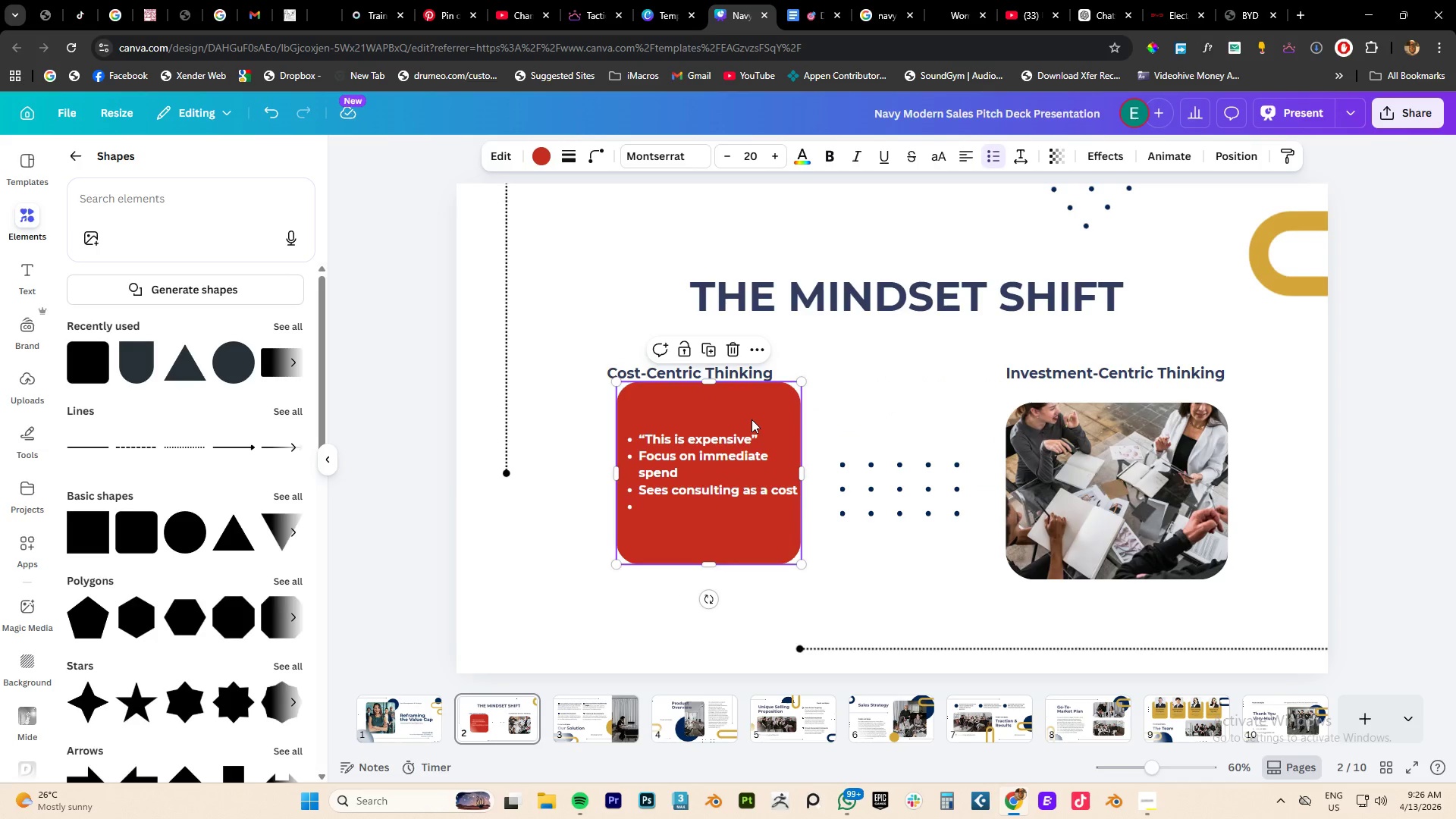 
left_click_drag(start_coordinate=[752, 419], to_coordinate=[736, 438])
 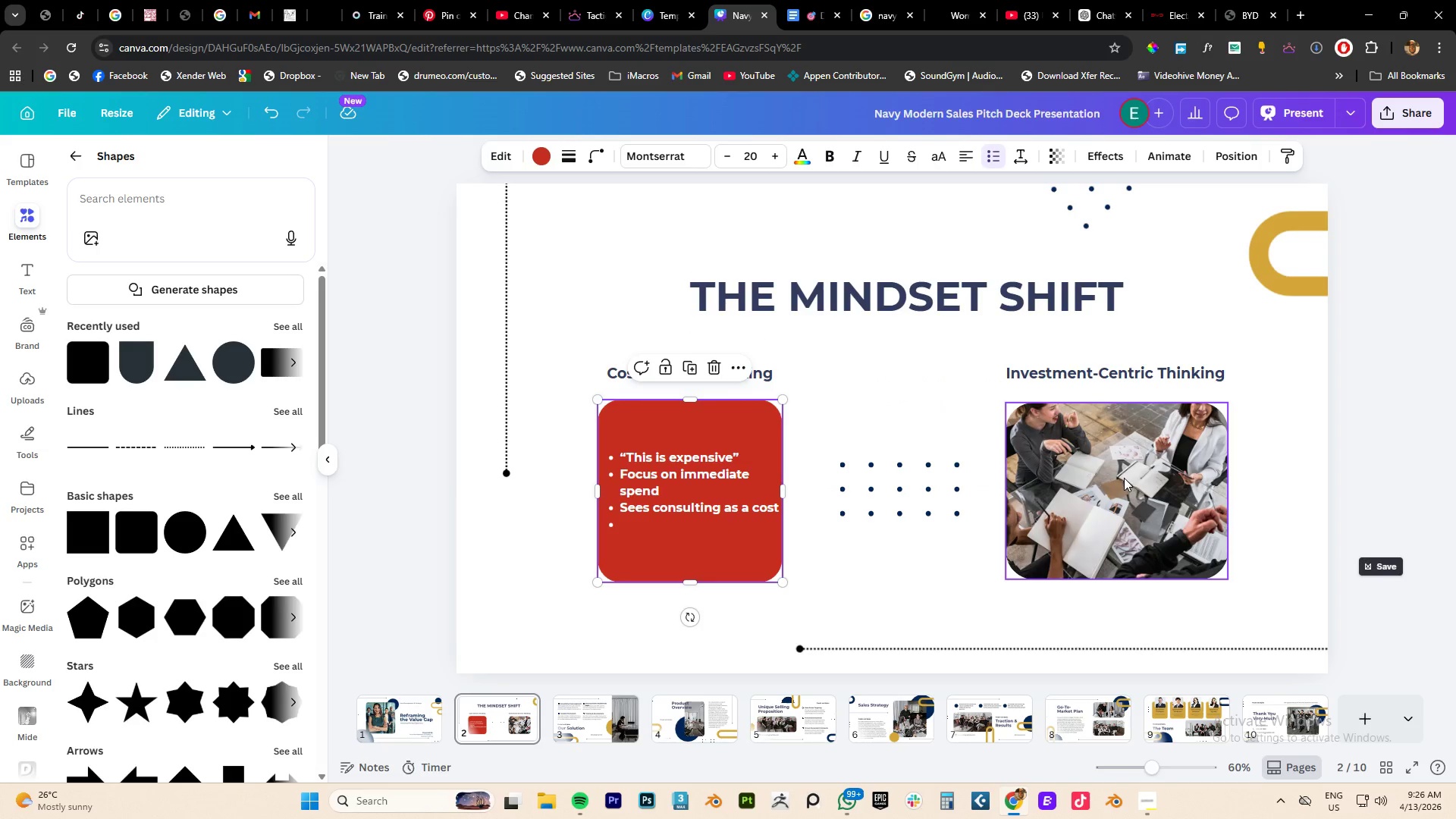 
left_click([1124, 478])
 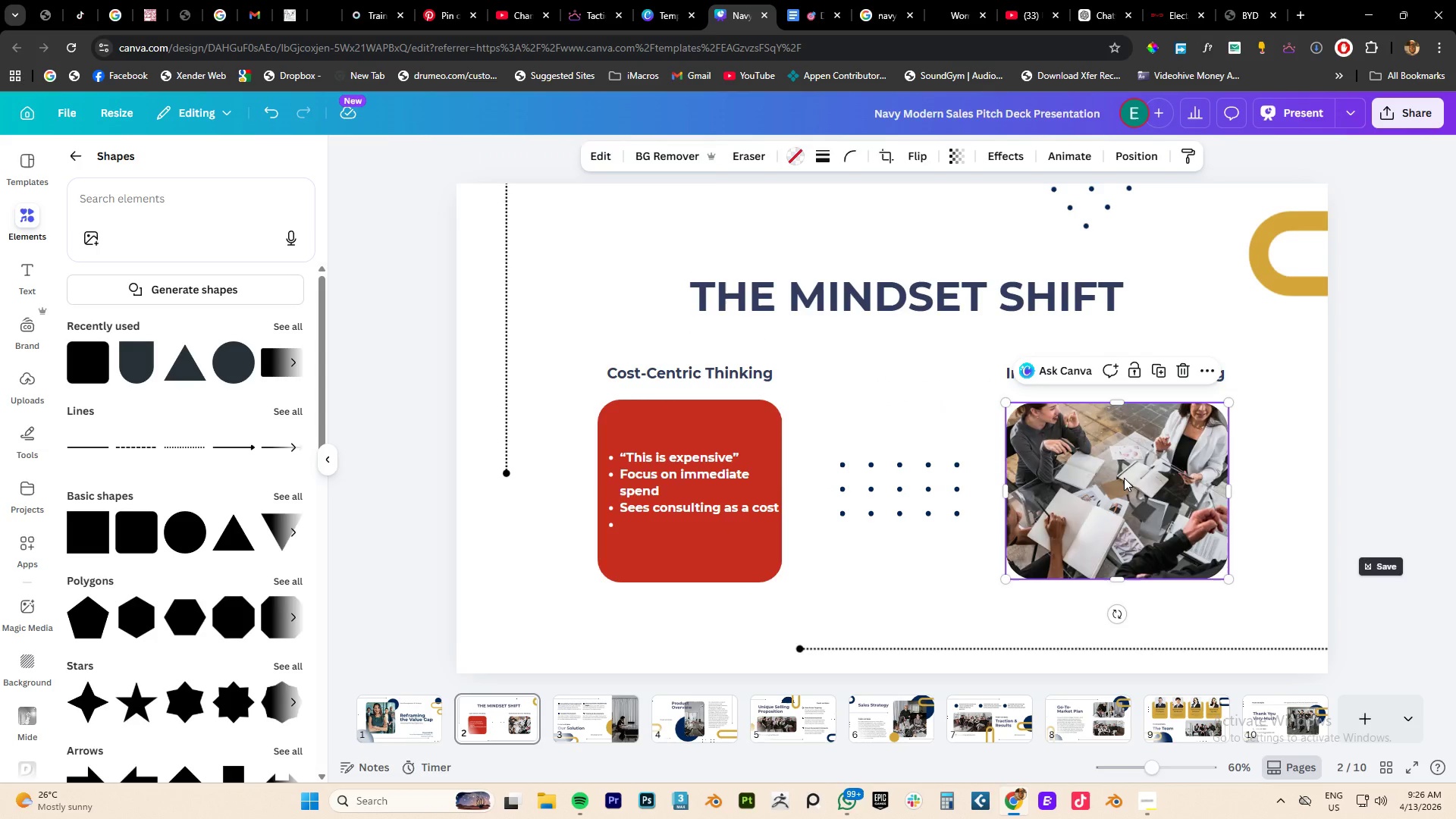 
key(Delete)
 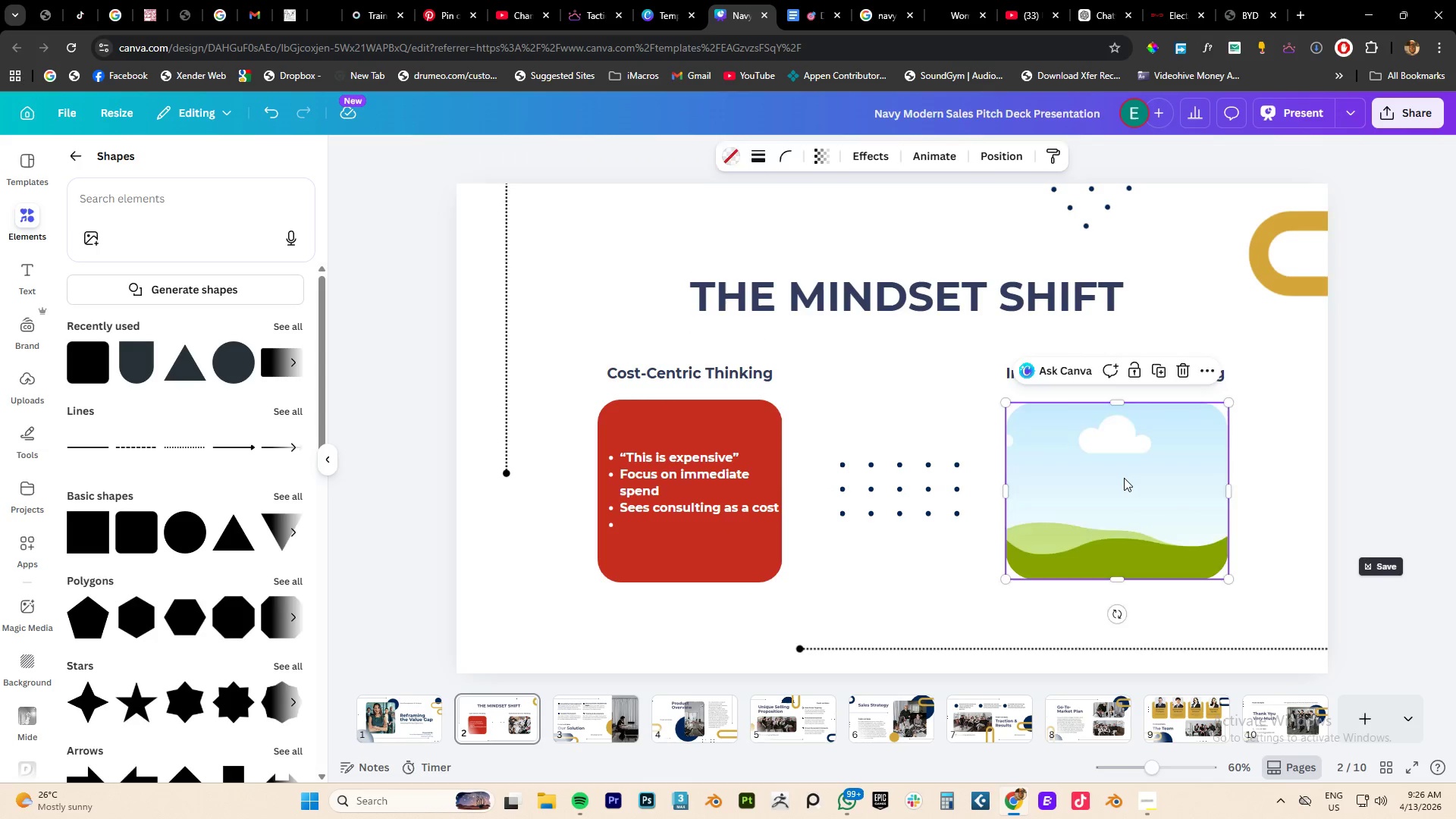 
key(Delete)
 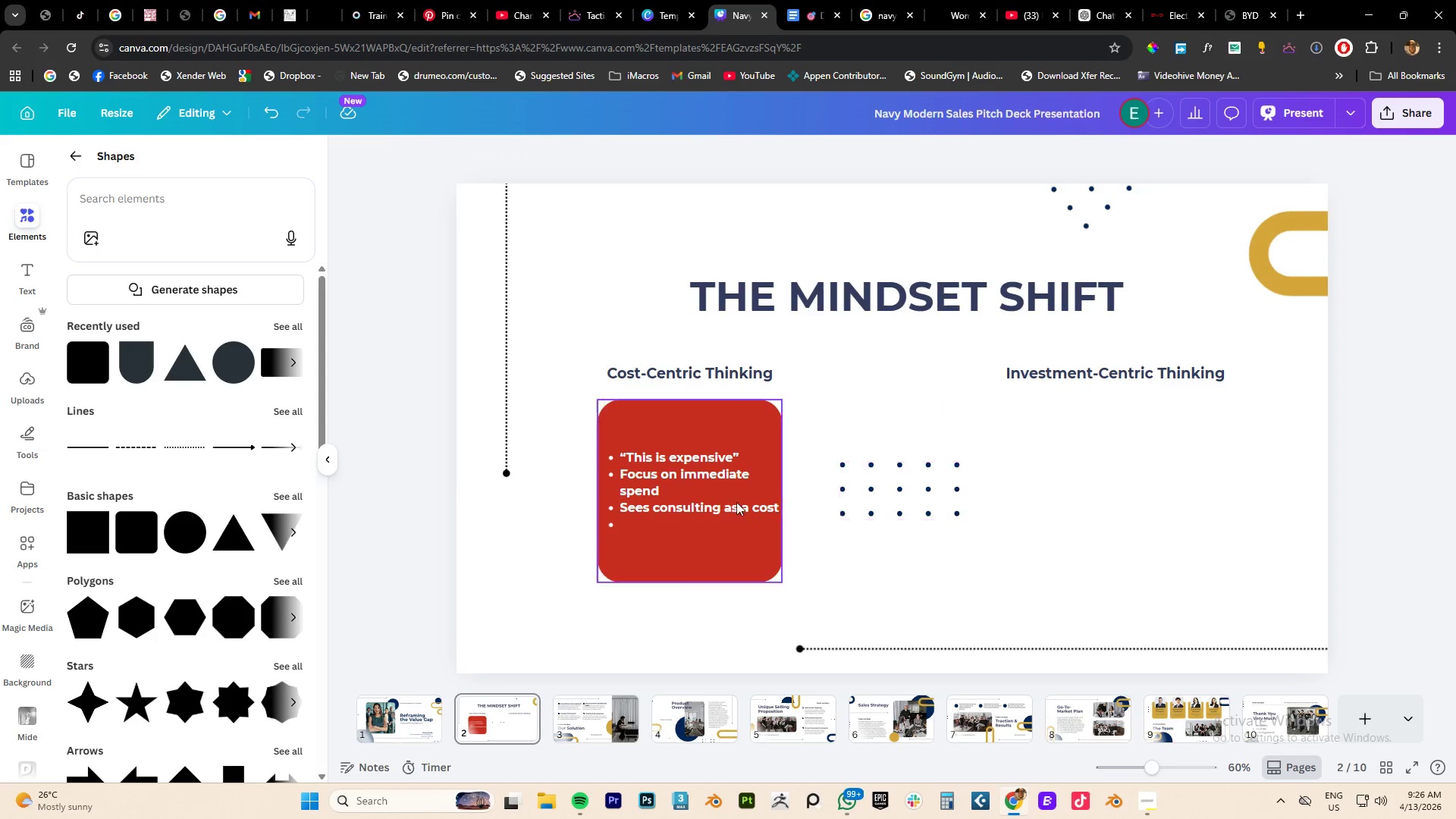 
hold_key(key=AltLeft, duration=1.5)
left_click_drag(start_coordinate=[681, 505], to_coordinate=[1110, 504])
 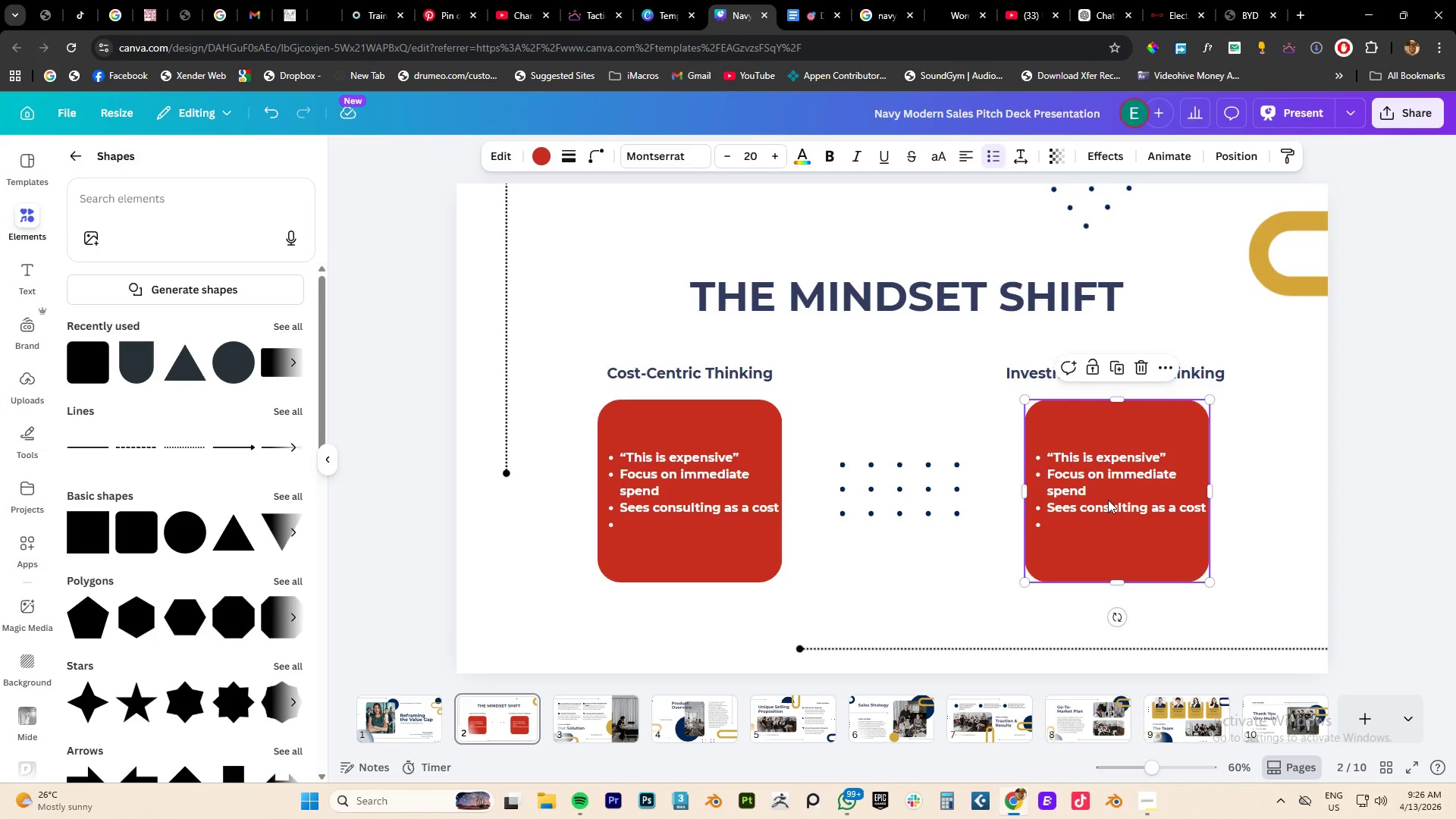 
hold_key(key=AltLeft, duration=0.91)
 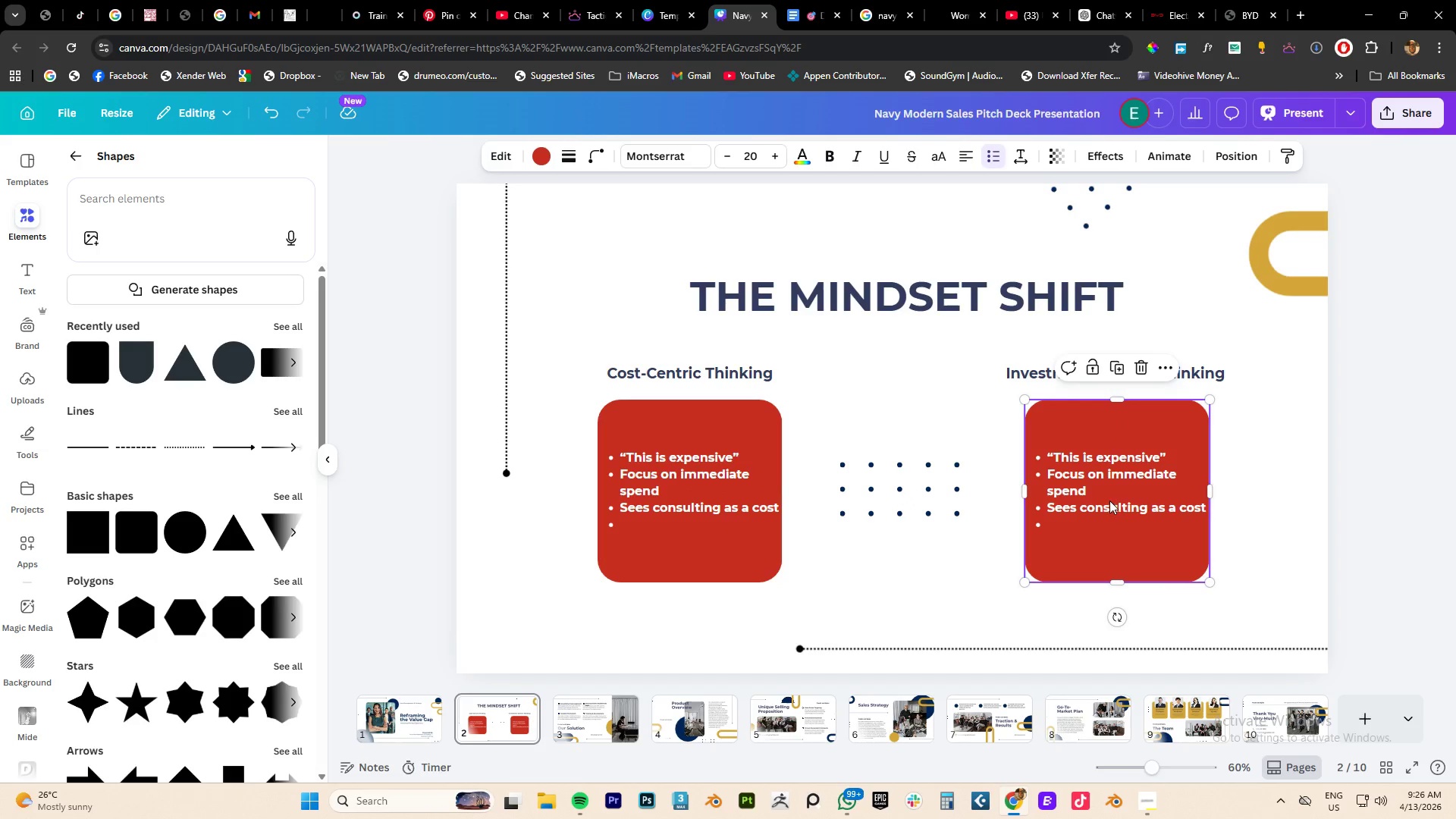 
hold_key(key=AltLeft, duration=0.59)
 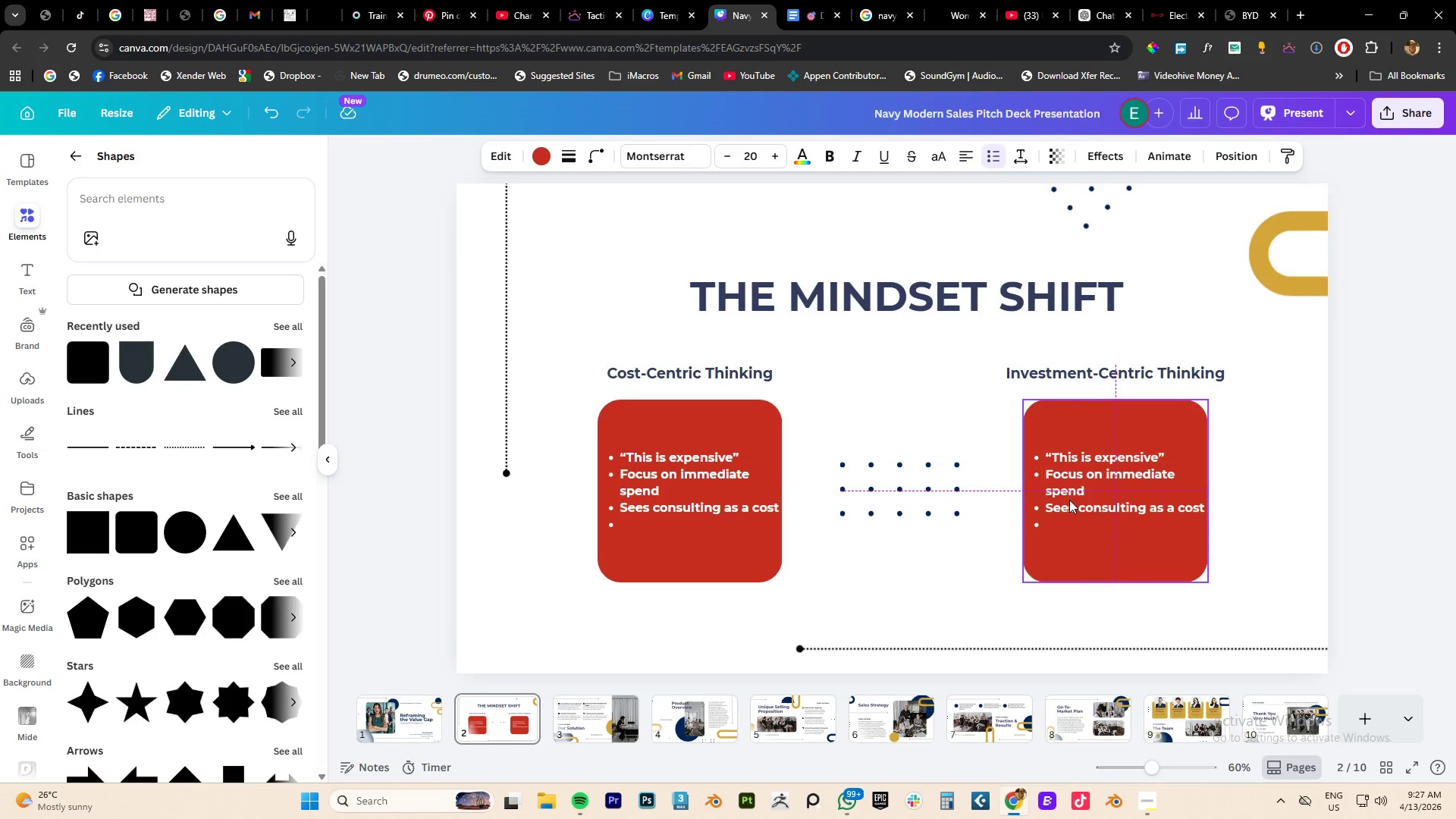 
left_click_drag(start_coordinate=[905, 493], to_coordinate=[912, 495])
 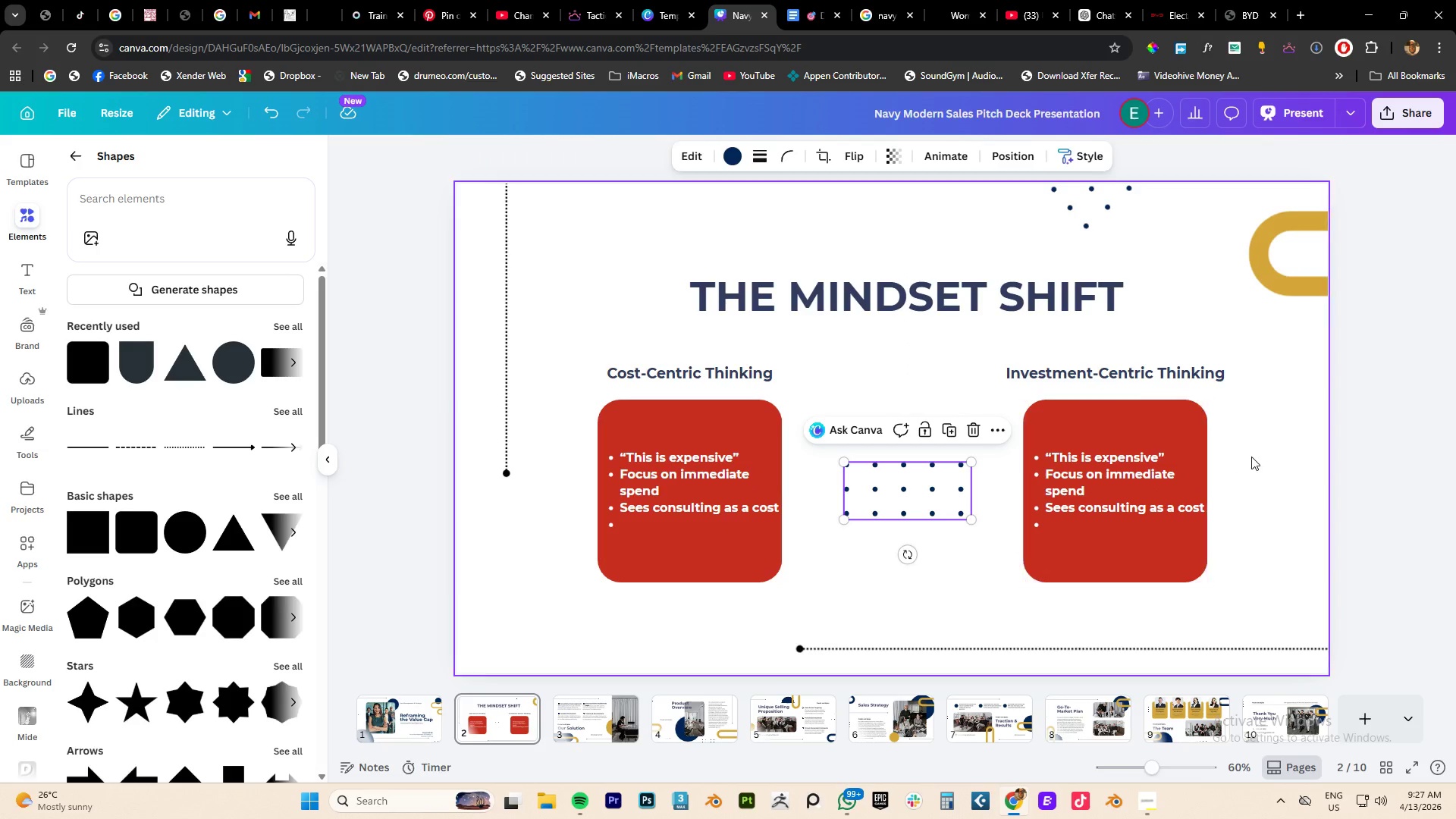 
left_click([1255, 454])
 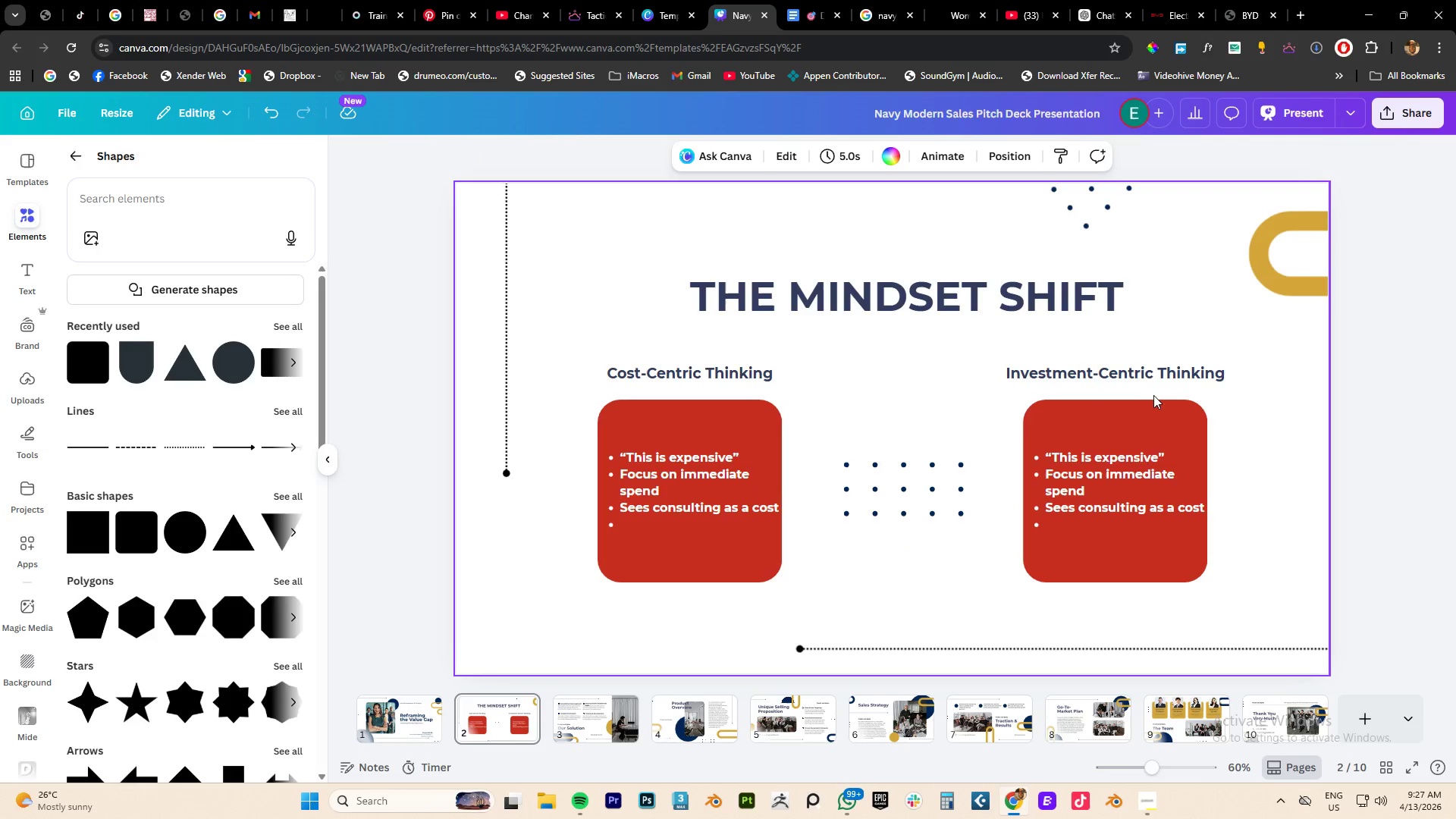 
key(Alt+AltLeft)
 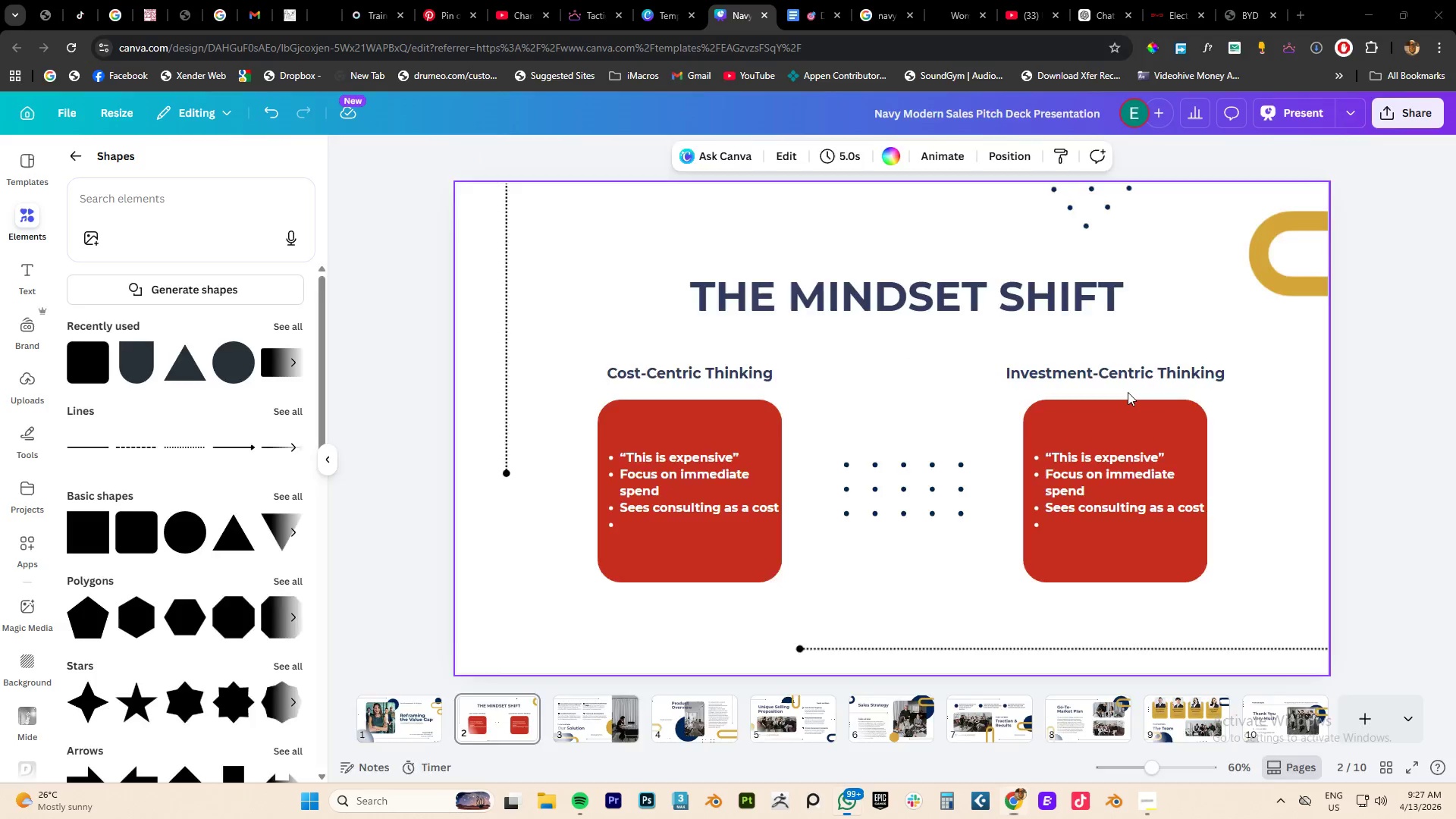 
key(Alt+Tab)
 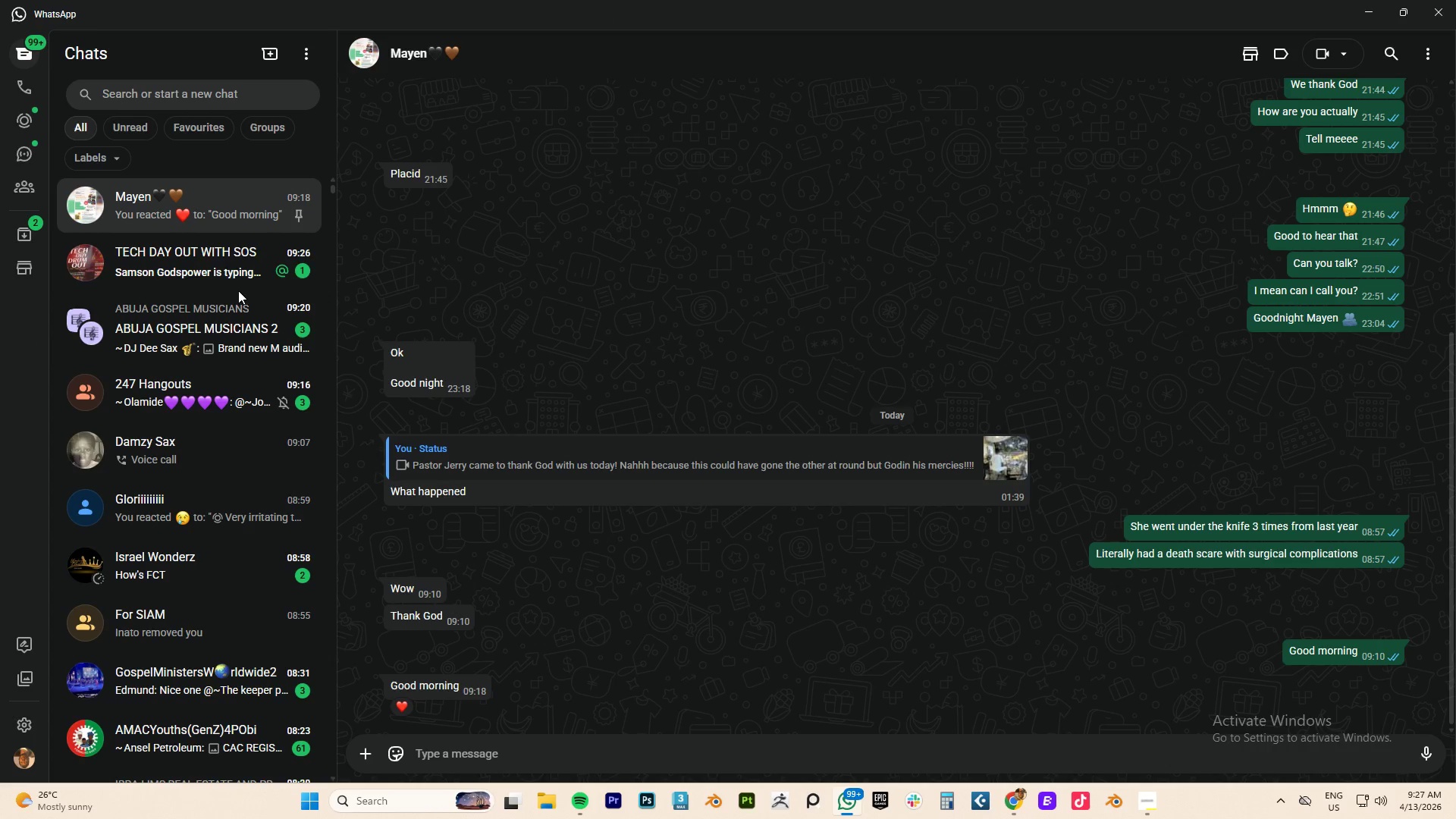 
left_click([208, 256])
 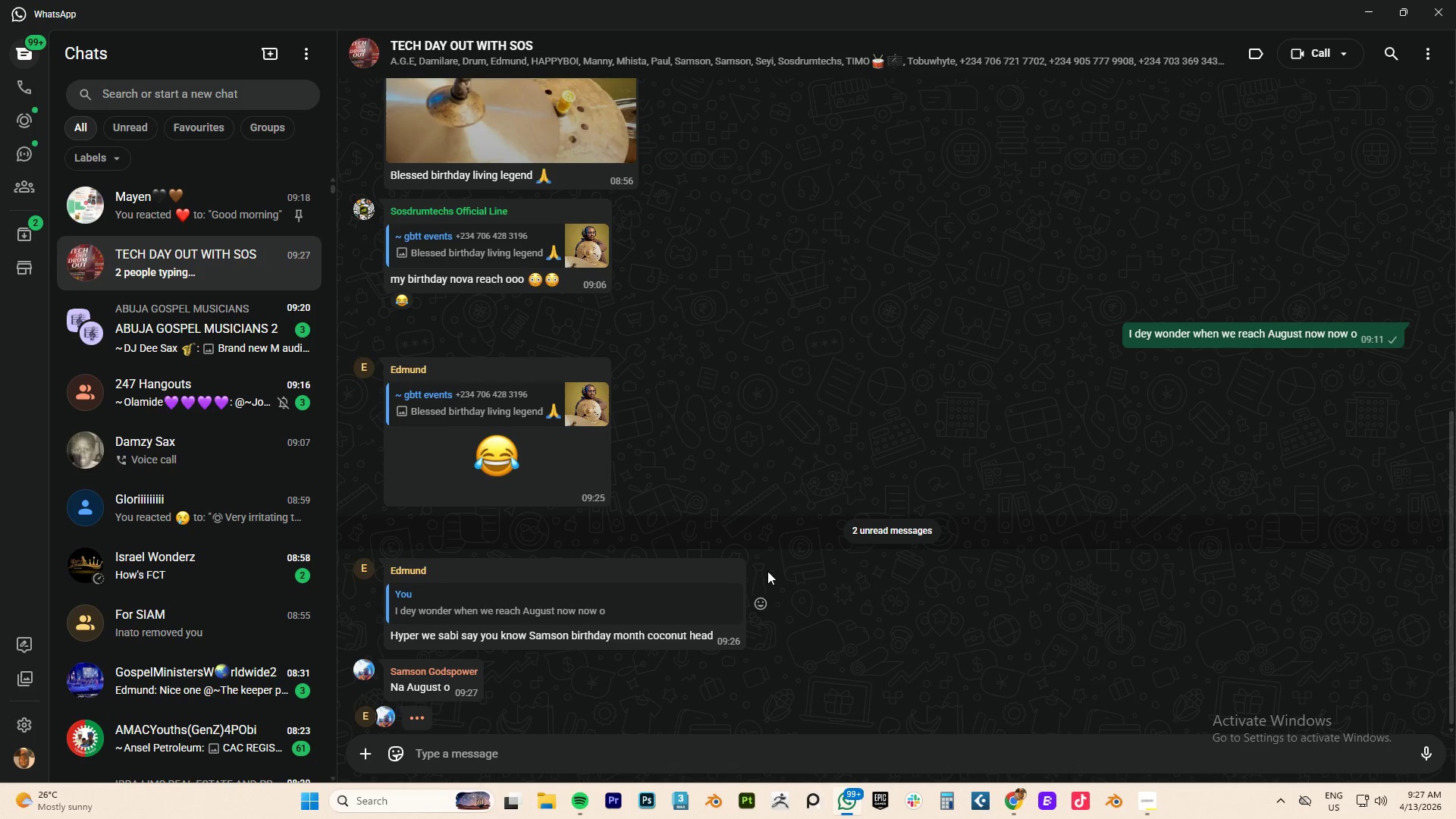 
wait(7.36)
 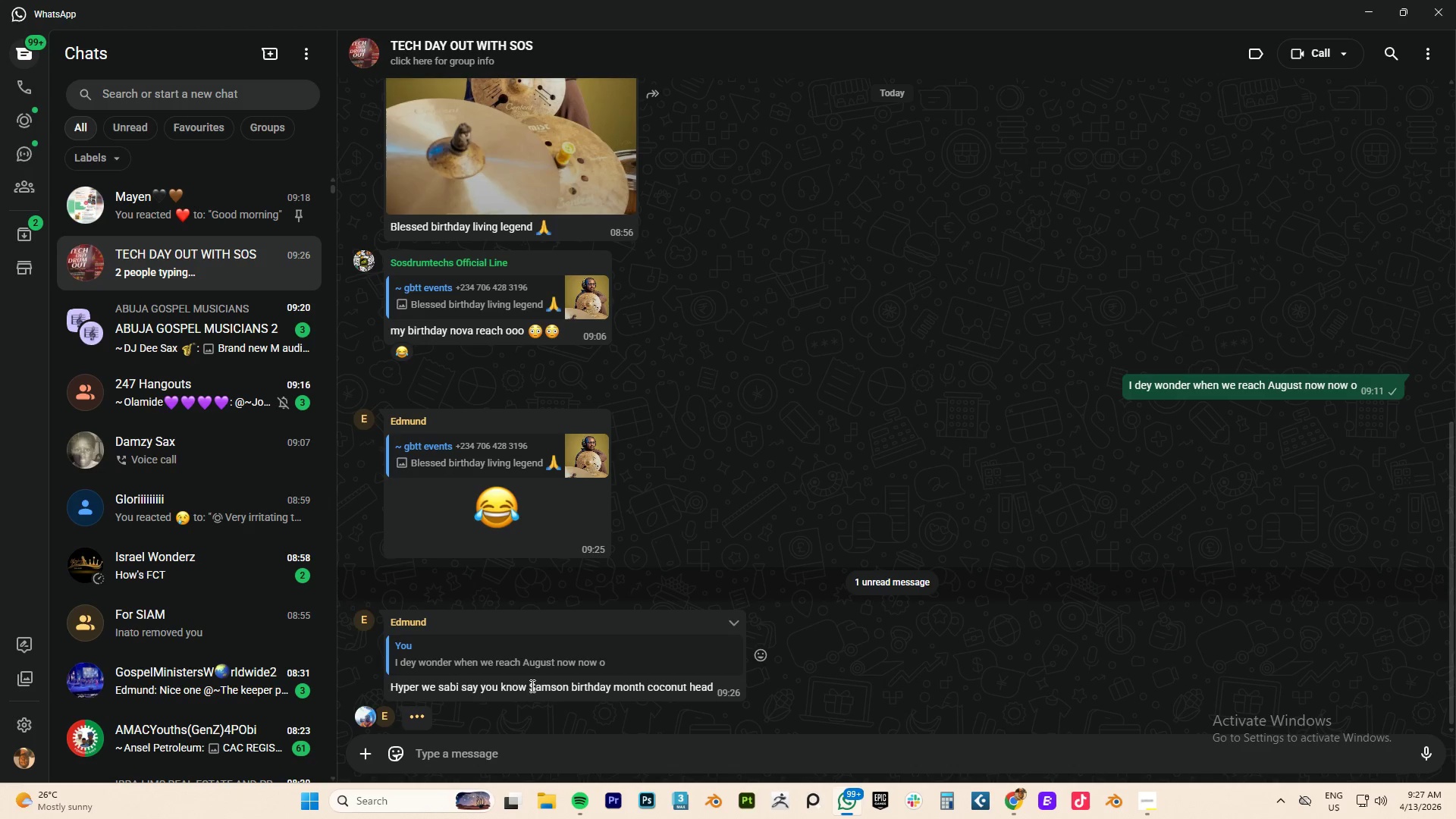 
left_click([733, 568])
 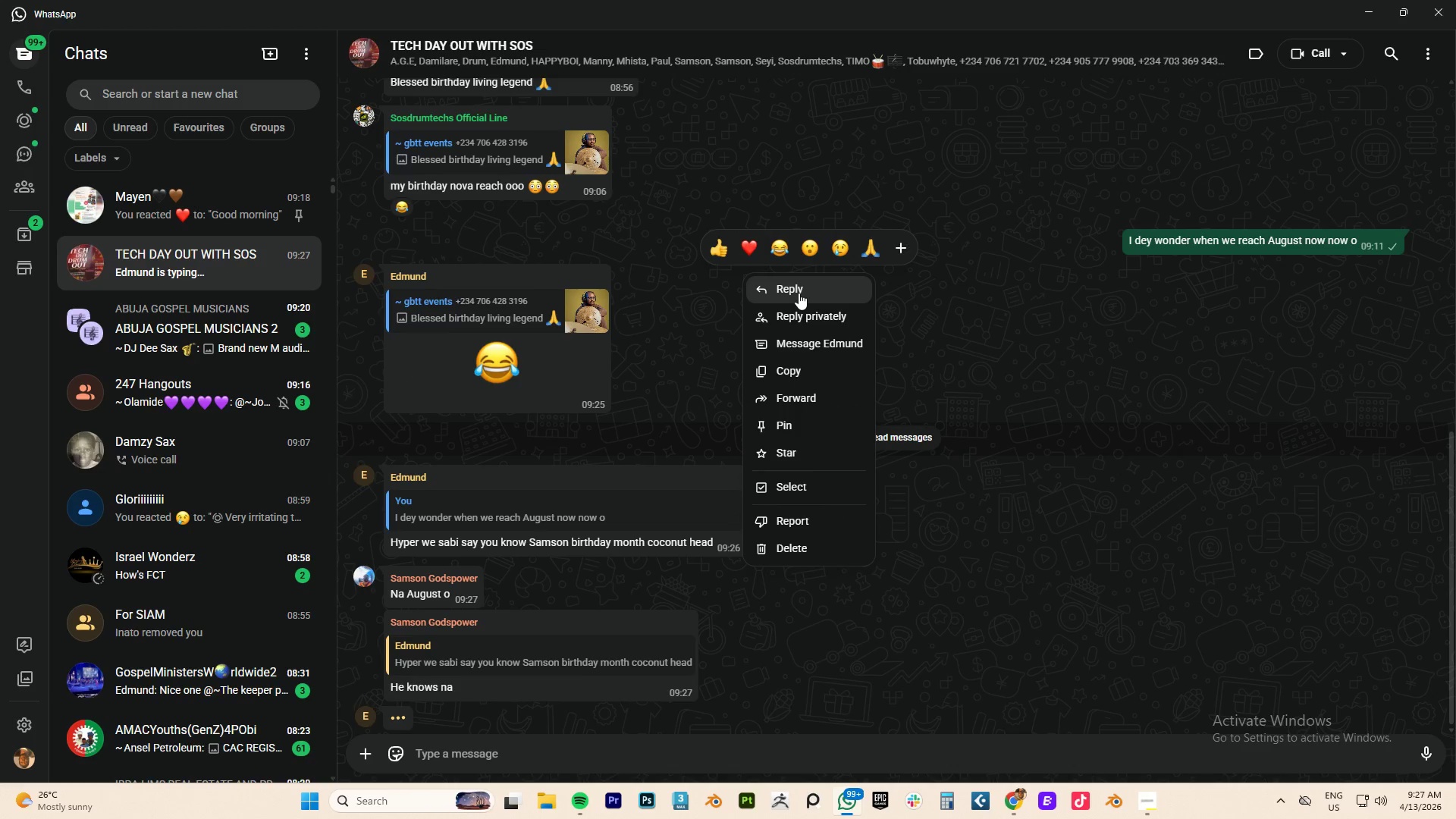 
left_click([799, 293])
 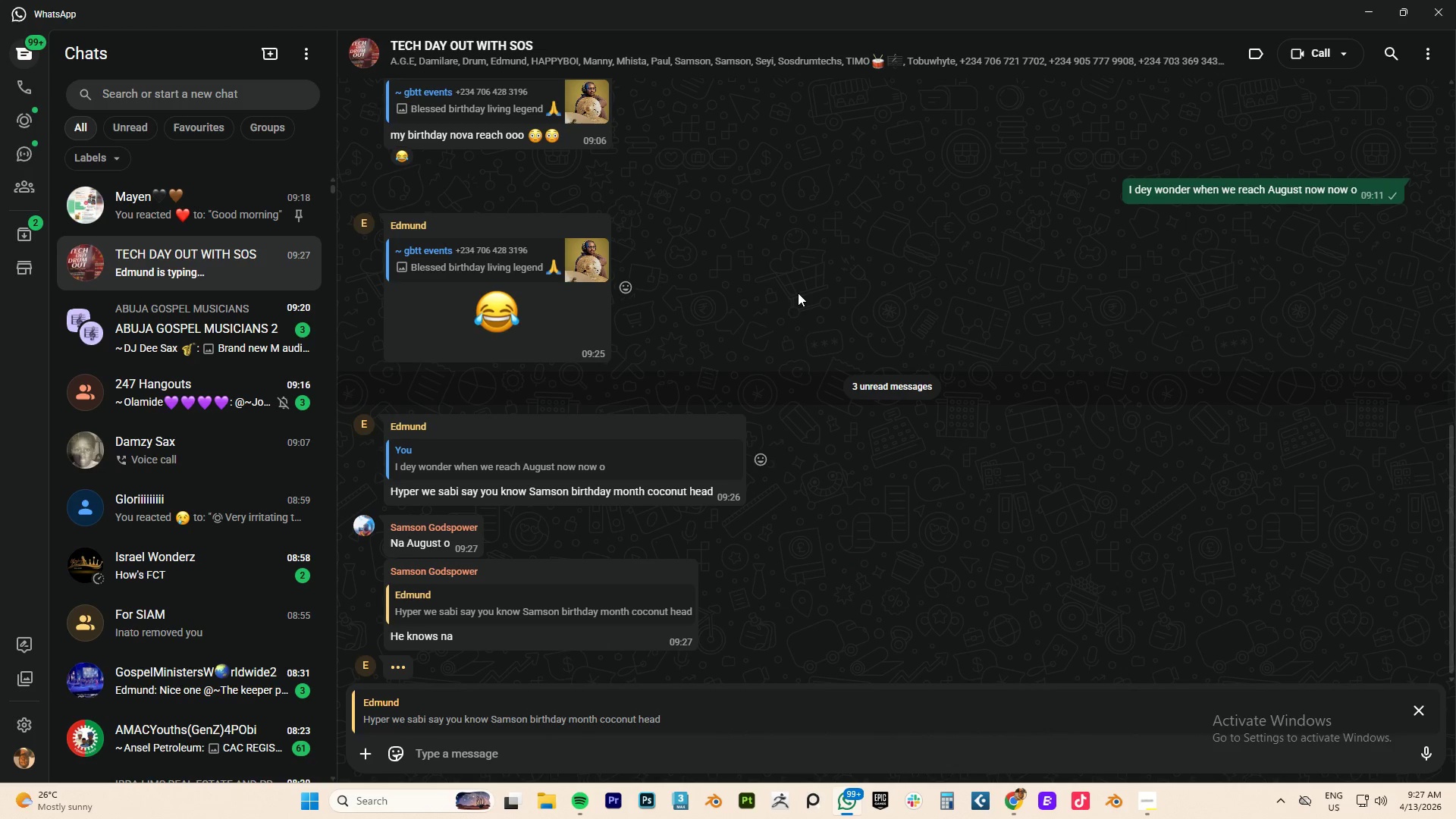 
type(If i sa)
 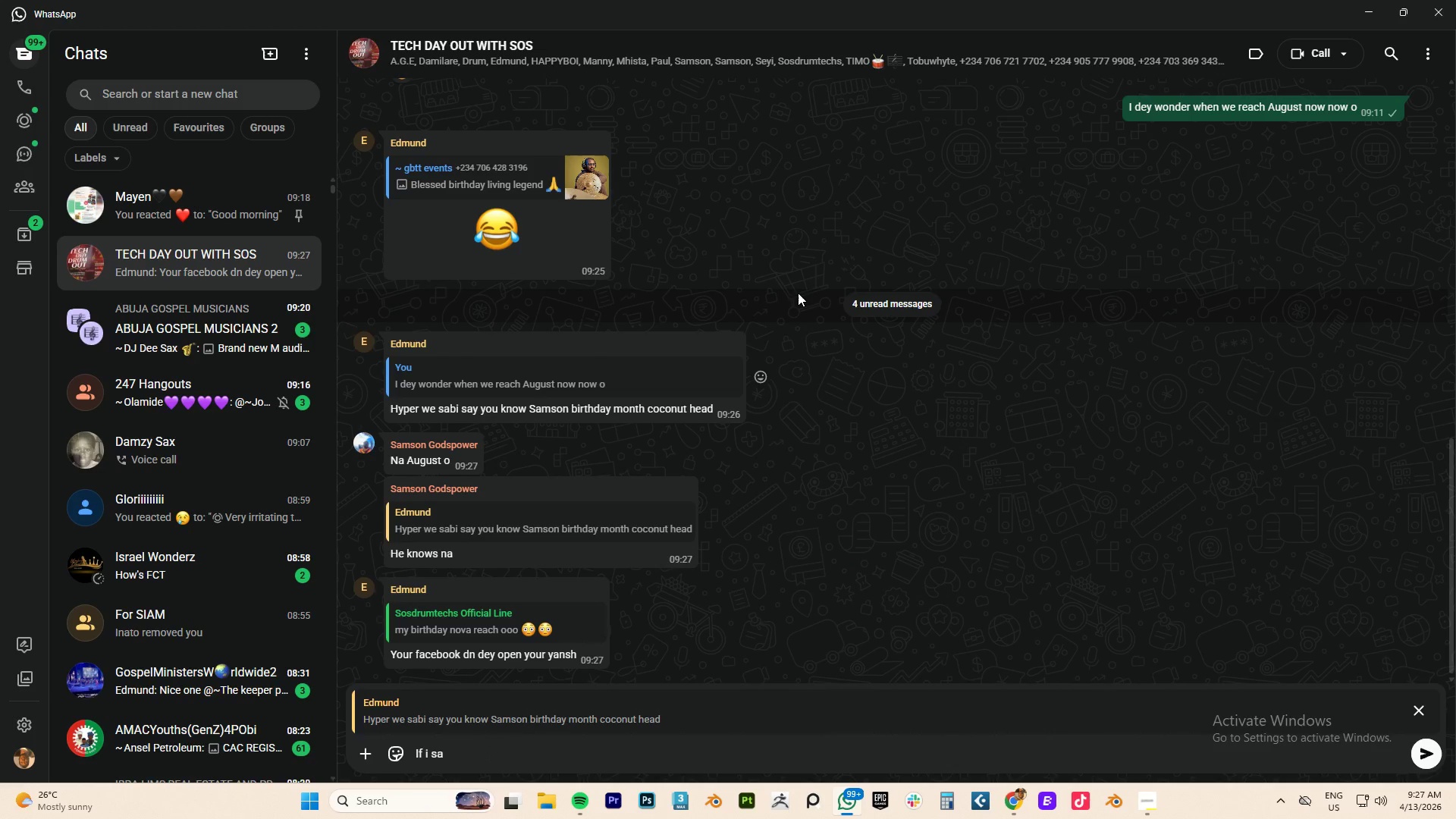 
type(y thunder fire you now dey go say i wicked)
 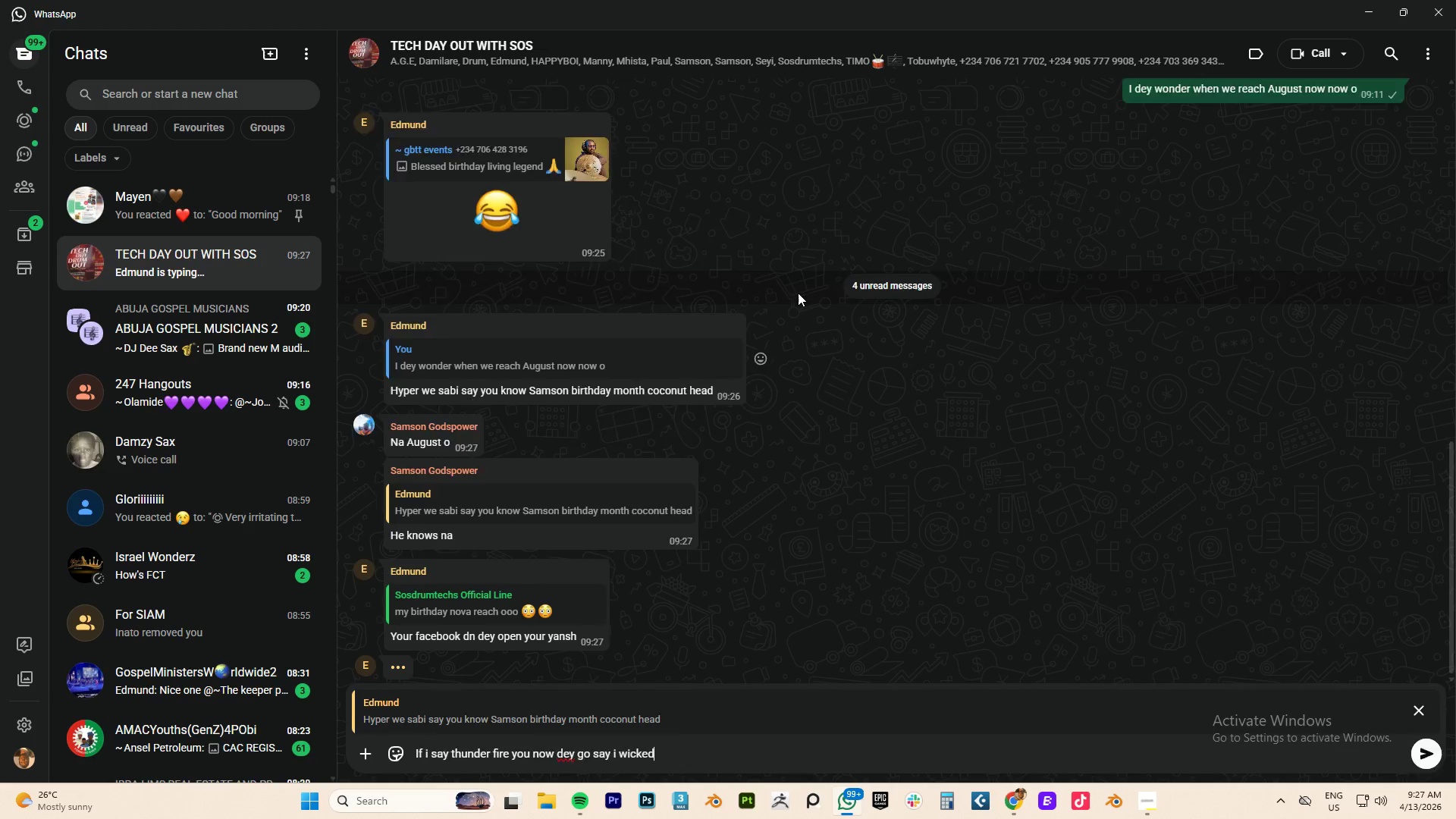 
key(Enter)
 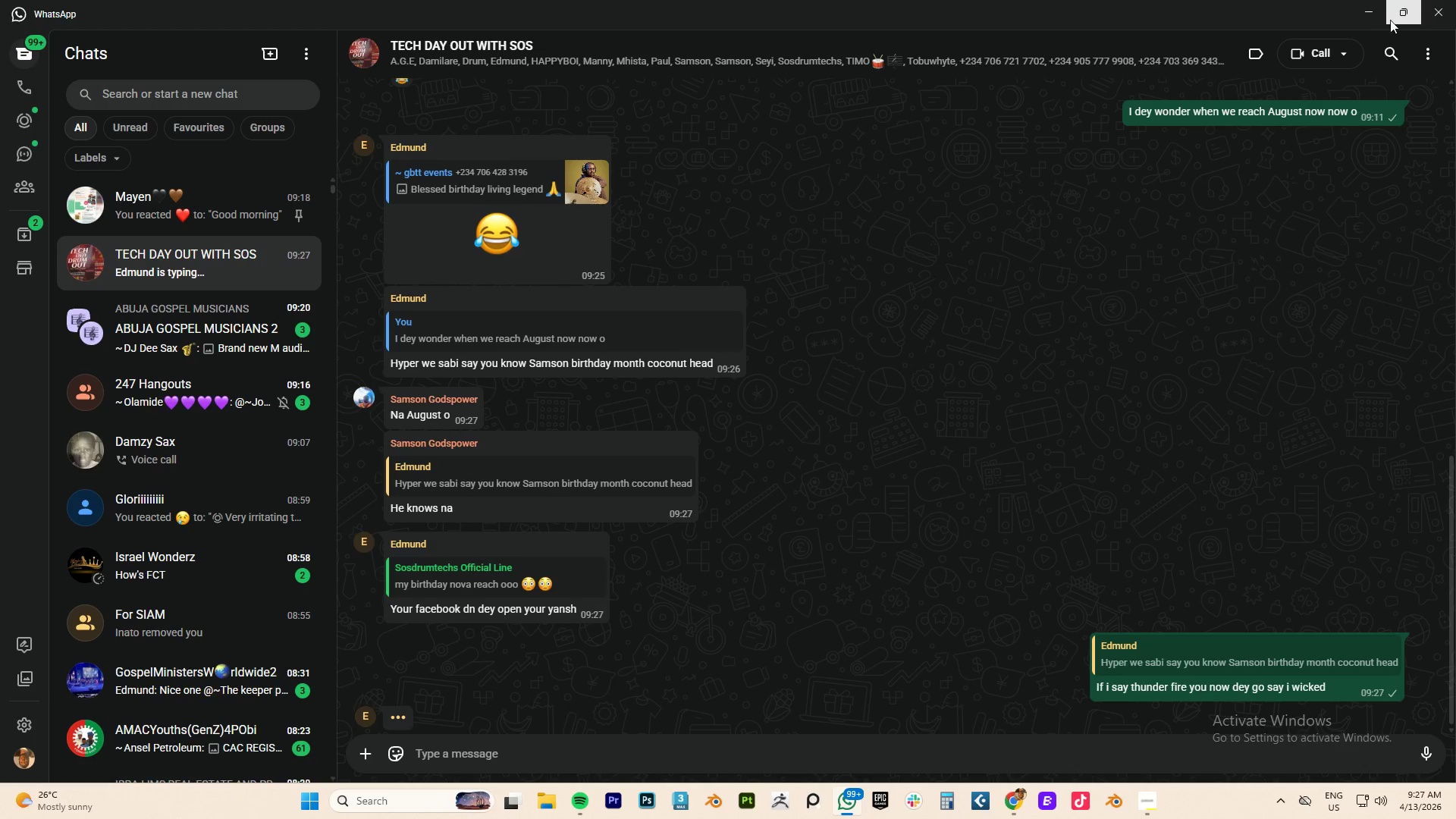 
left_click([1382, 18])
 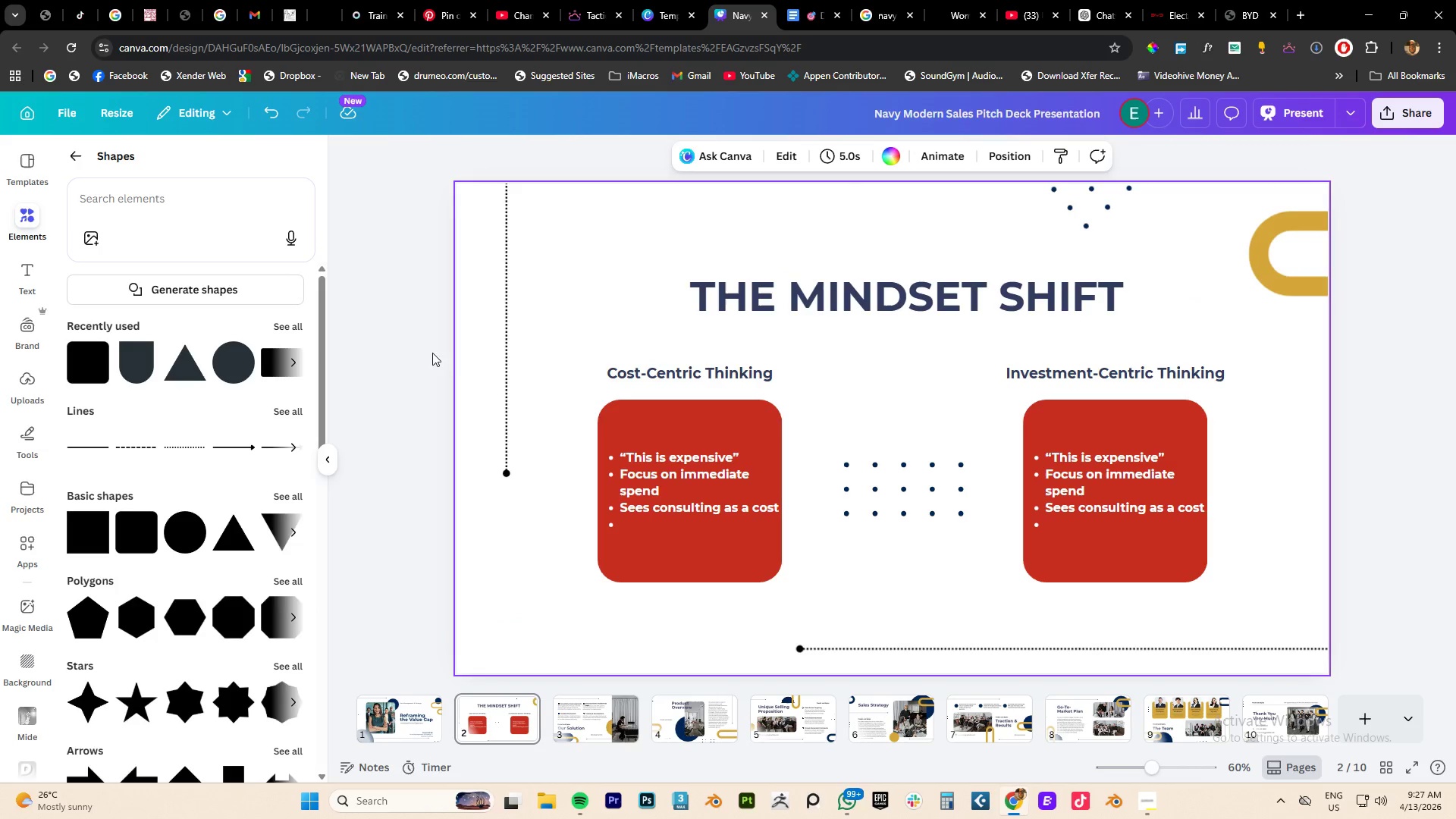 
left_click([530, 371])
 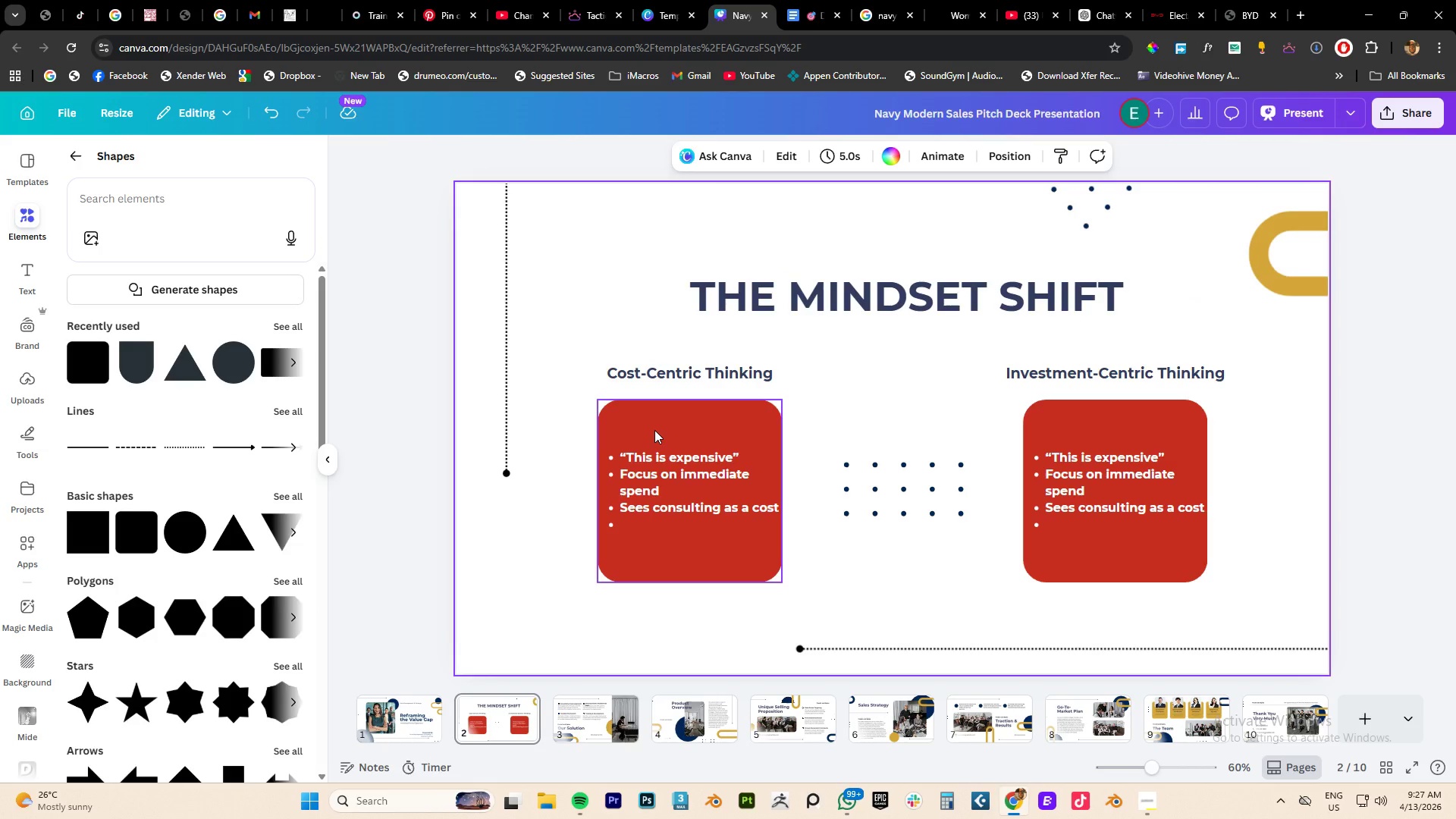 
left_click([654, 430])
 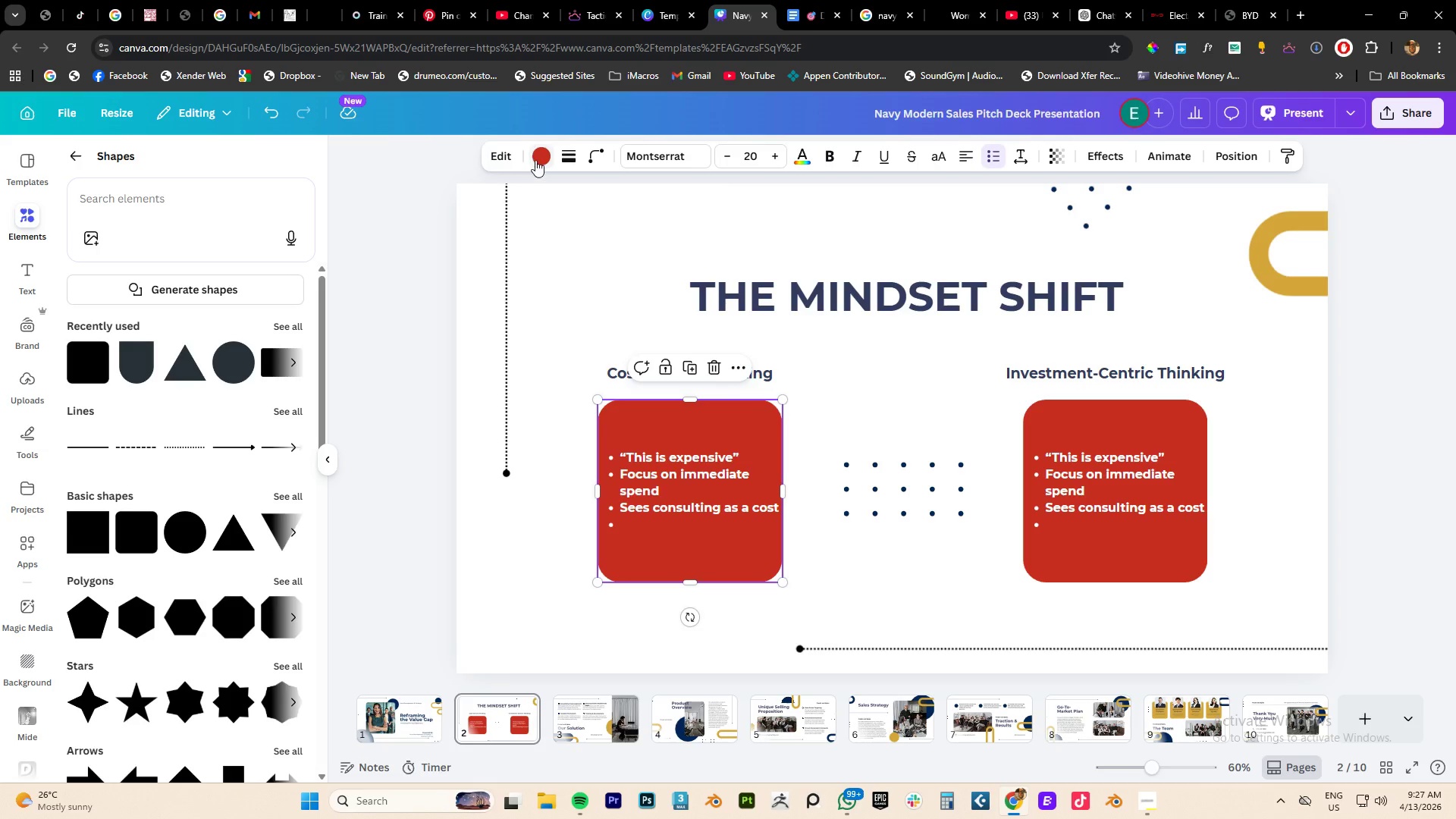 
left_click([542, 159])
 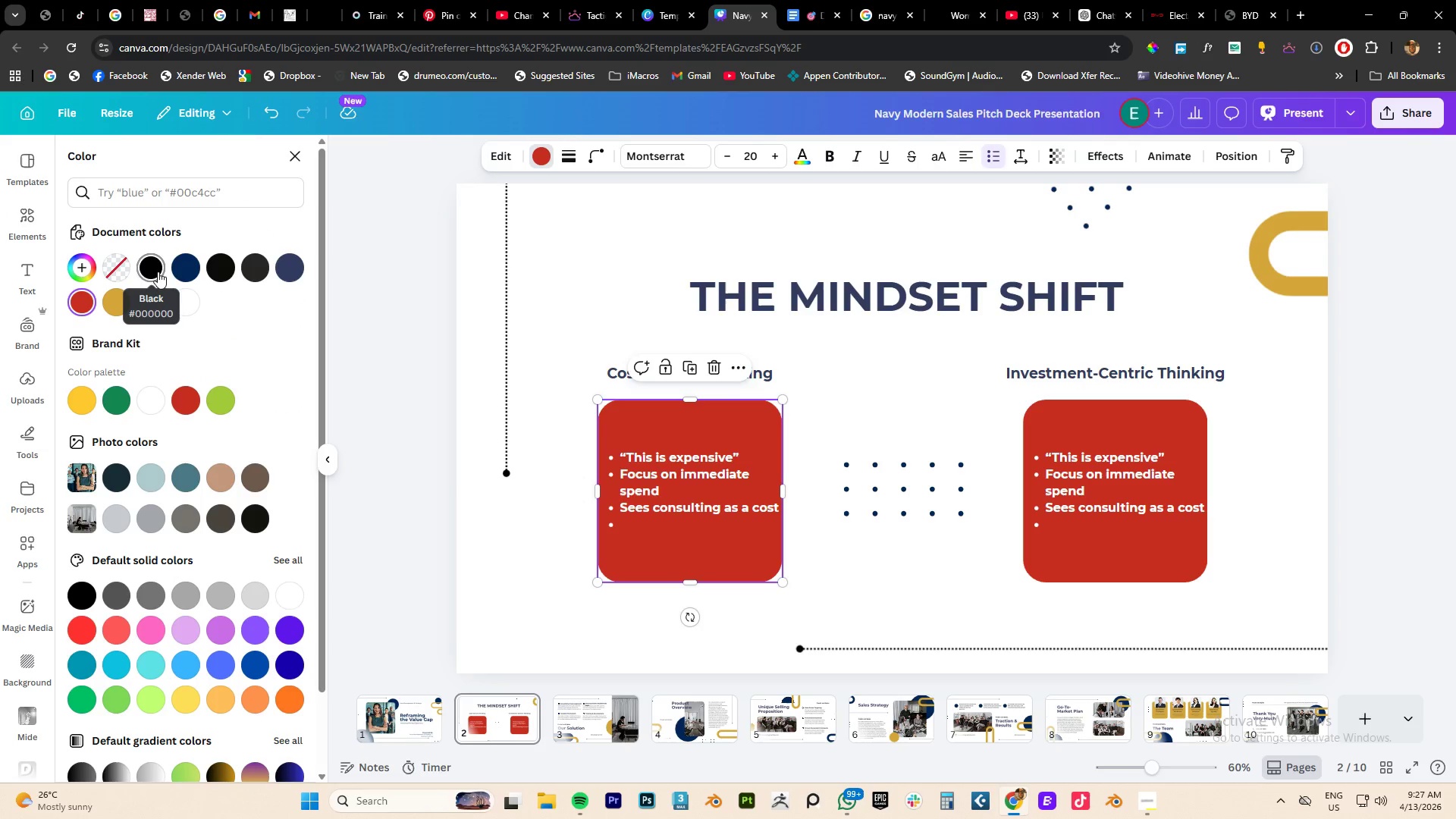 
left_click([190, 271])
 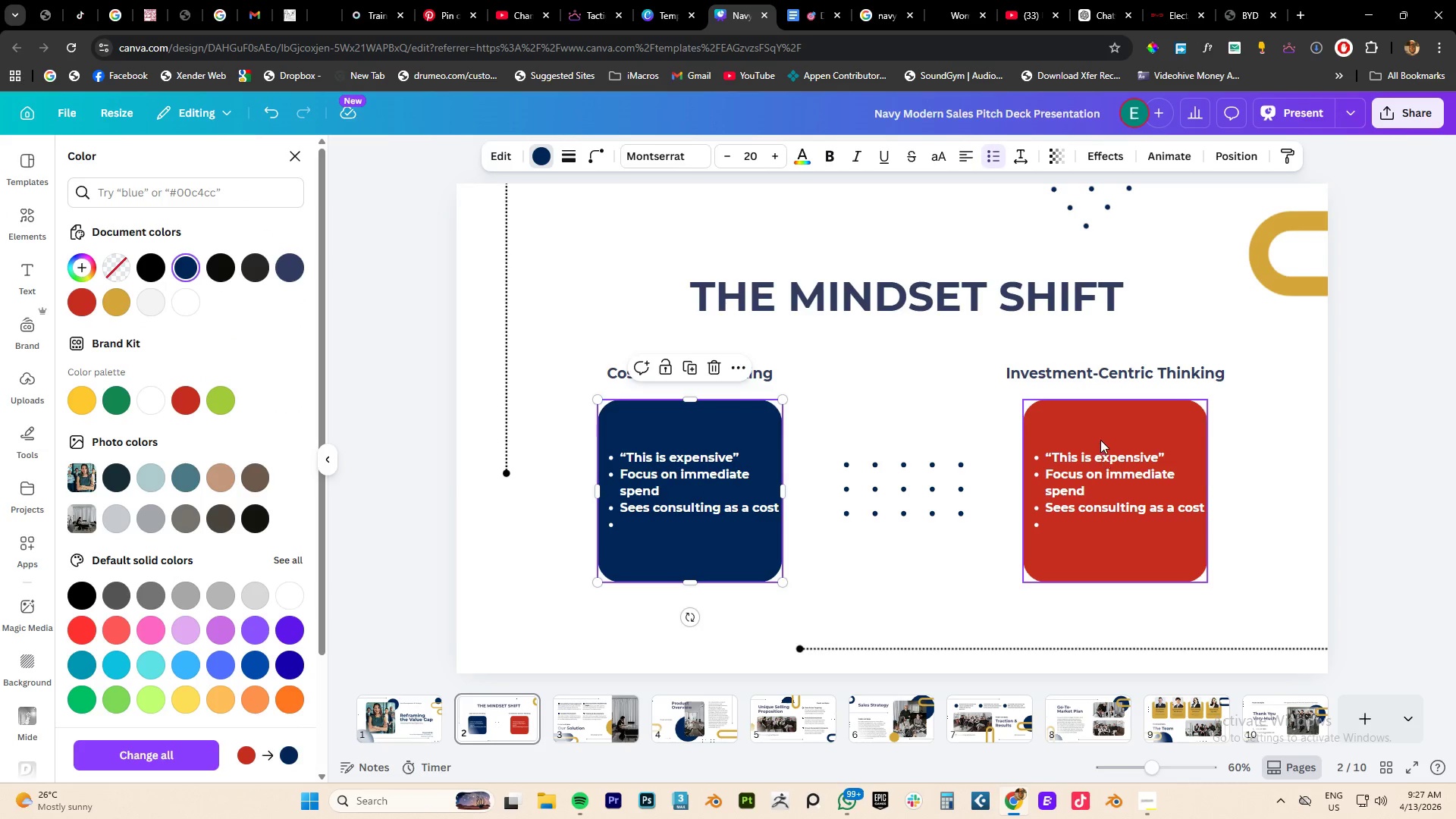 
left_click([1104, 427])
 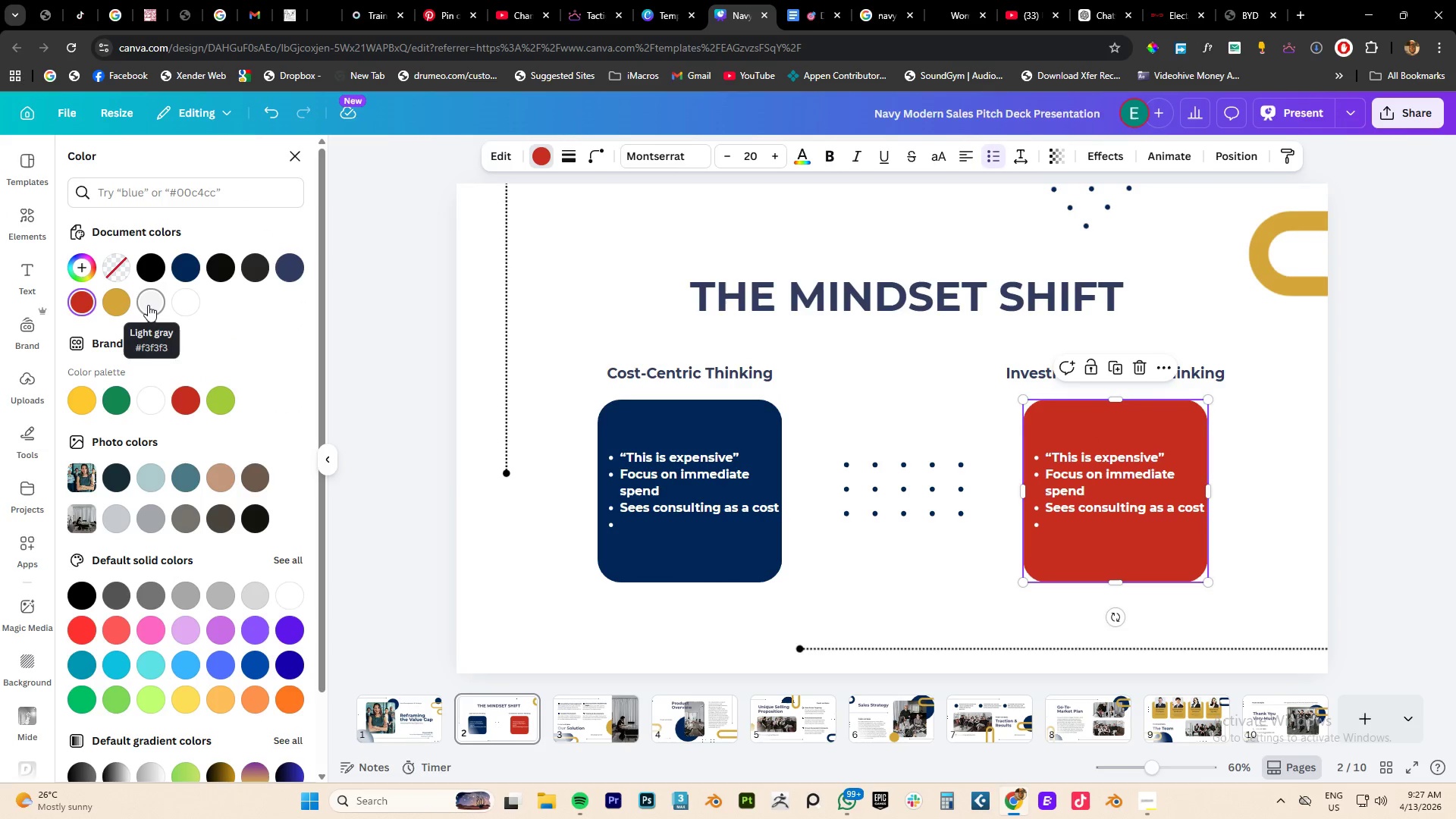 
left_click([148, 305])
 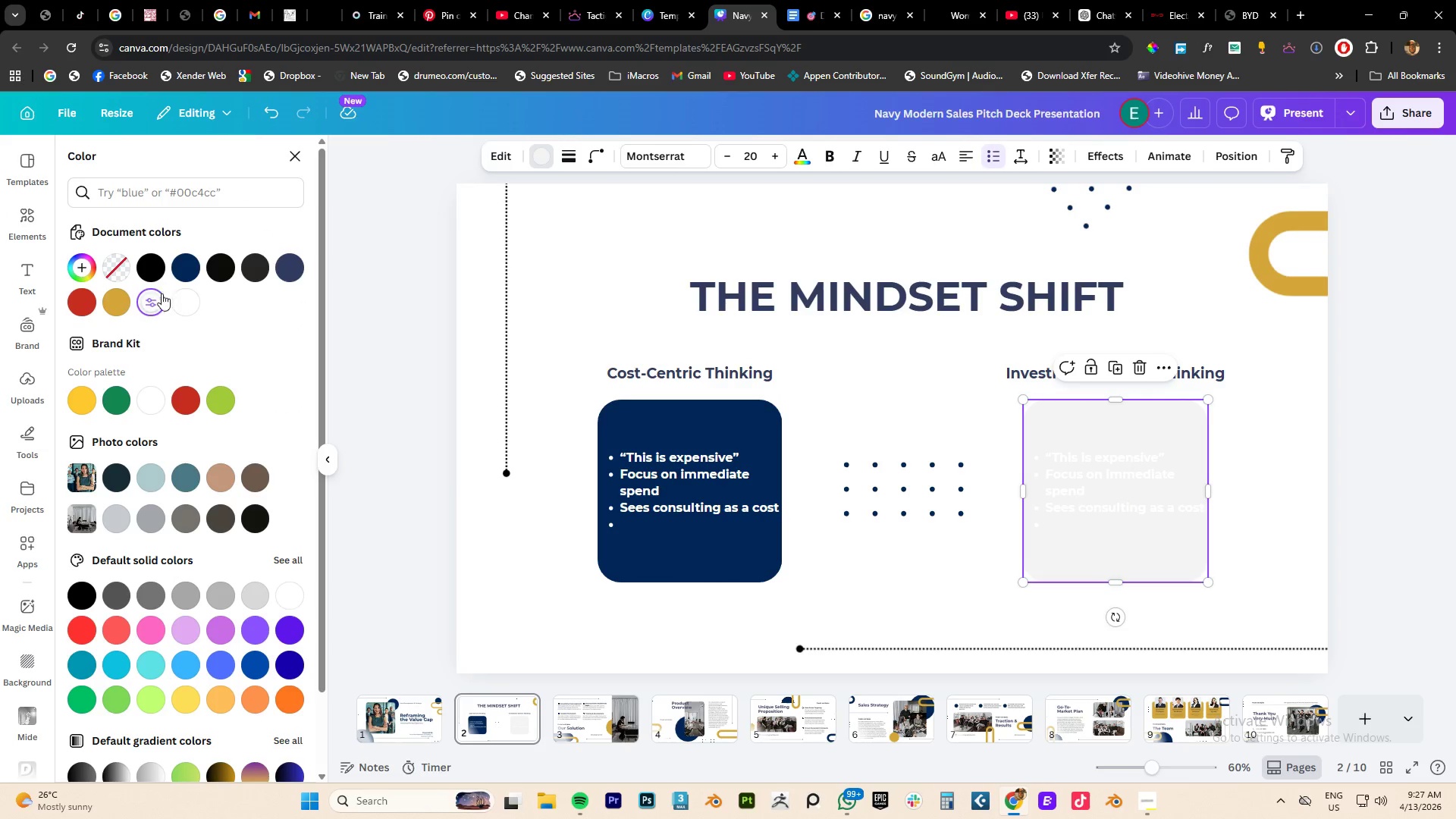 
left_click([149, 301])
 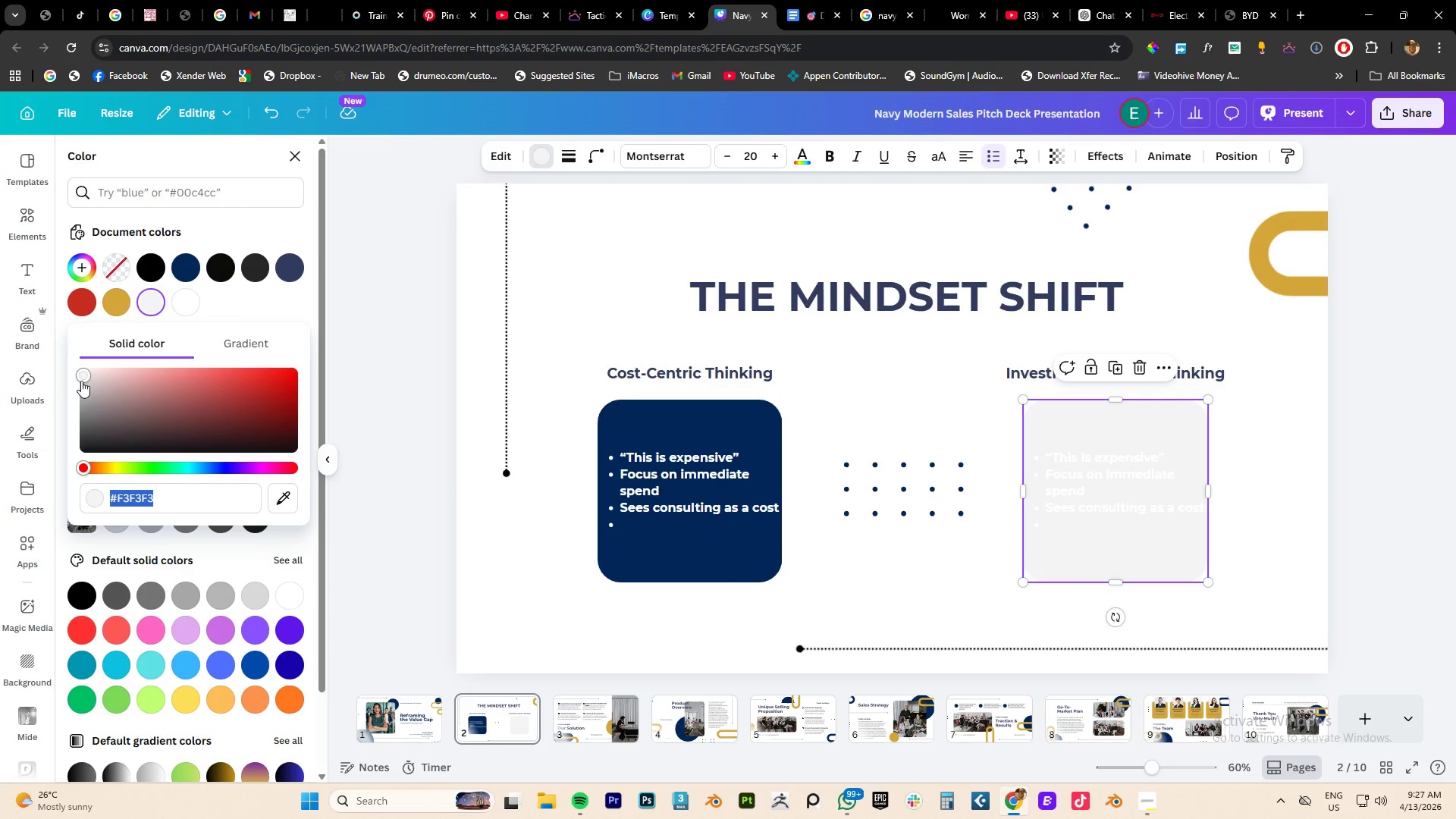 
left_click_drag(start_coordinate=[81, 378], to_coordinate=[83, 413])
 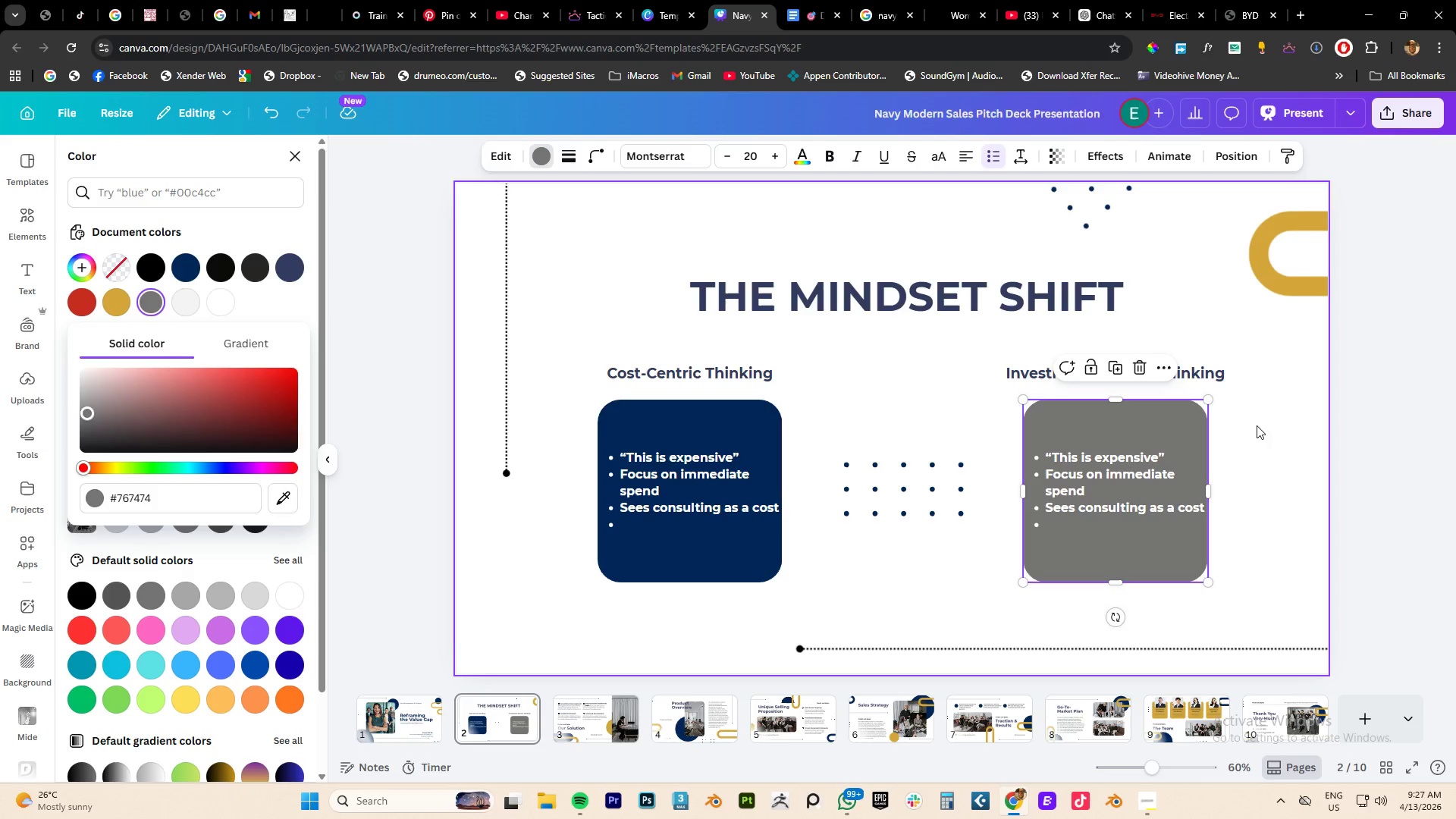 
left_click([1268, 426])
 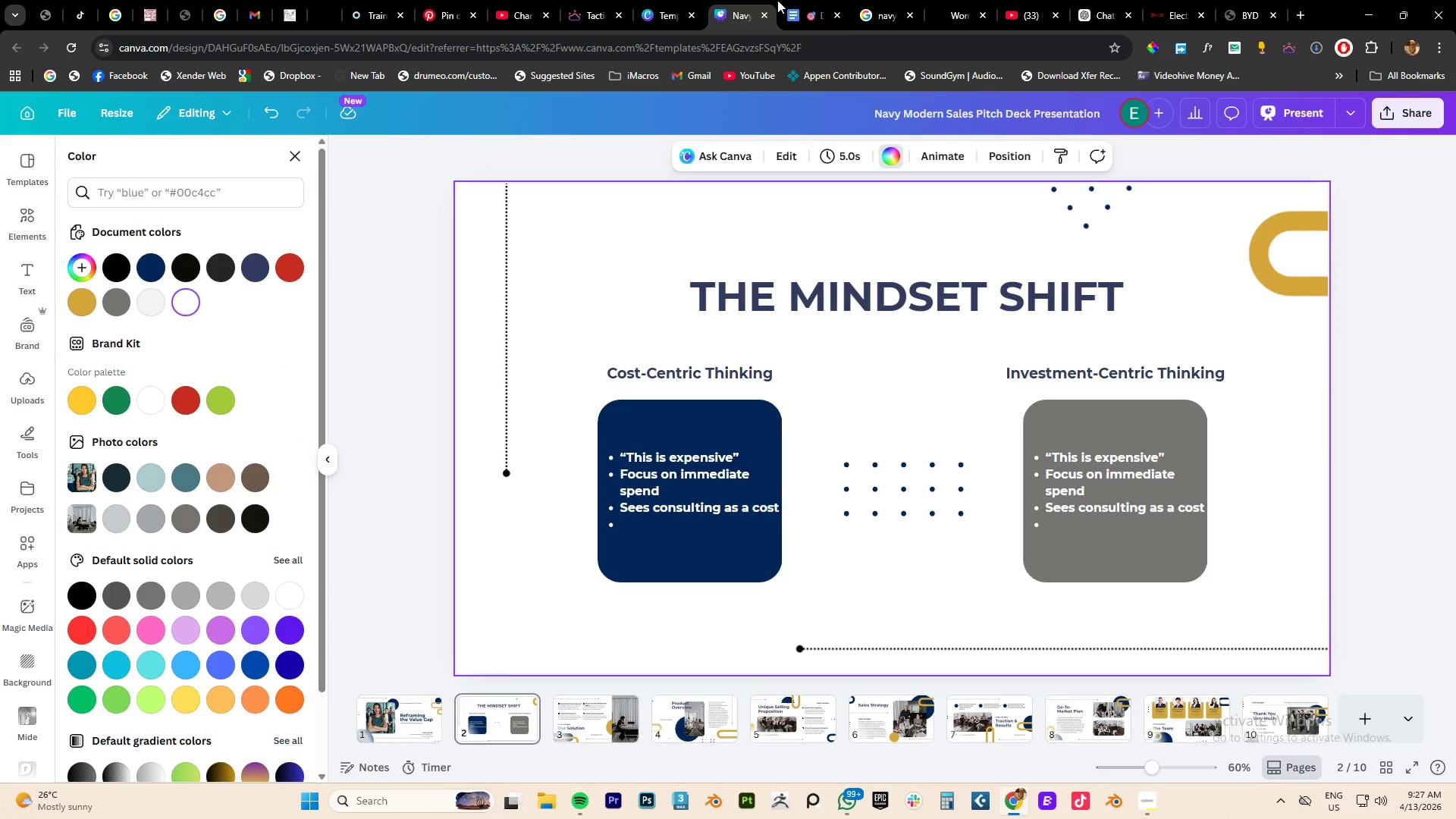 
left_click([800, 17])
 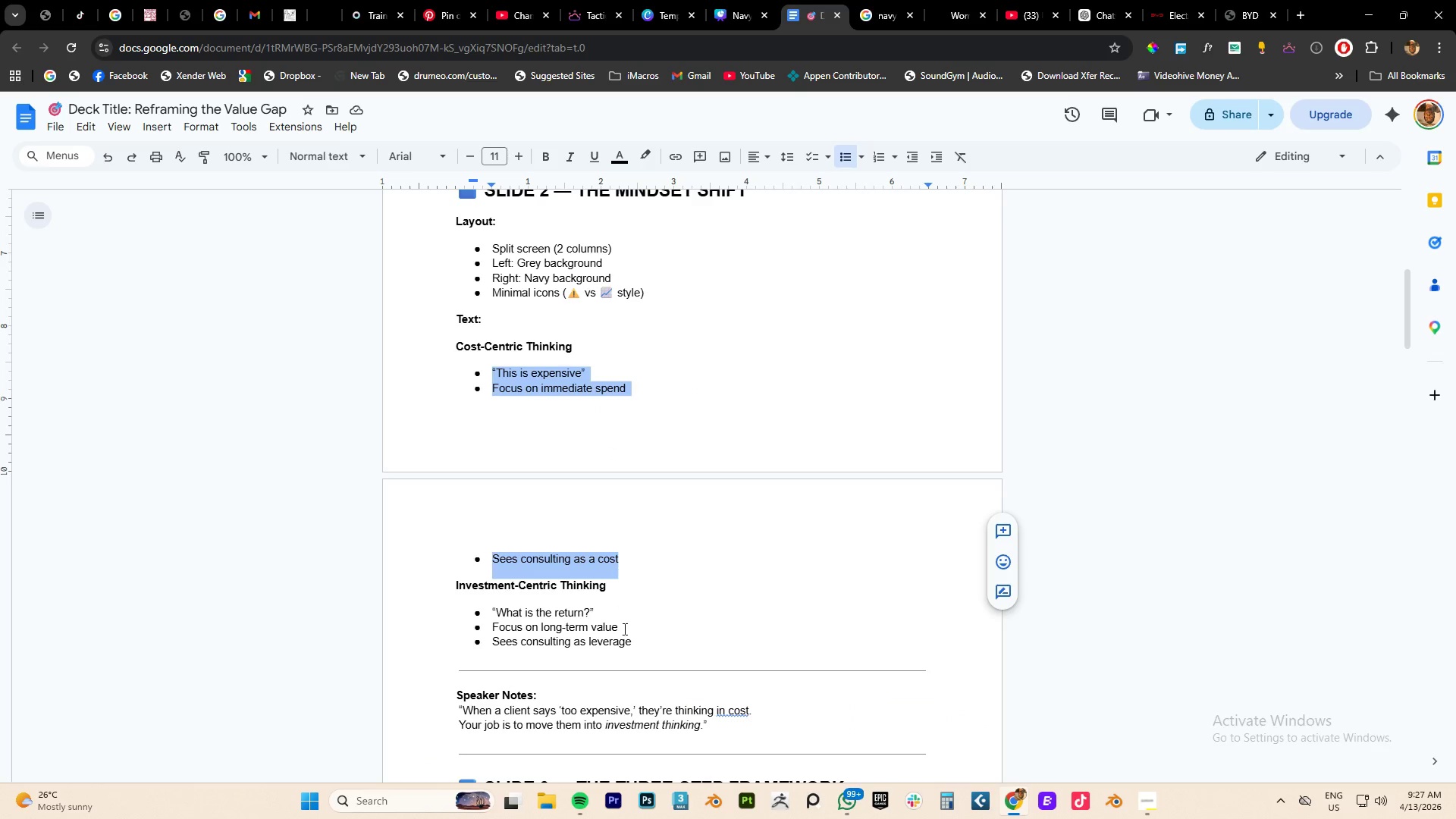 
left_click_drag(start_coordinate=[630, 640], to_coordinate=[487, 613])
 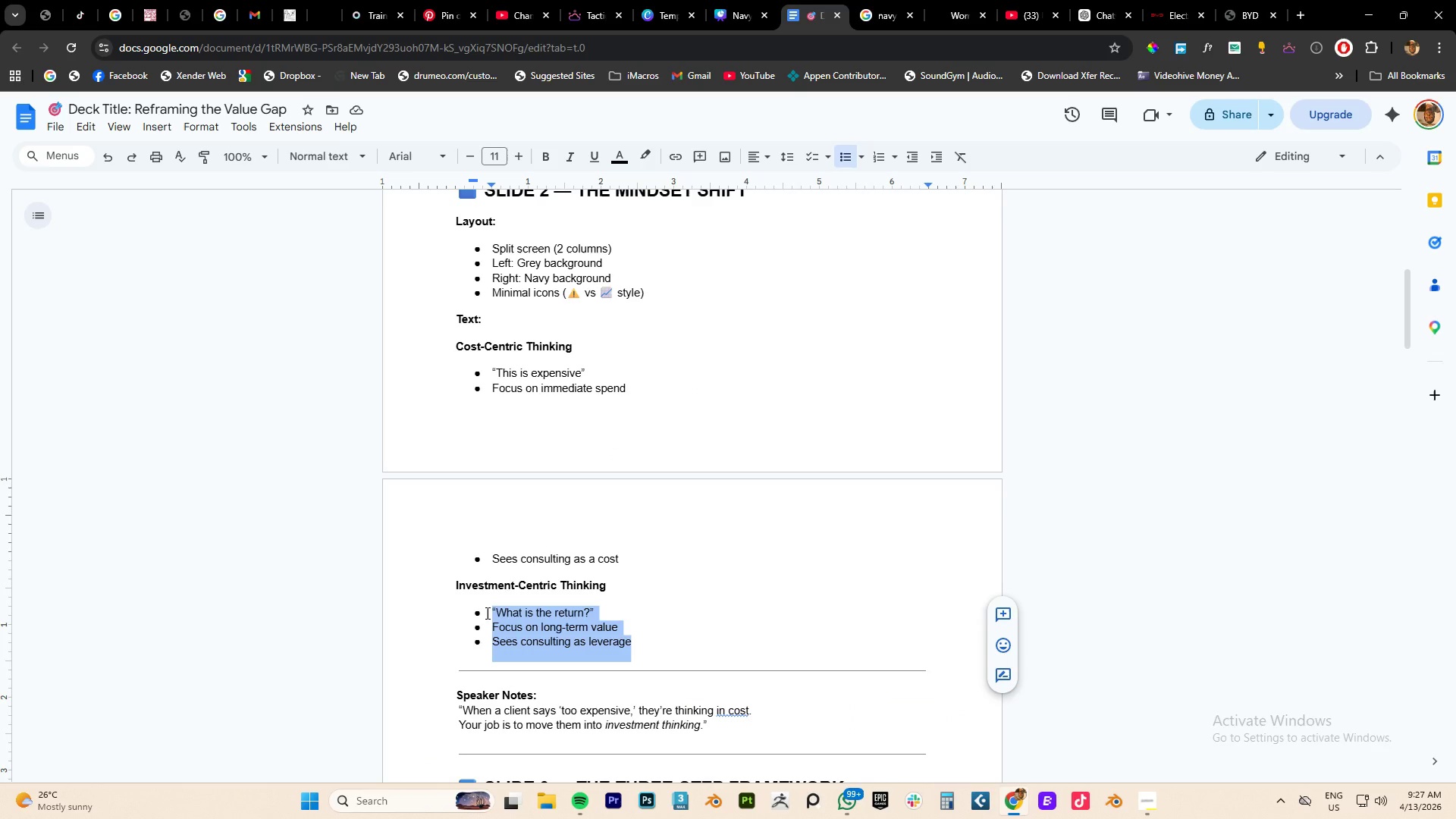 
key(Control+C)
 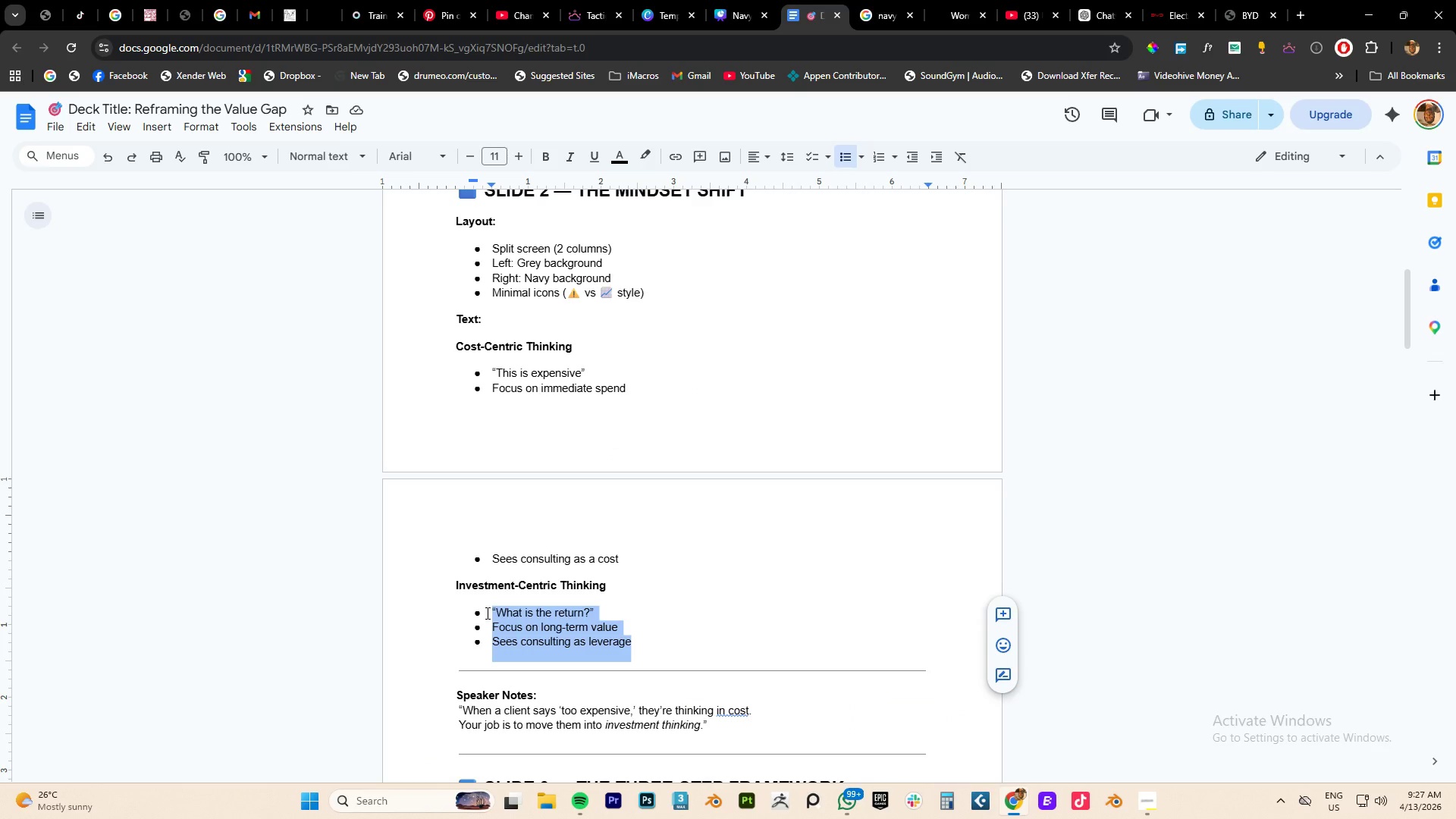 
key(Control+C)
 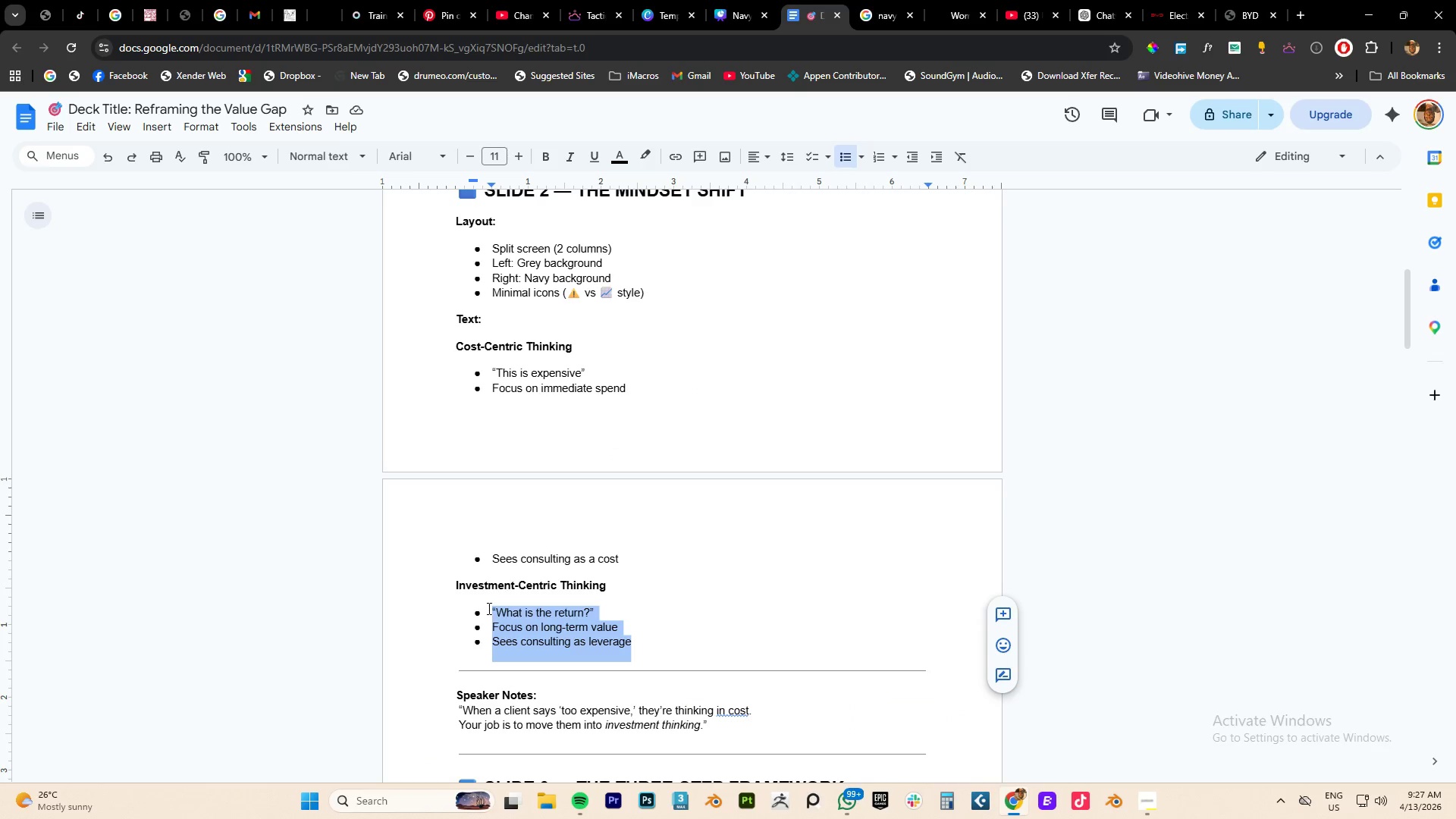 
key(Alt+AltLeft)
 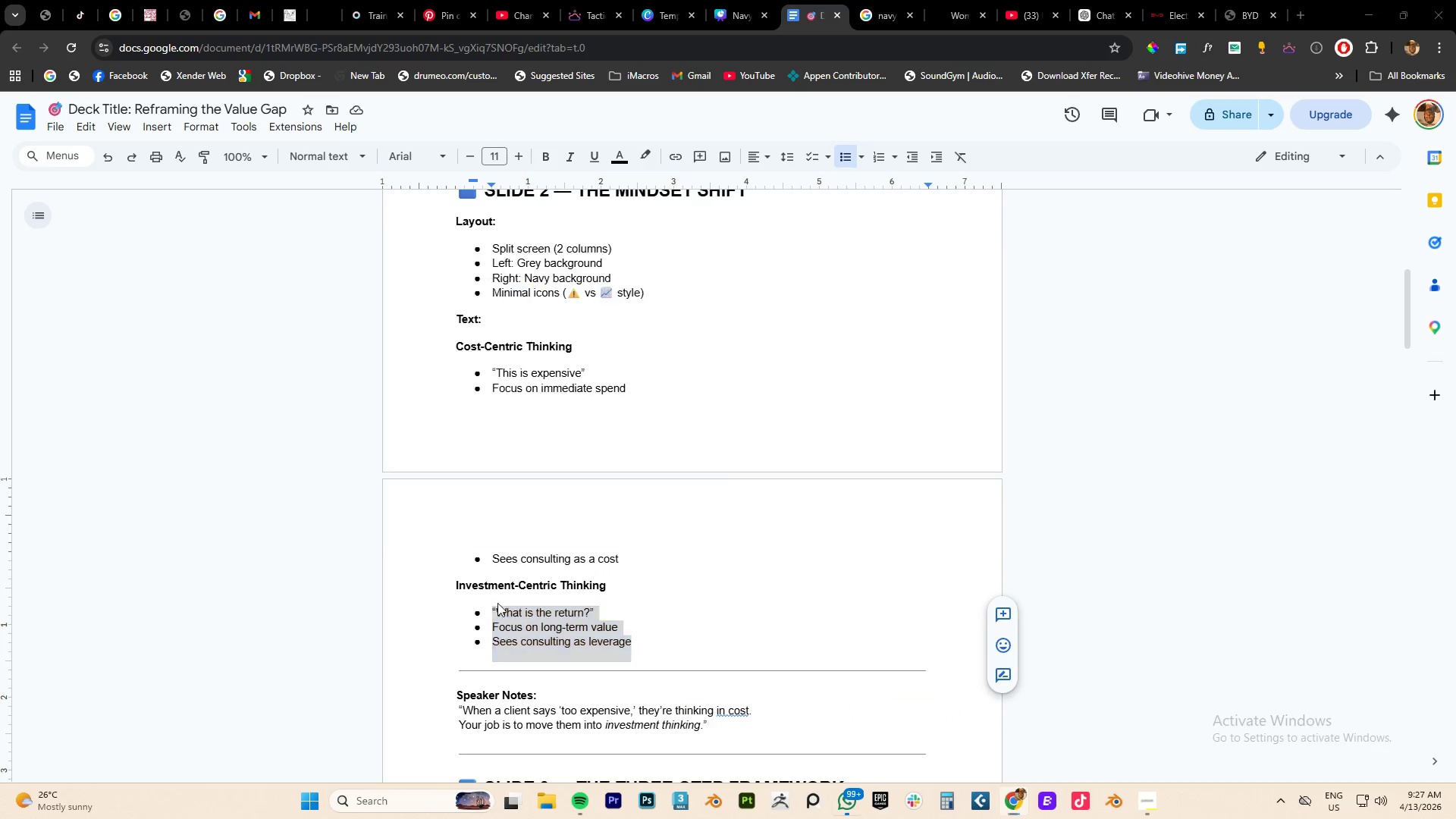 
key(Alt+Tab)
 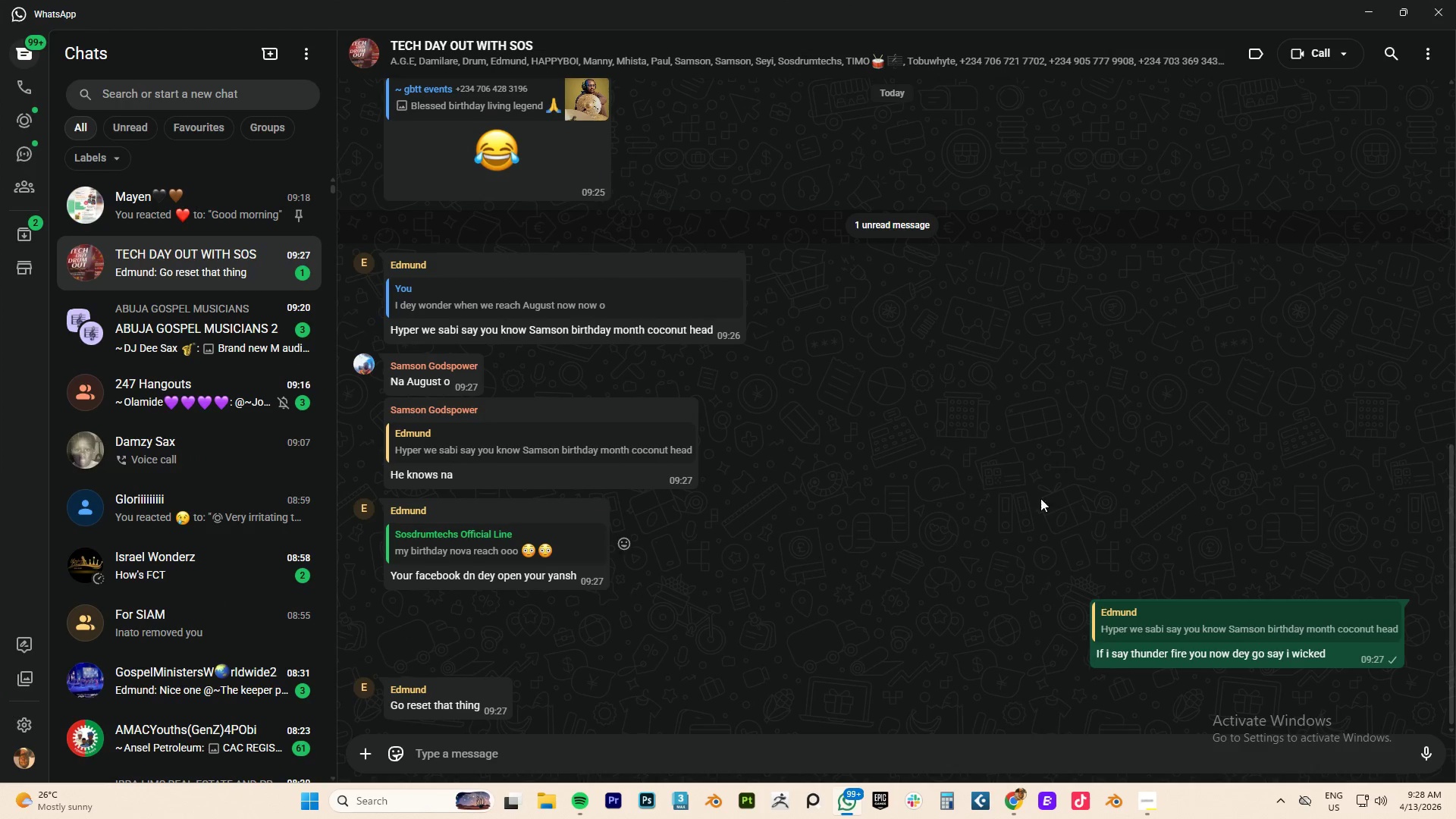 
key(Alt+AltLeft)
 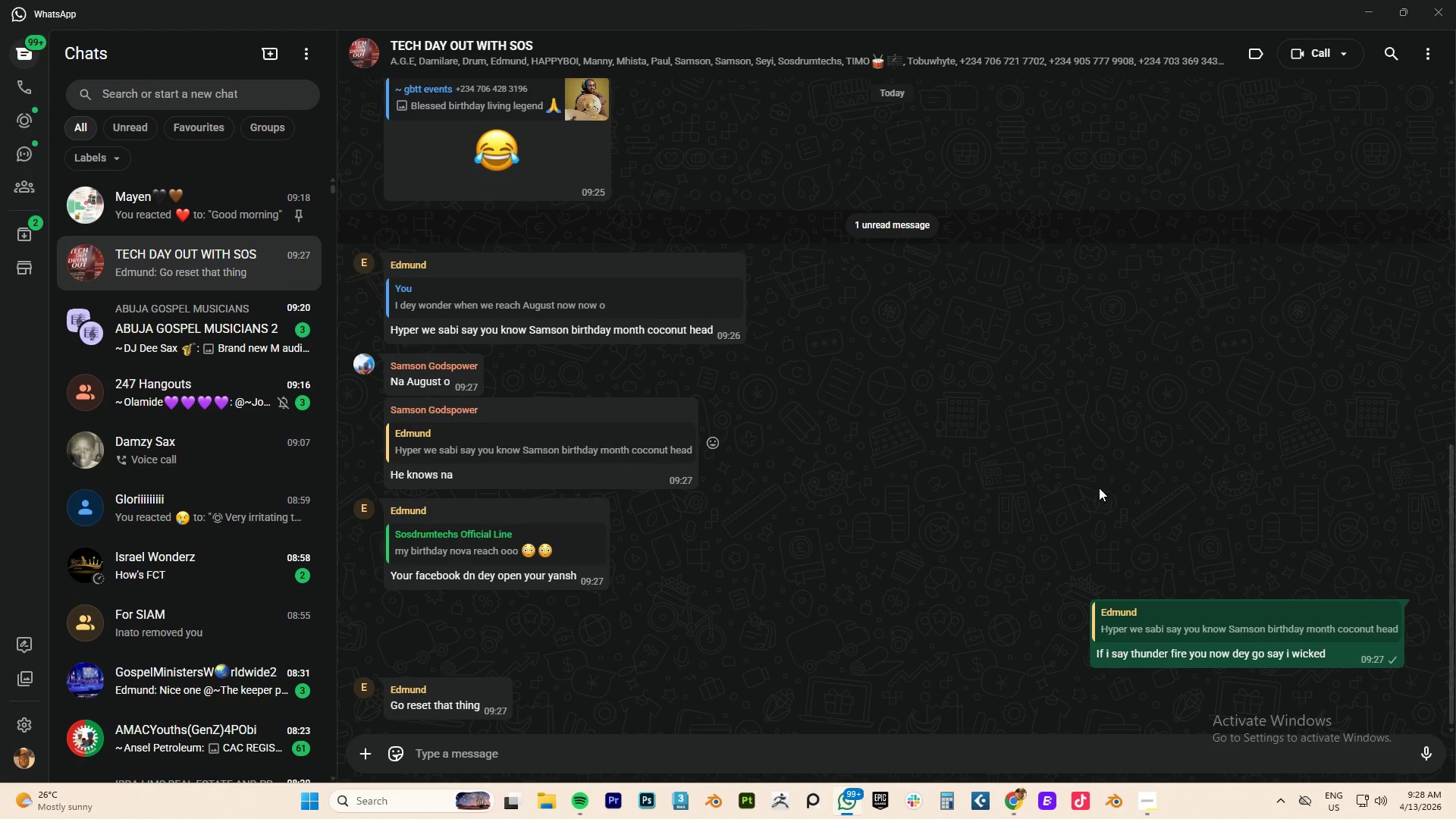 
key(Alt+Tab)
 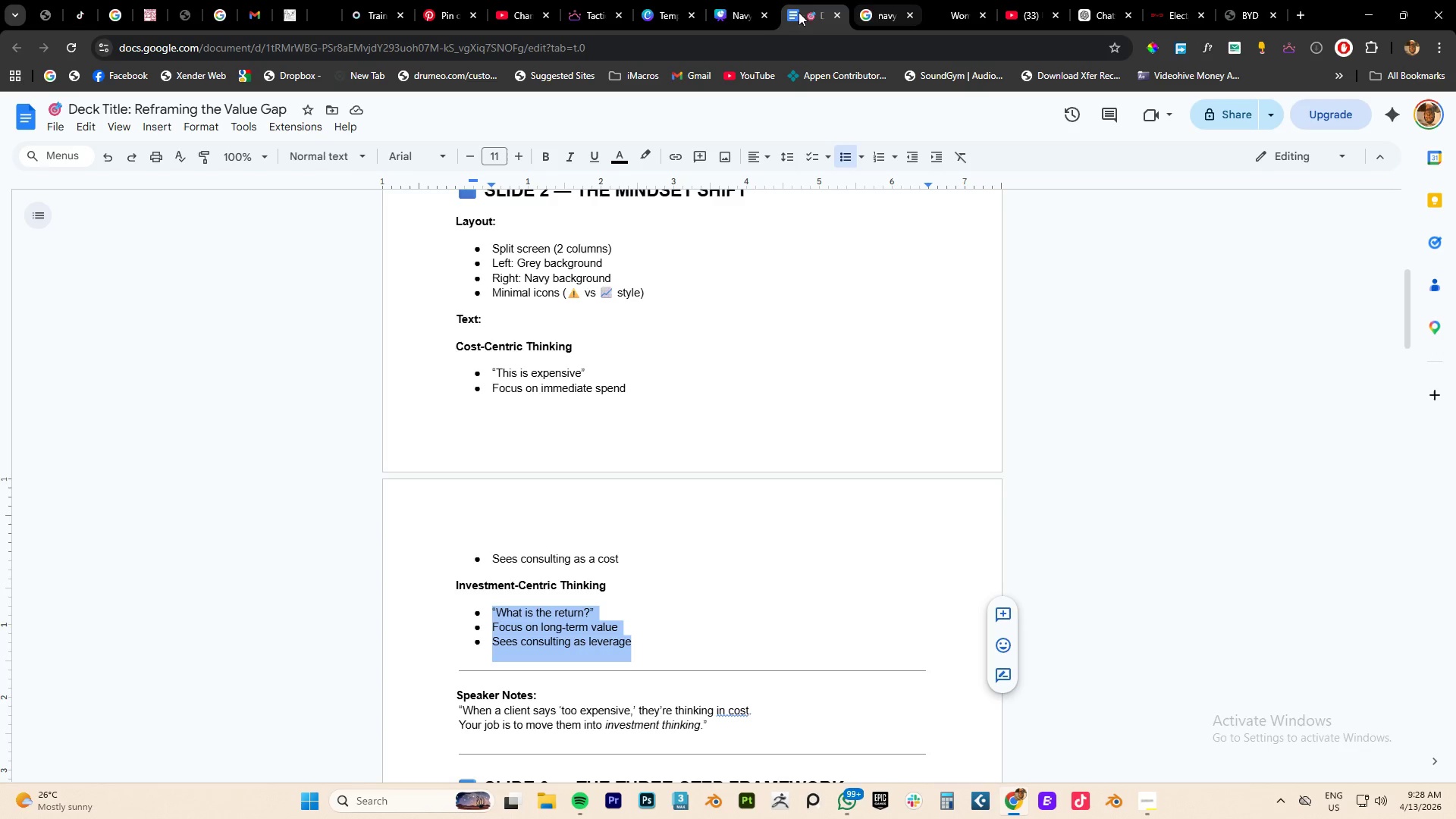 
left_click([729, 8])
 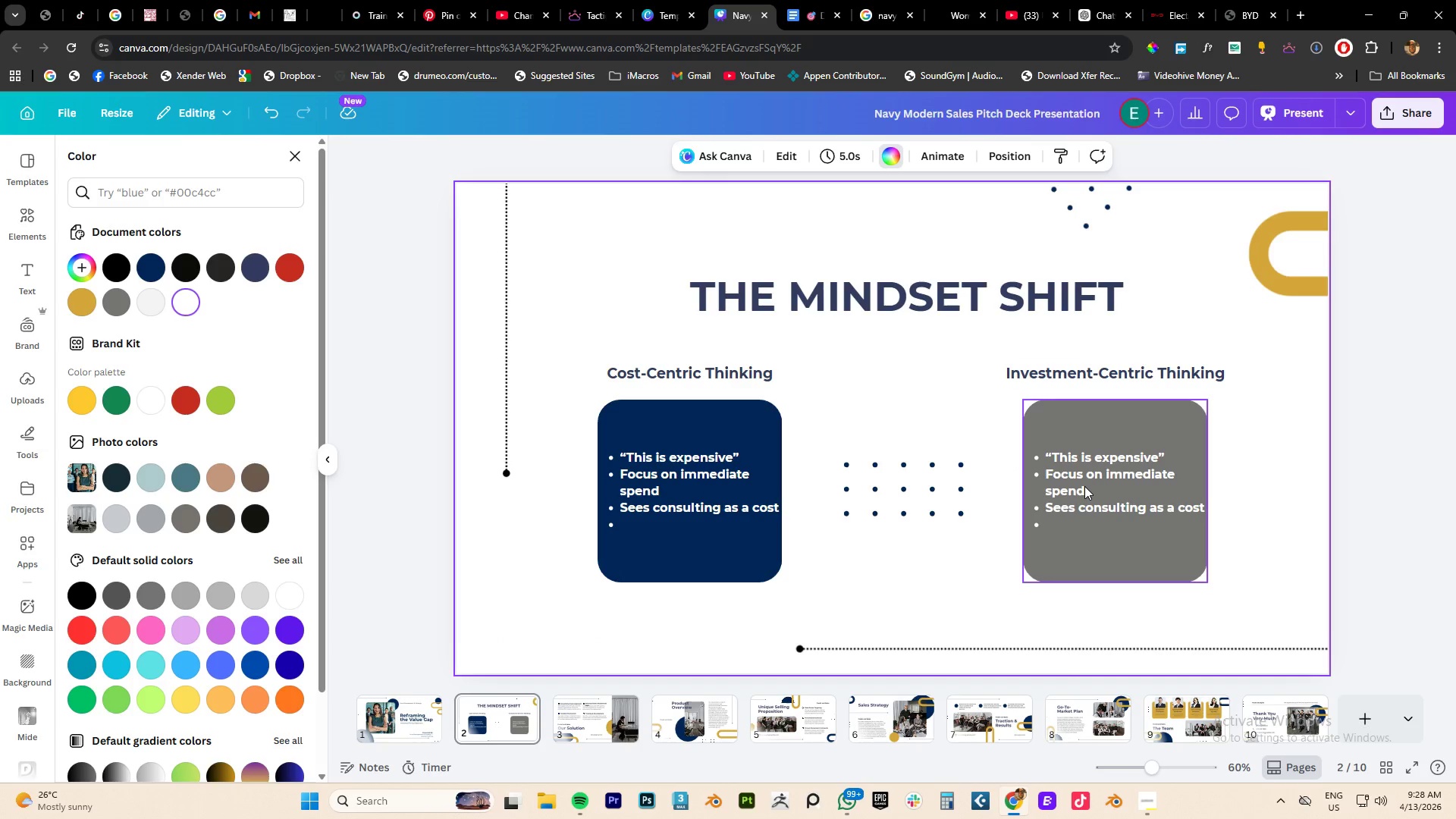 
double_click([1084, 486])
 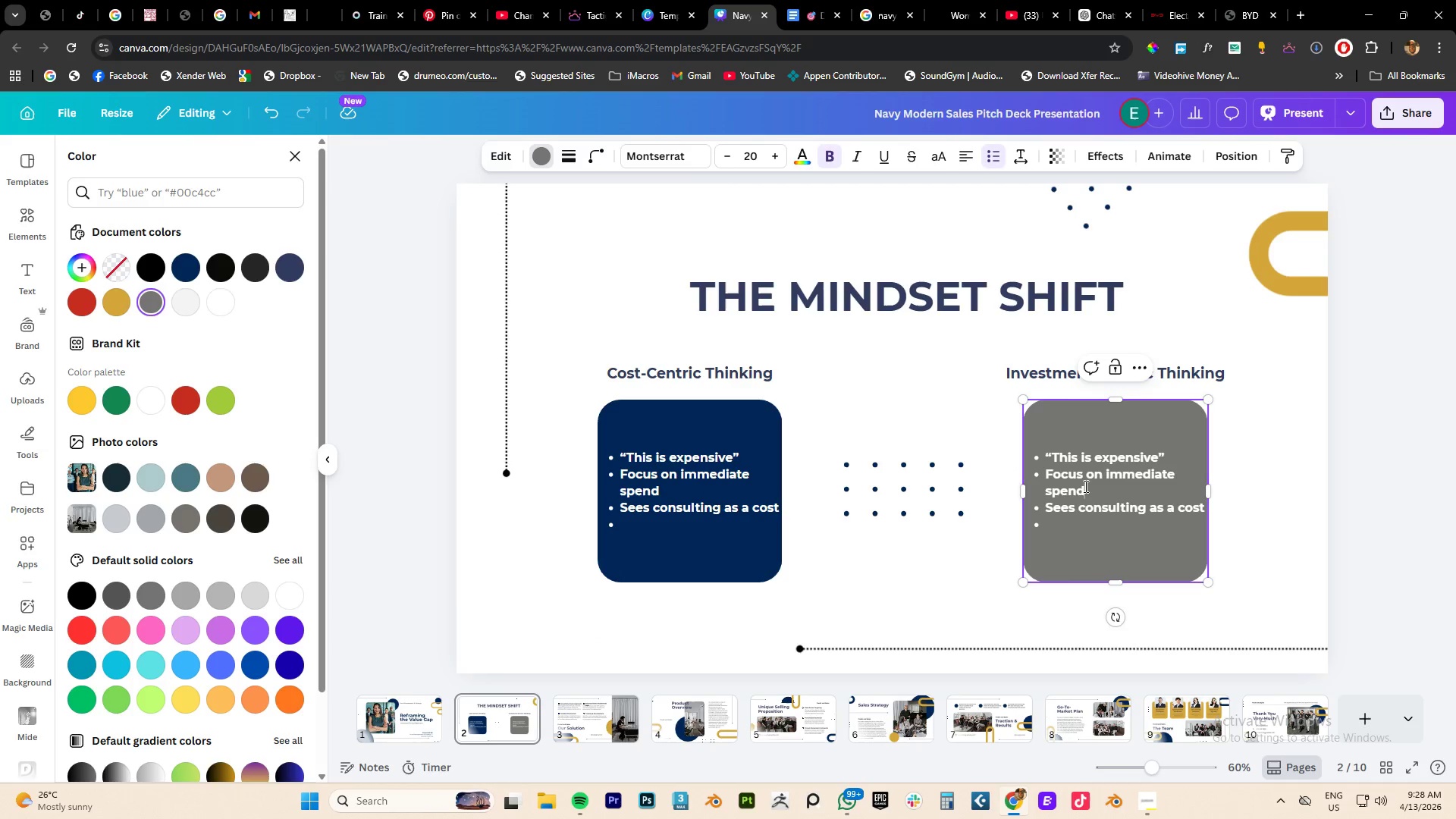 
key(Control+A)
 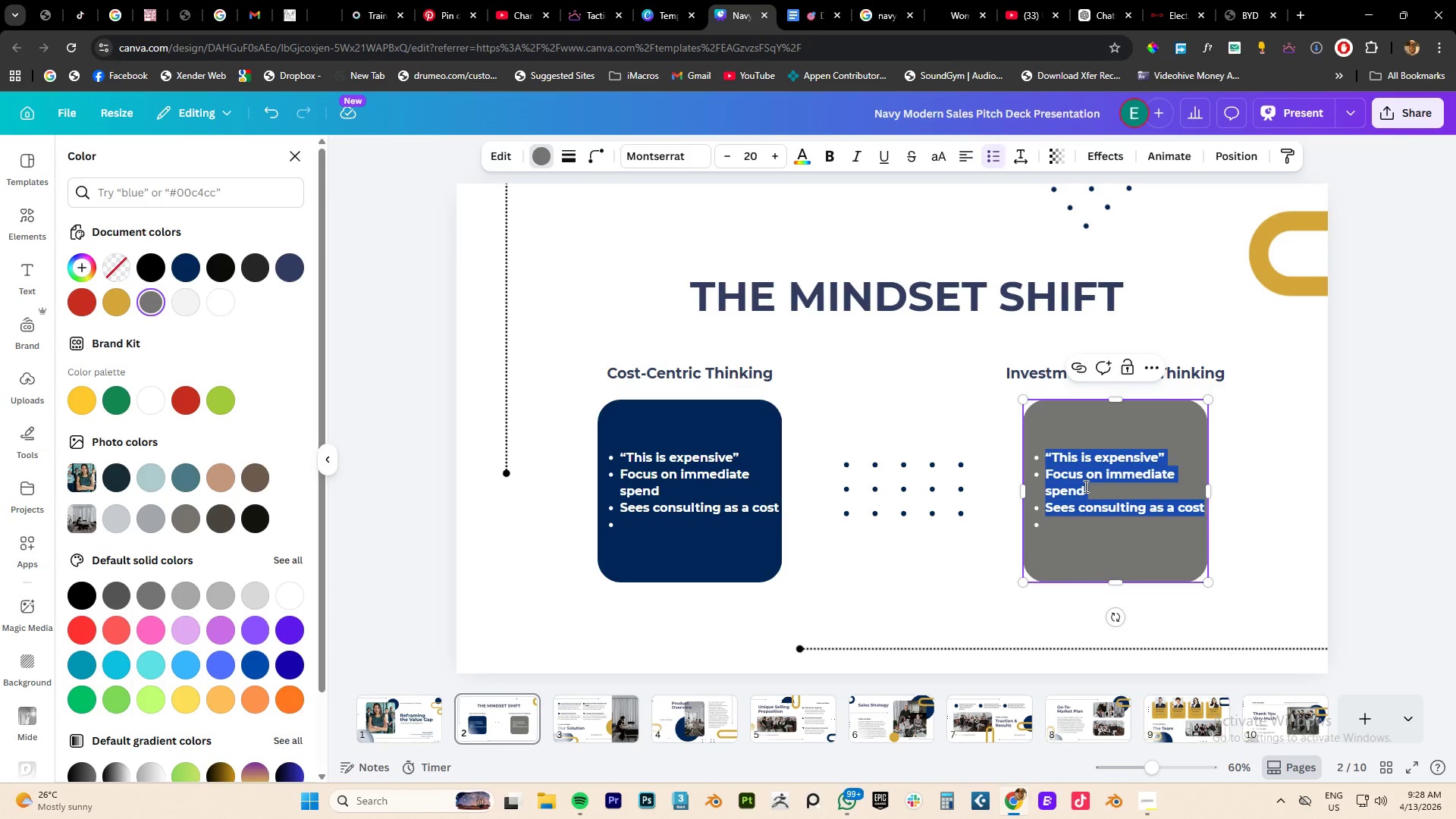 
key(Control+V)
 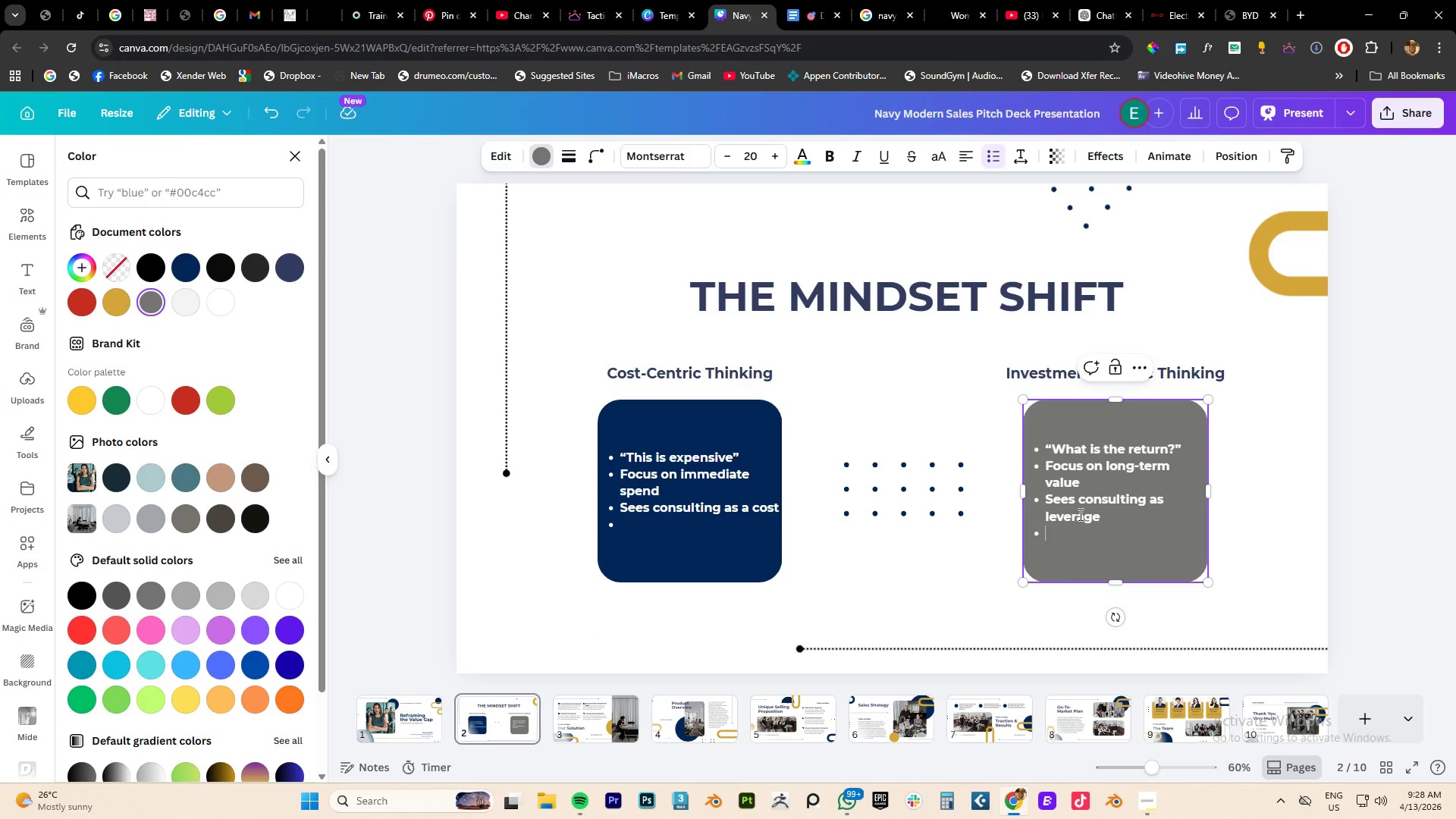 
key(Backspace)
 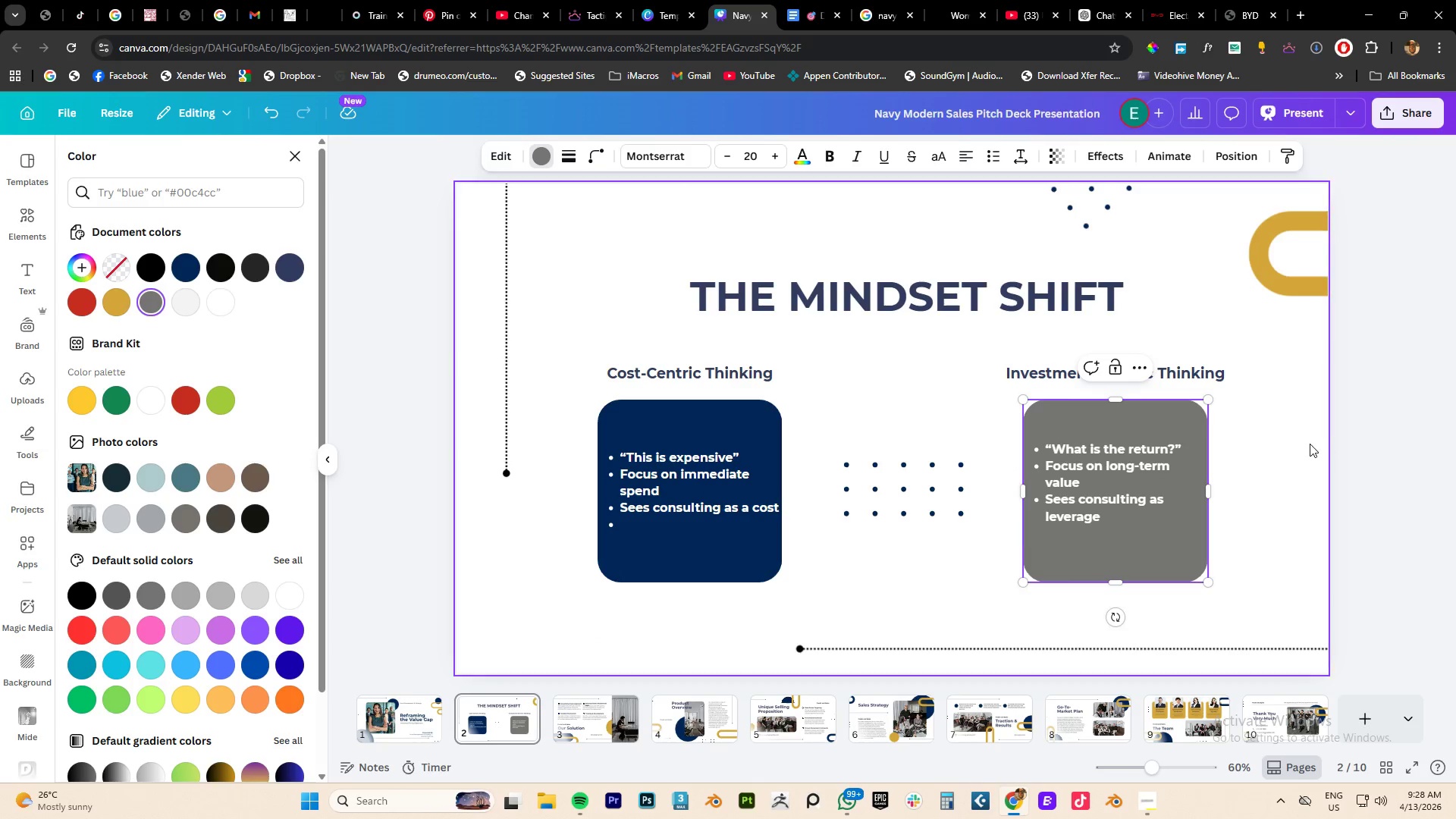 
key(Backspace)
 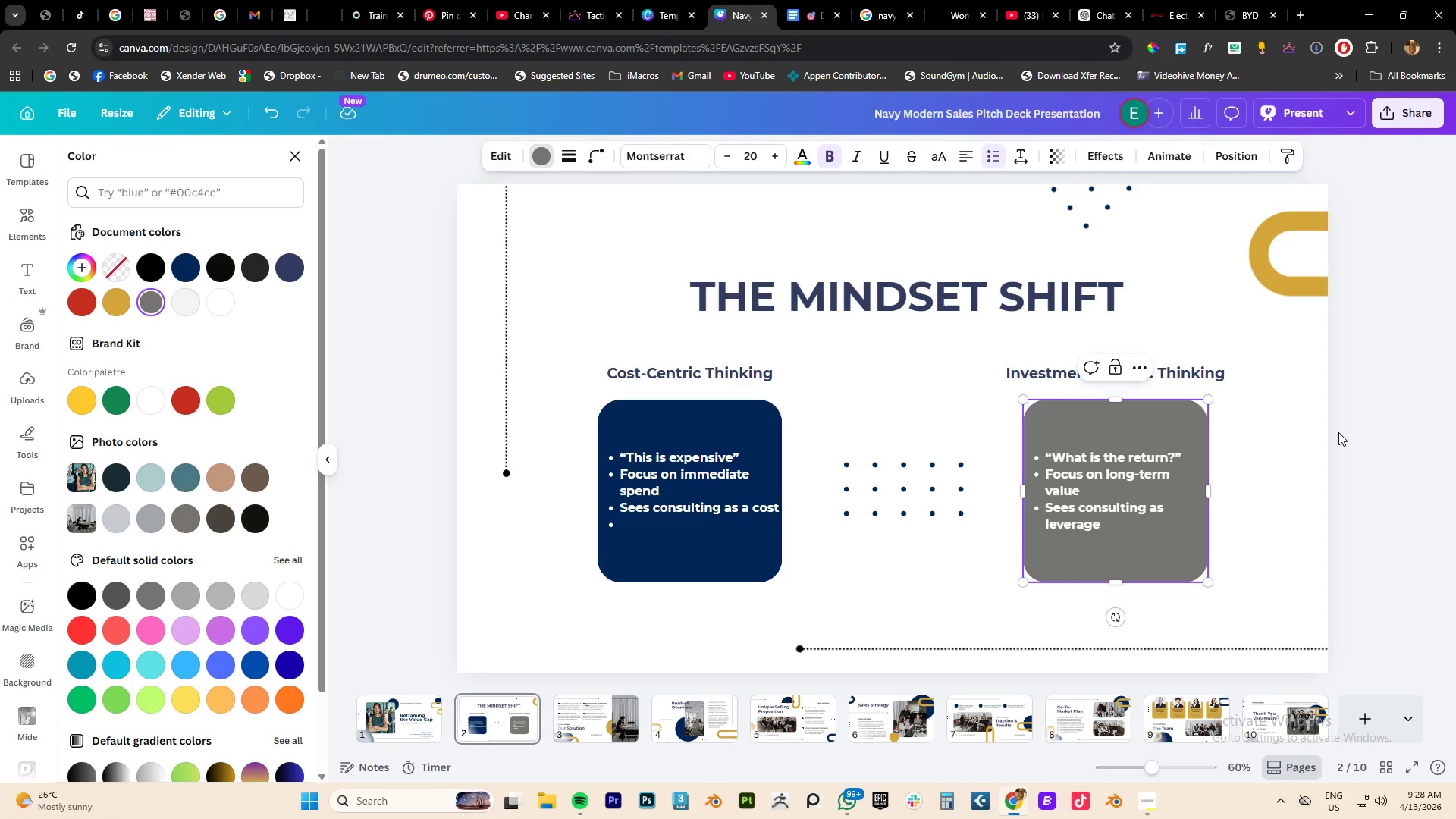 
left_click([1338, 432])
 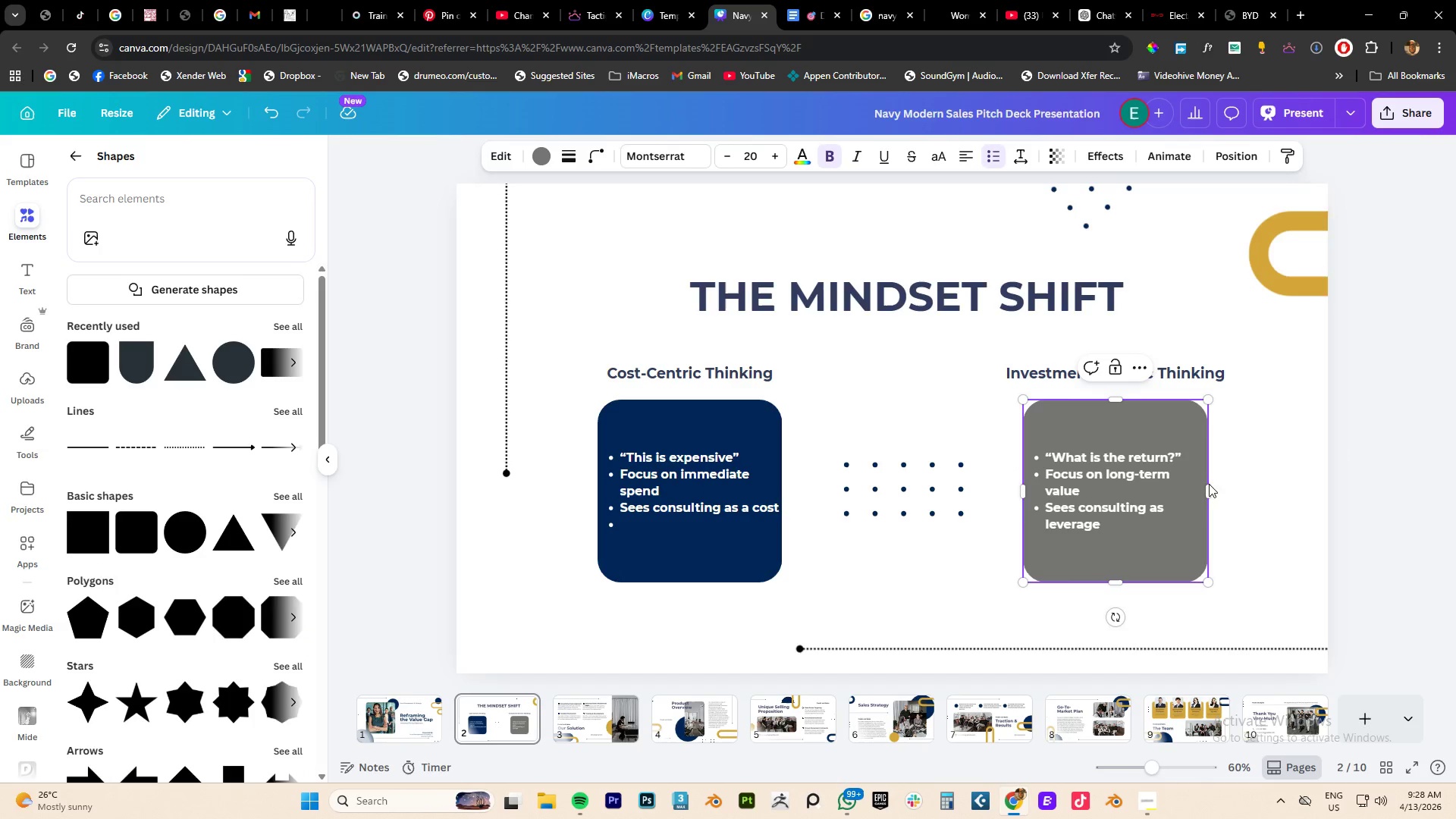 
left_click([1282, 391])
 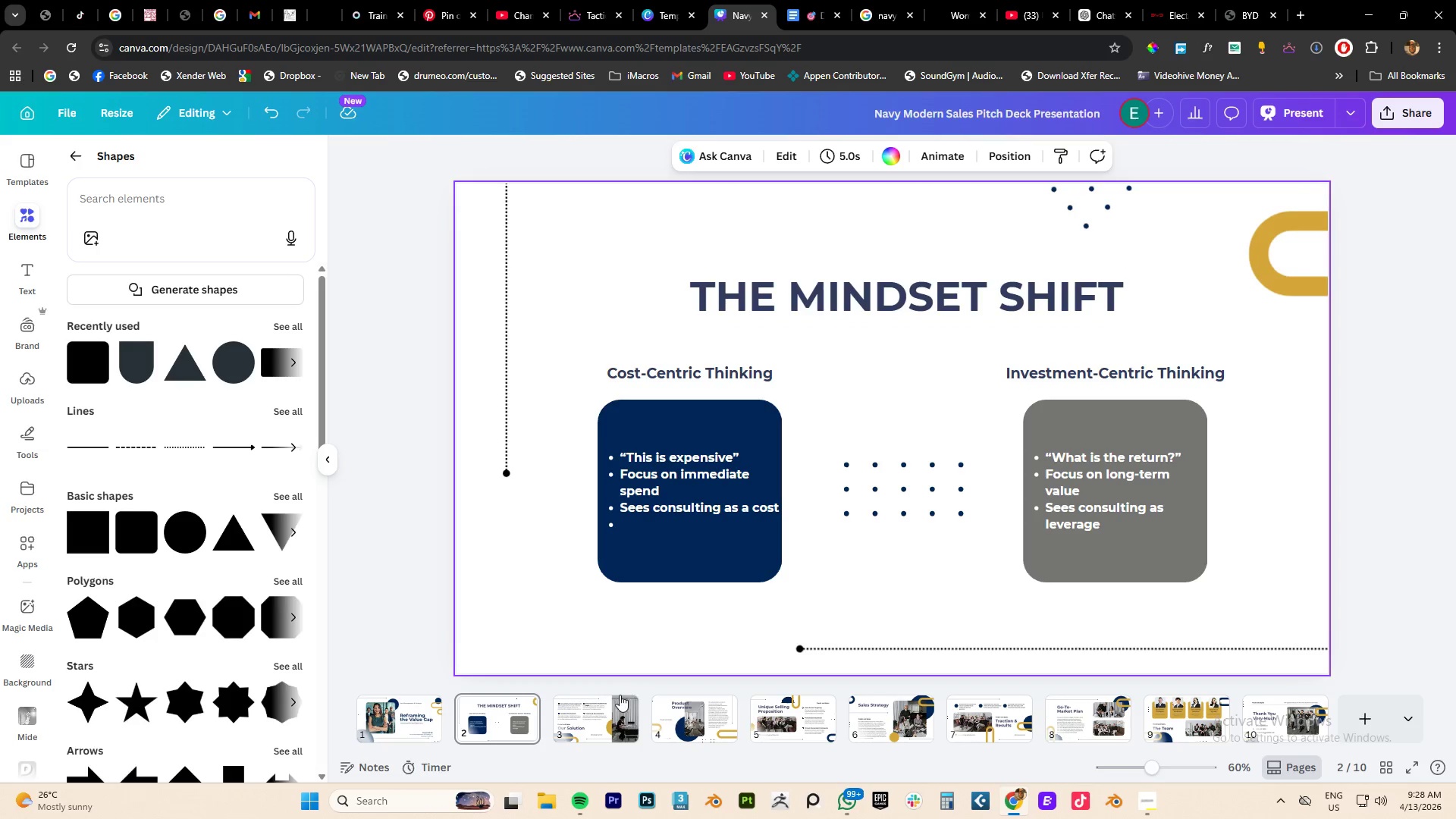 
wait(5.33)
 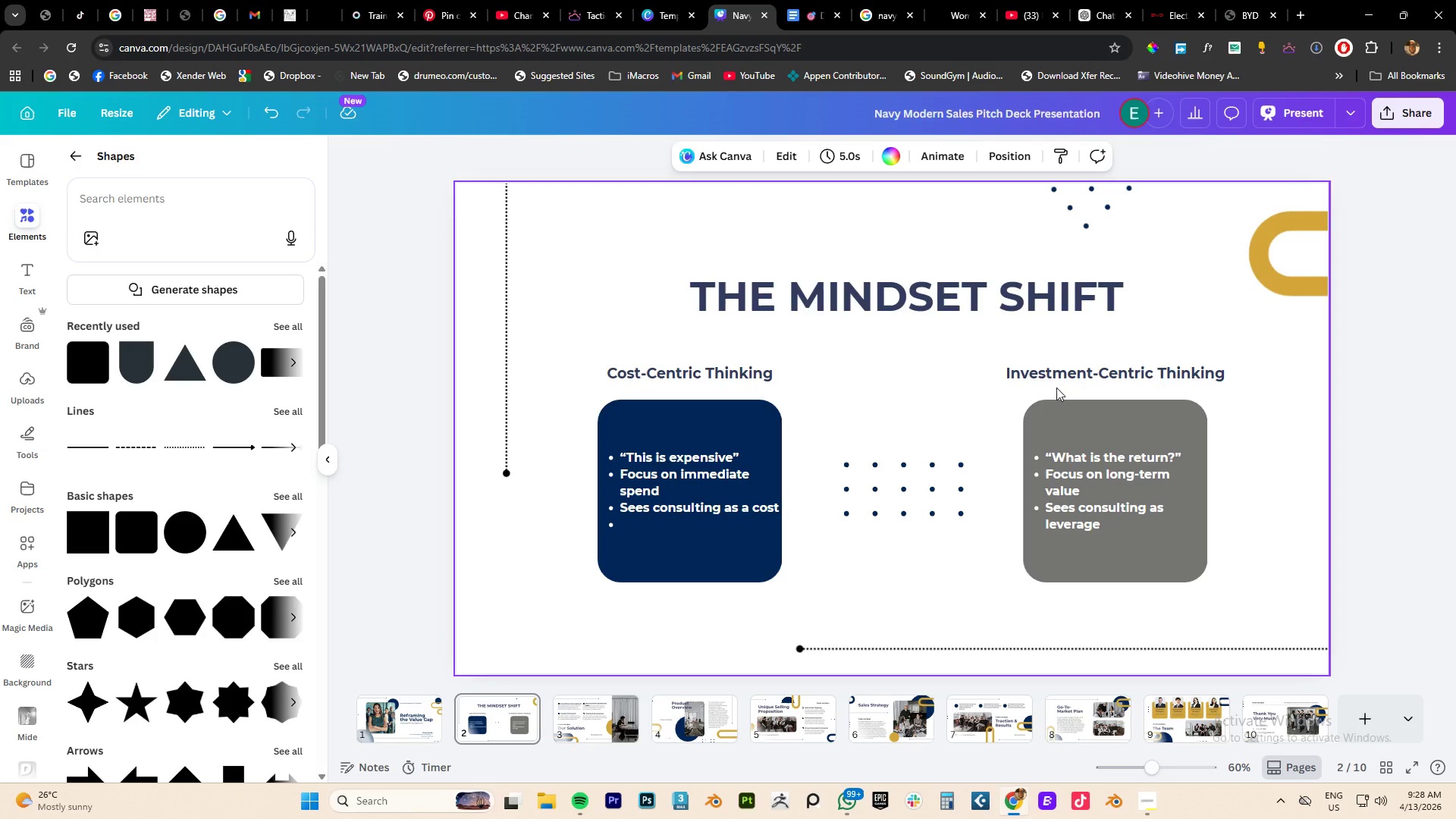 
left_click([595, 722])
 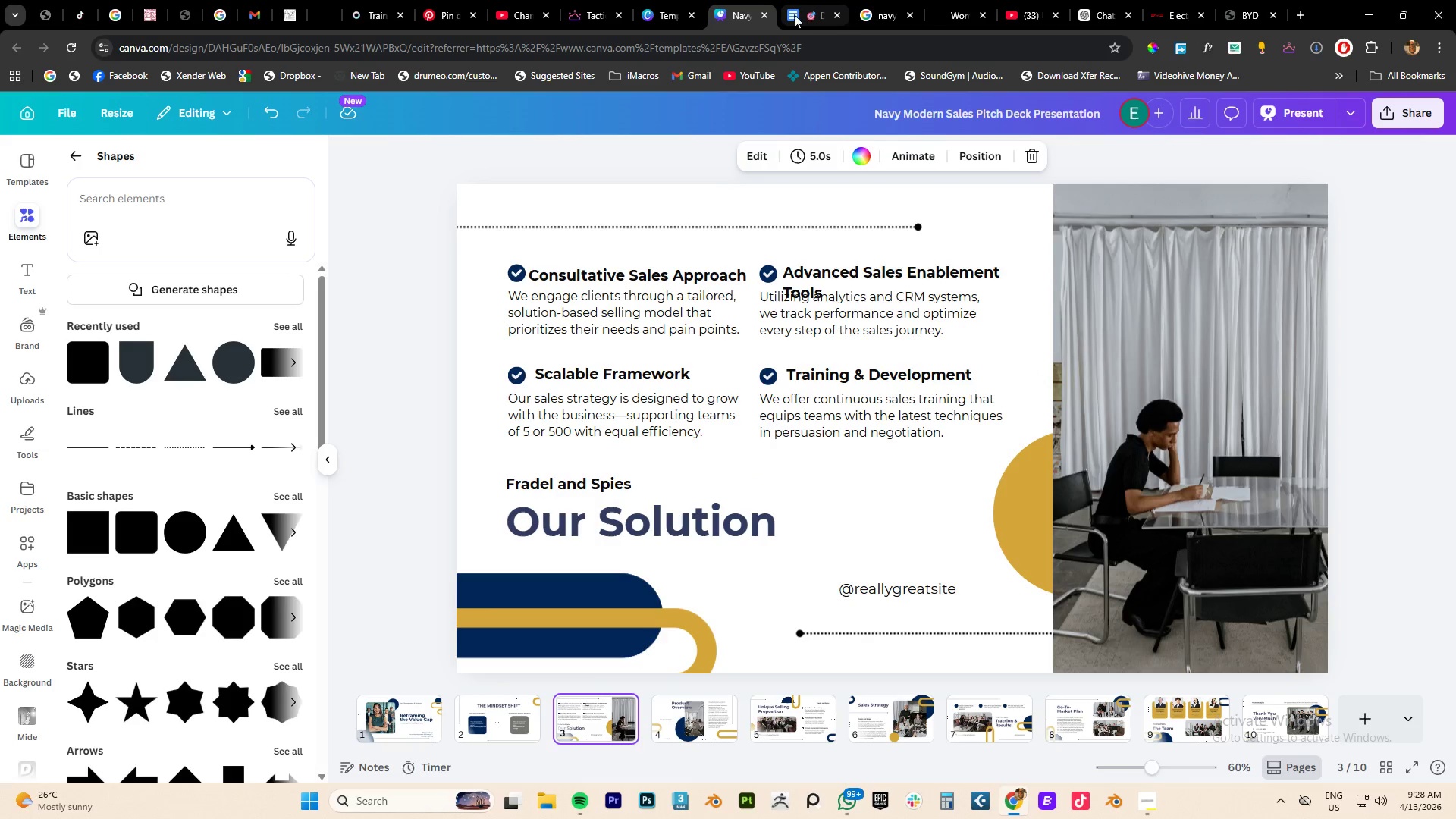 
left_click([803, 16])
 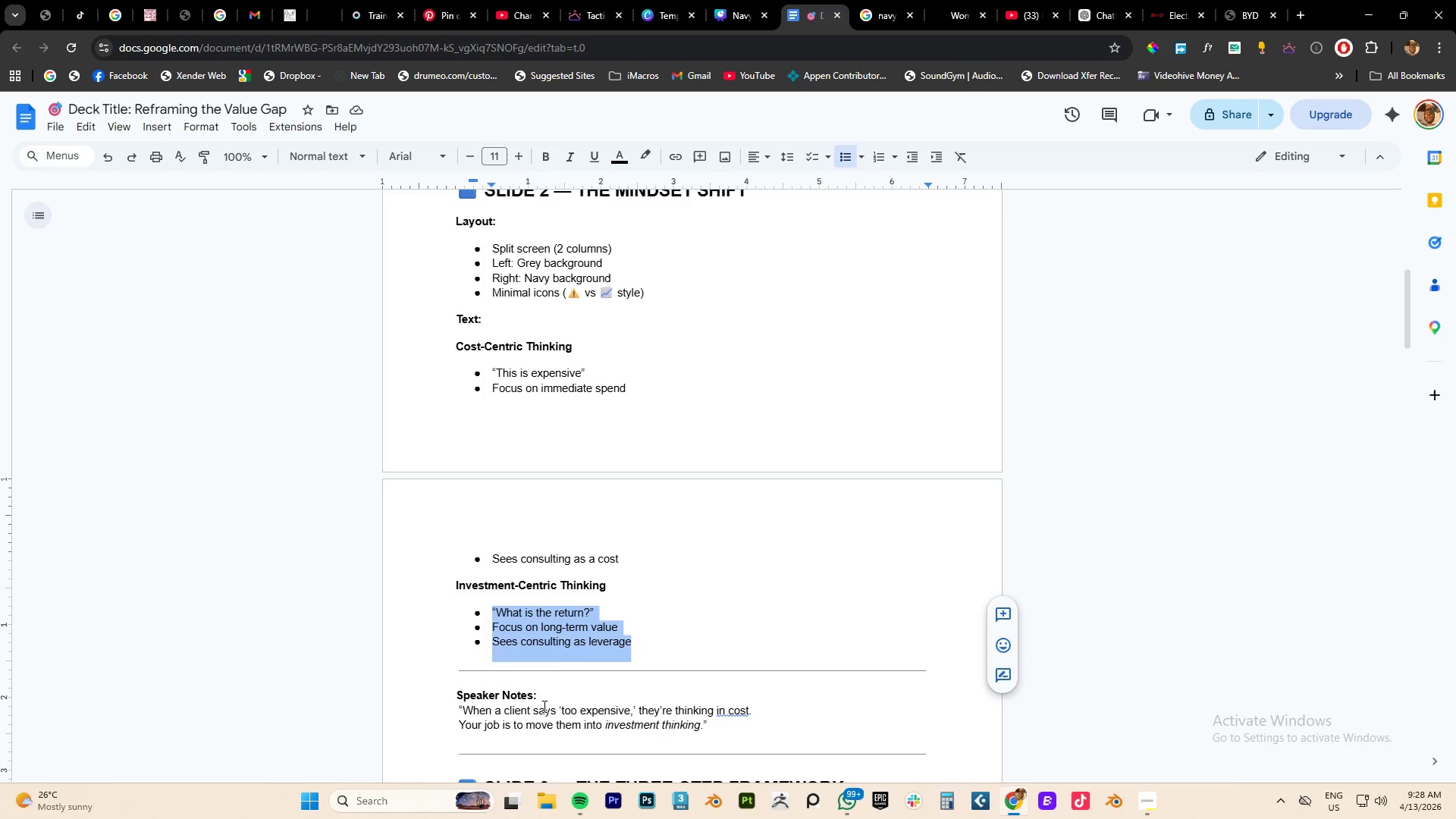 
scroll: coordinate [605, 594], scroll_direction: down, amount: 7.0
 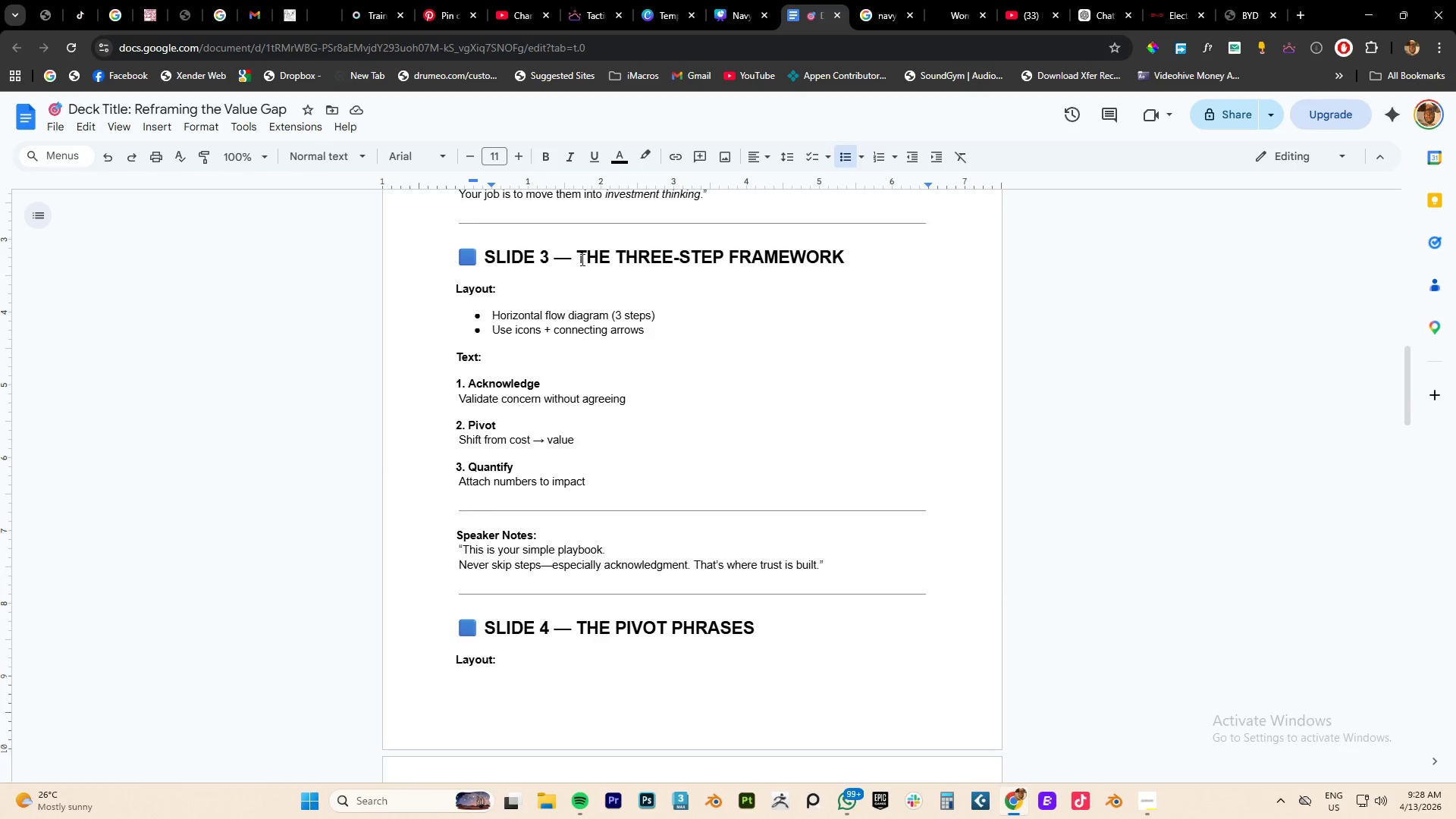 
left_click_drag(start_coordinate=[578, 250], to_coordinate=[844, 260])
 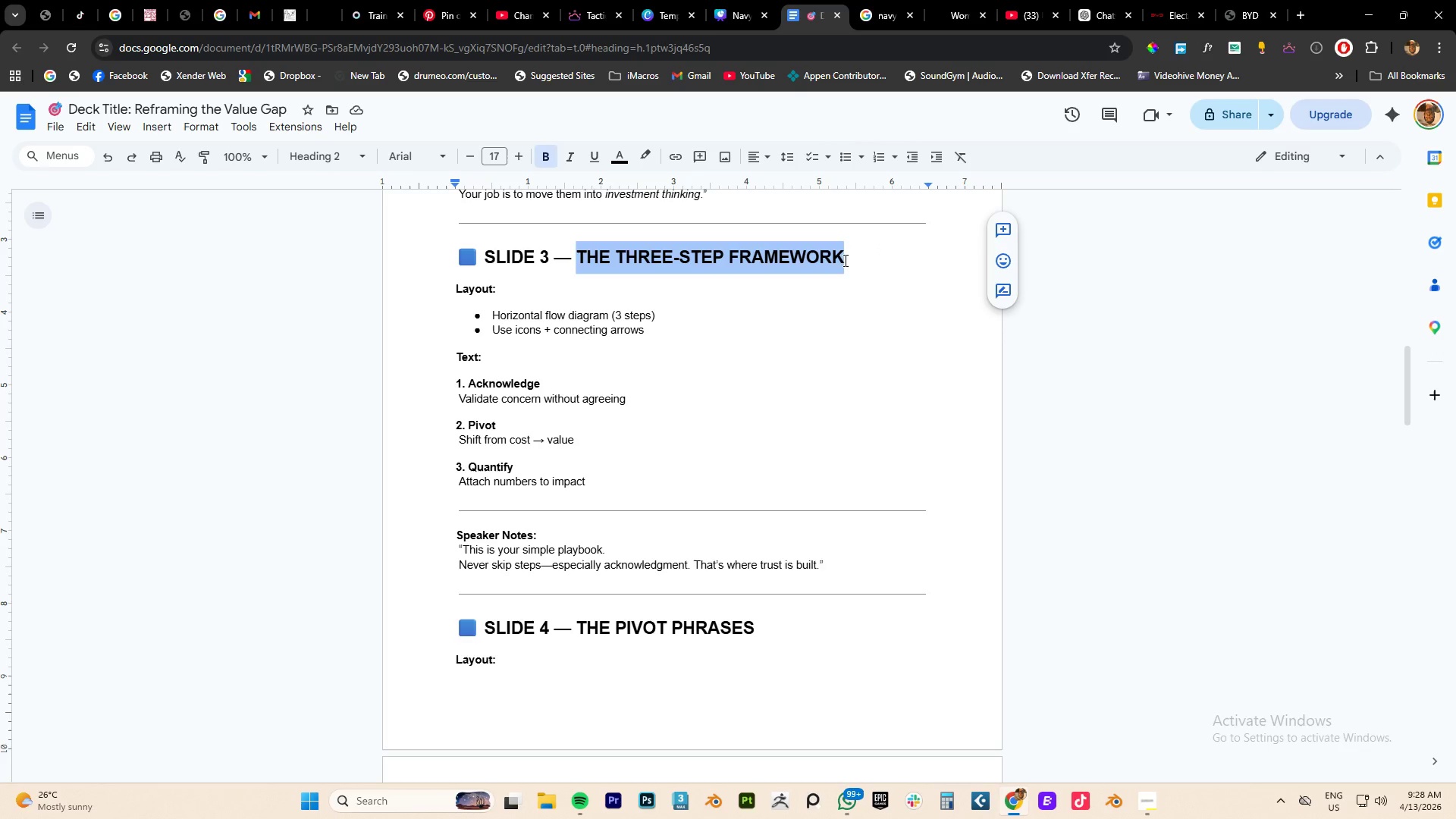 
key(Control+C)
 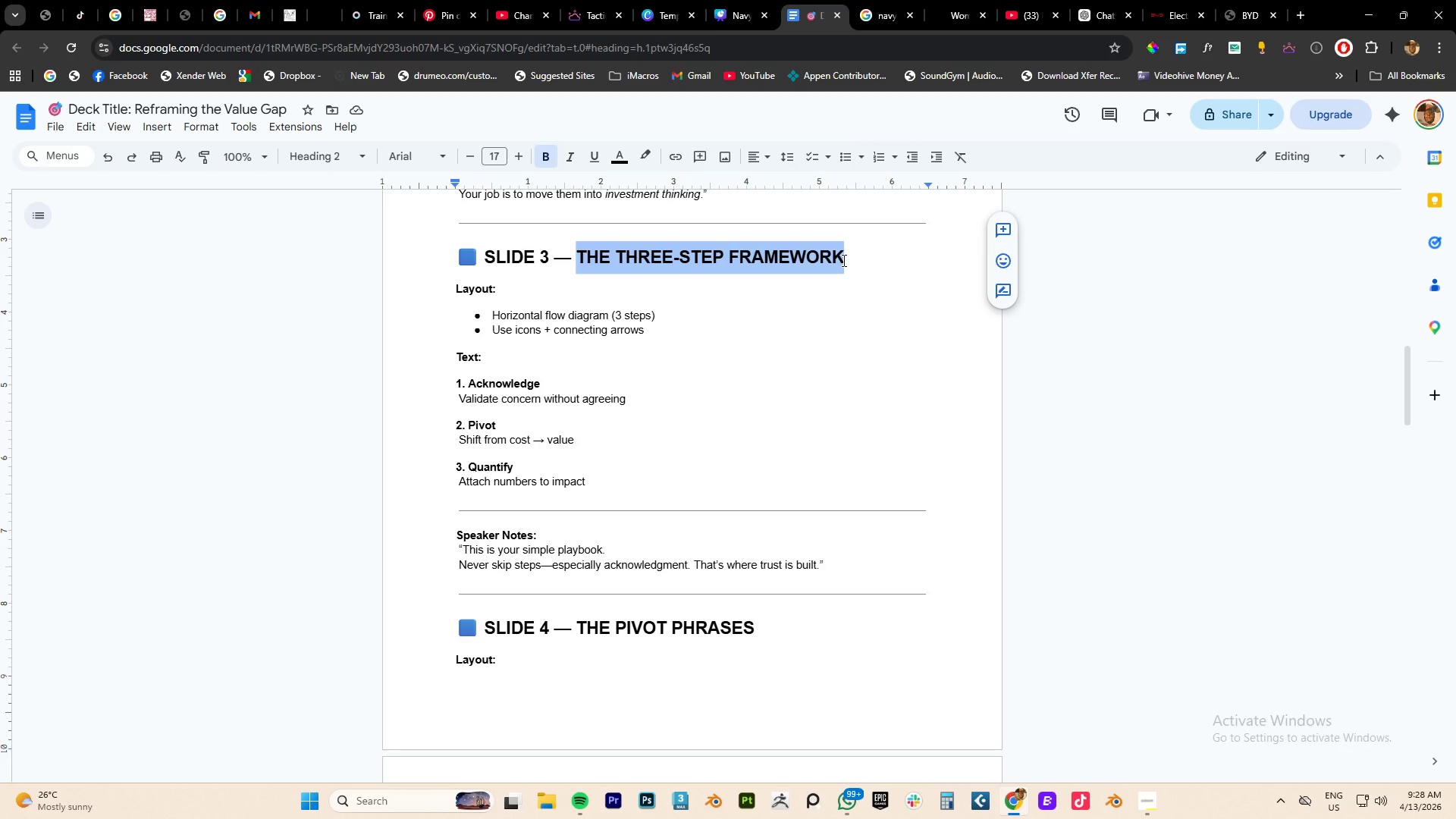 
key(Control+C)
 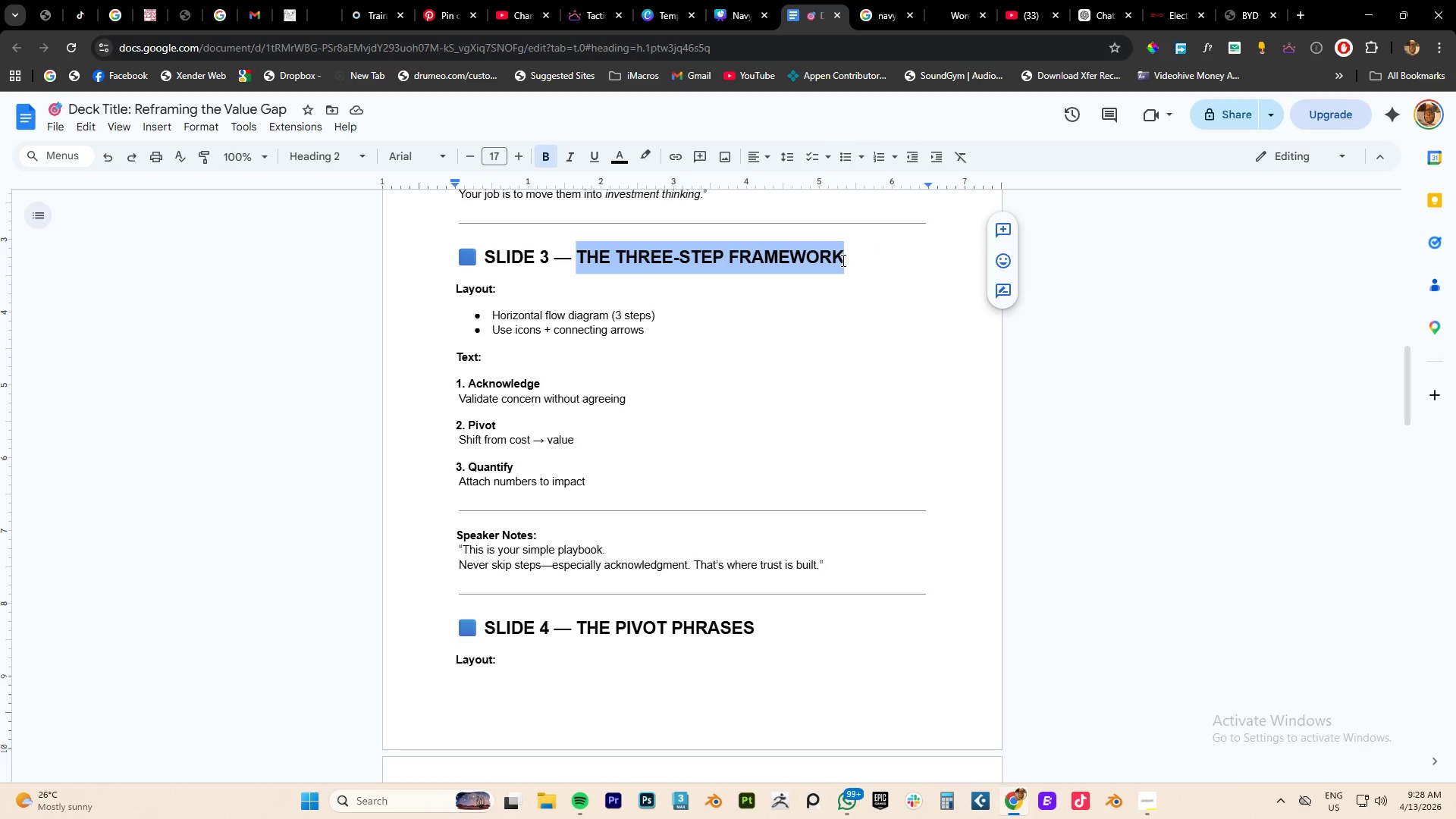 
key(Control+C)
 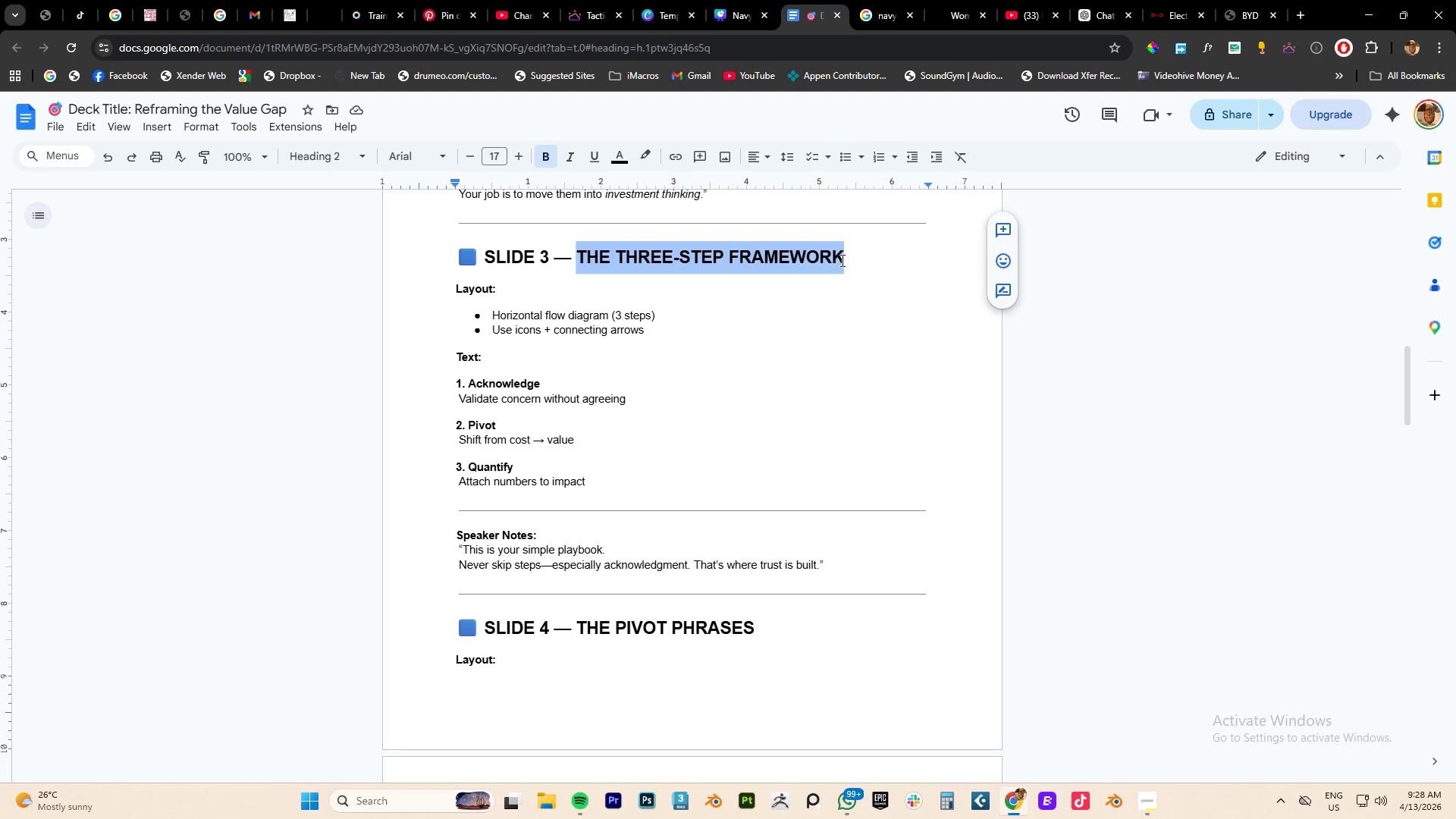 
key(Control+C)
 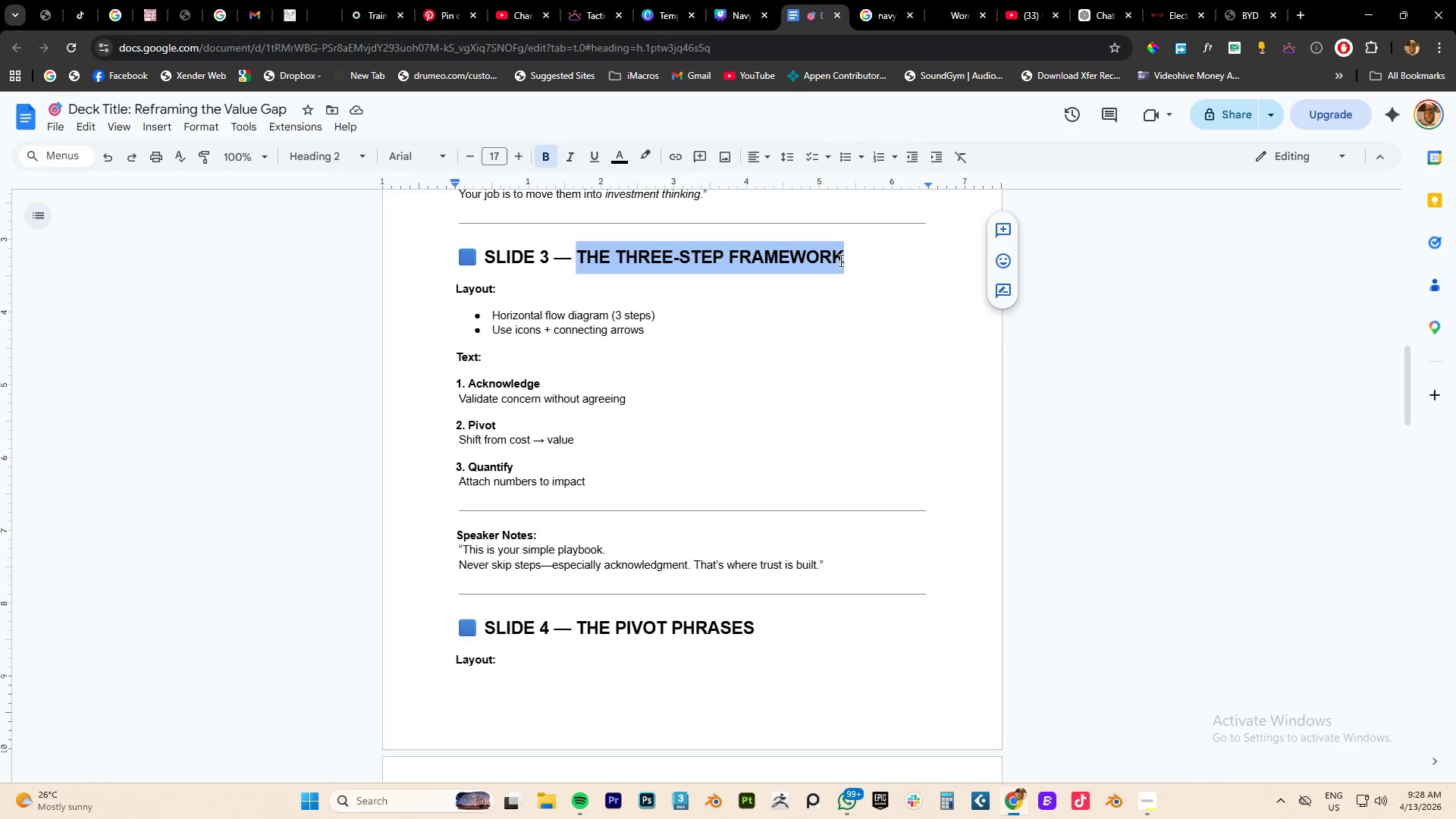 
key(Control+C)
 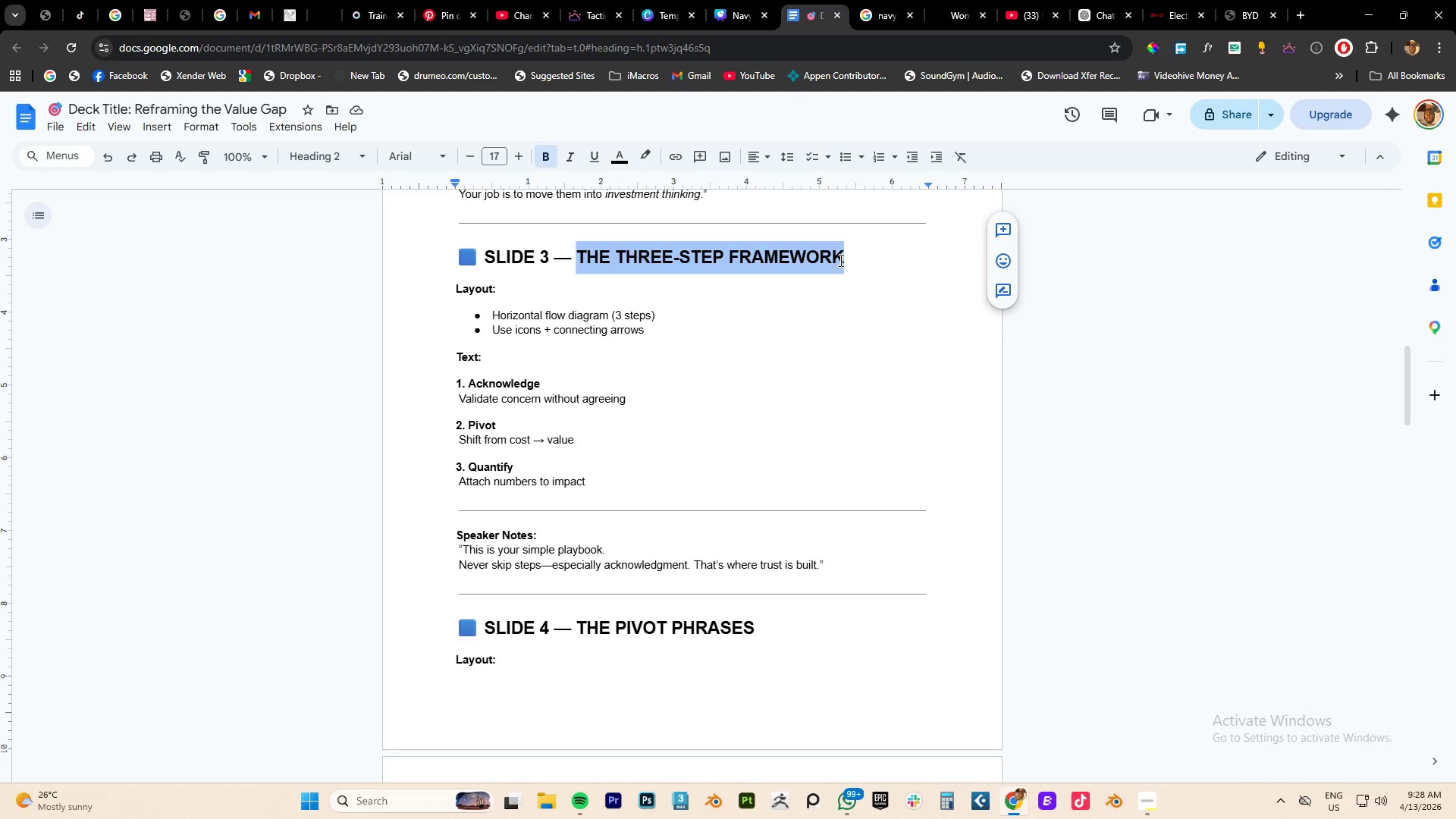 
key(Control+C)
 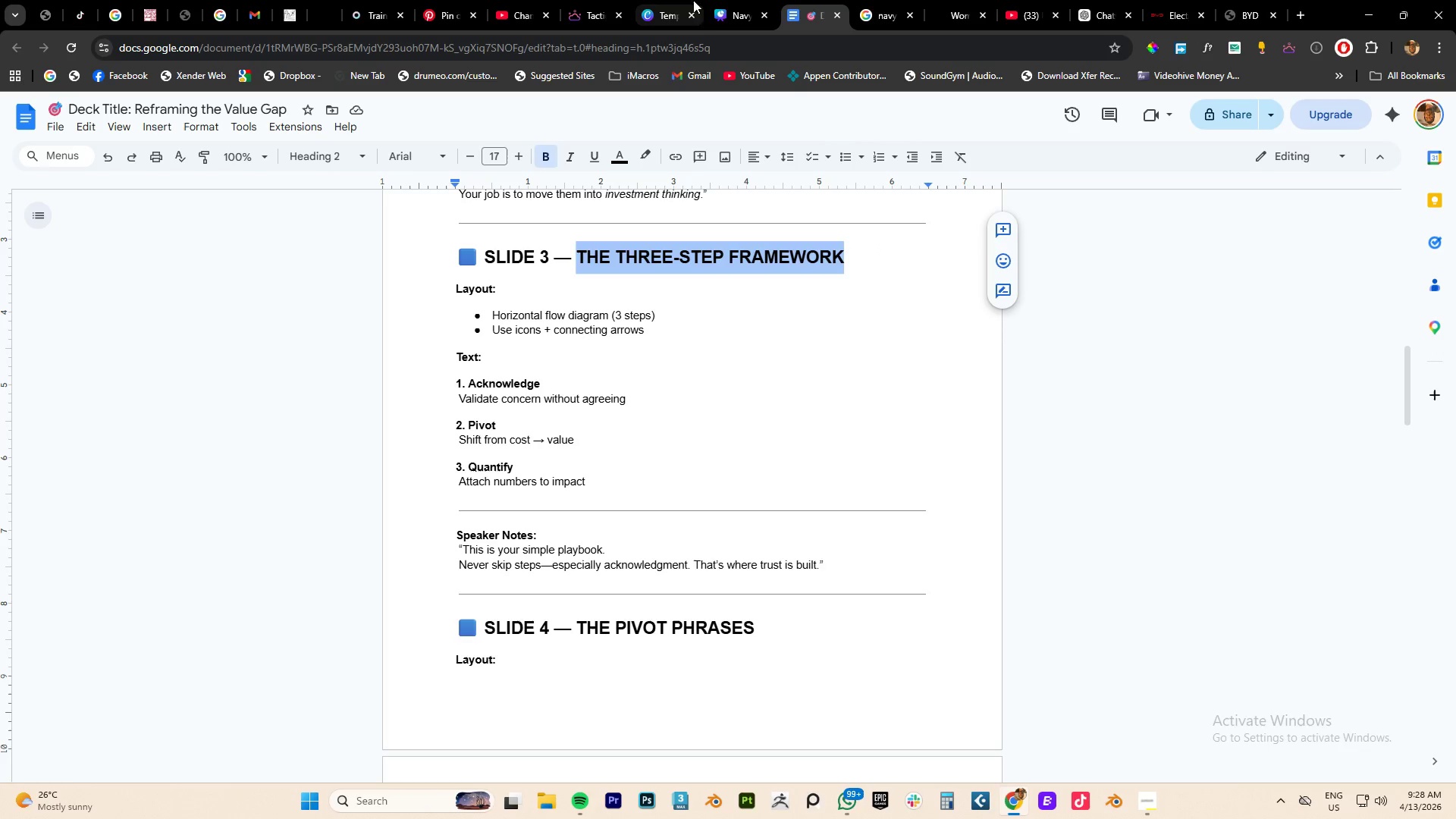 
wait(6.16)
 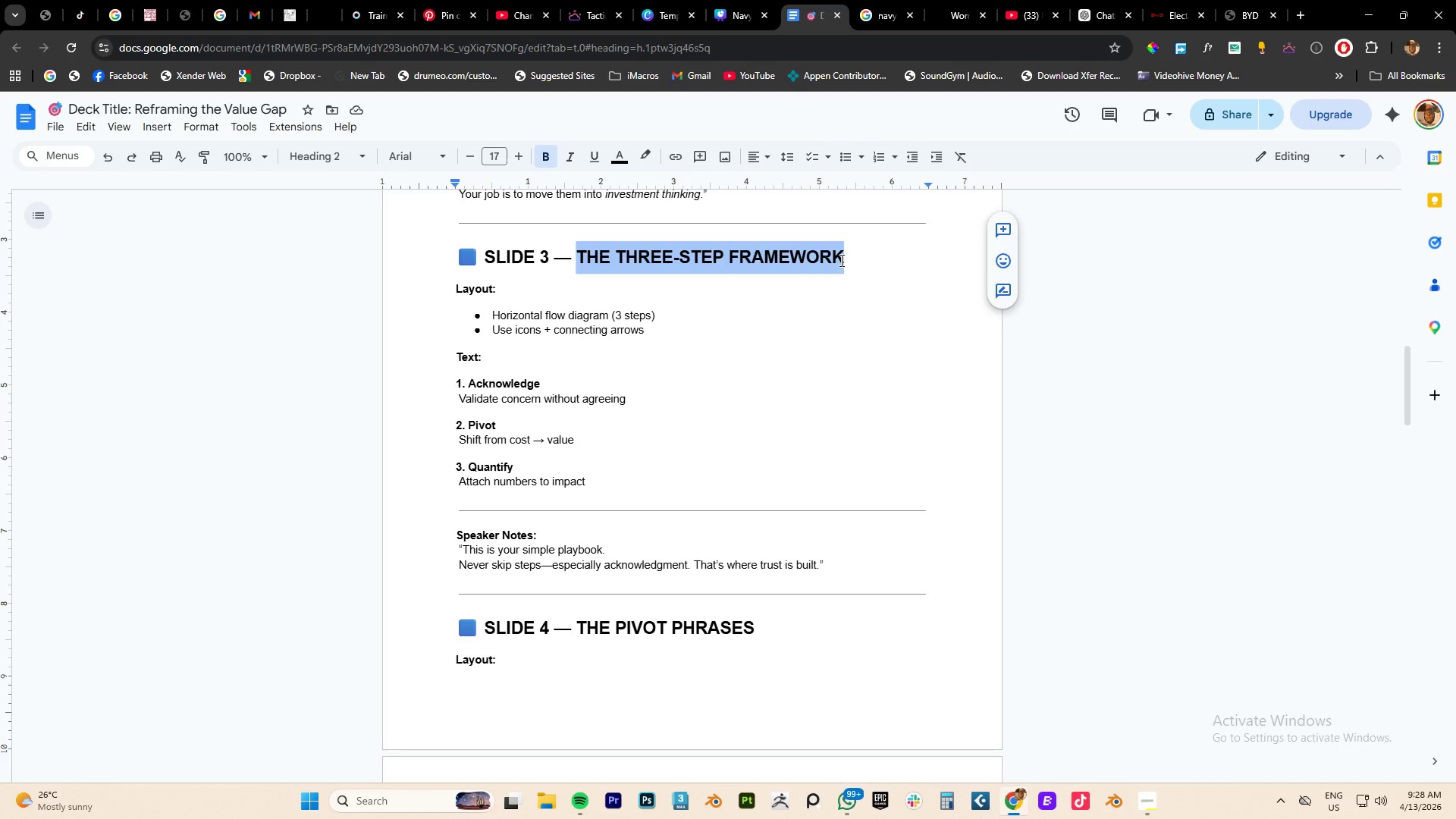 
left_click([736, 15])
 